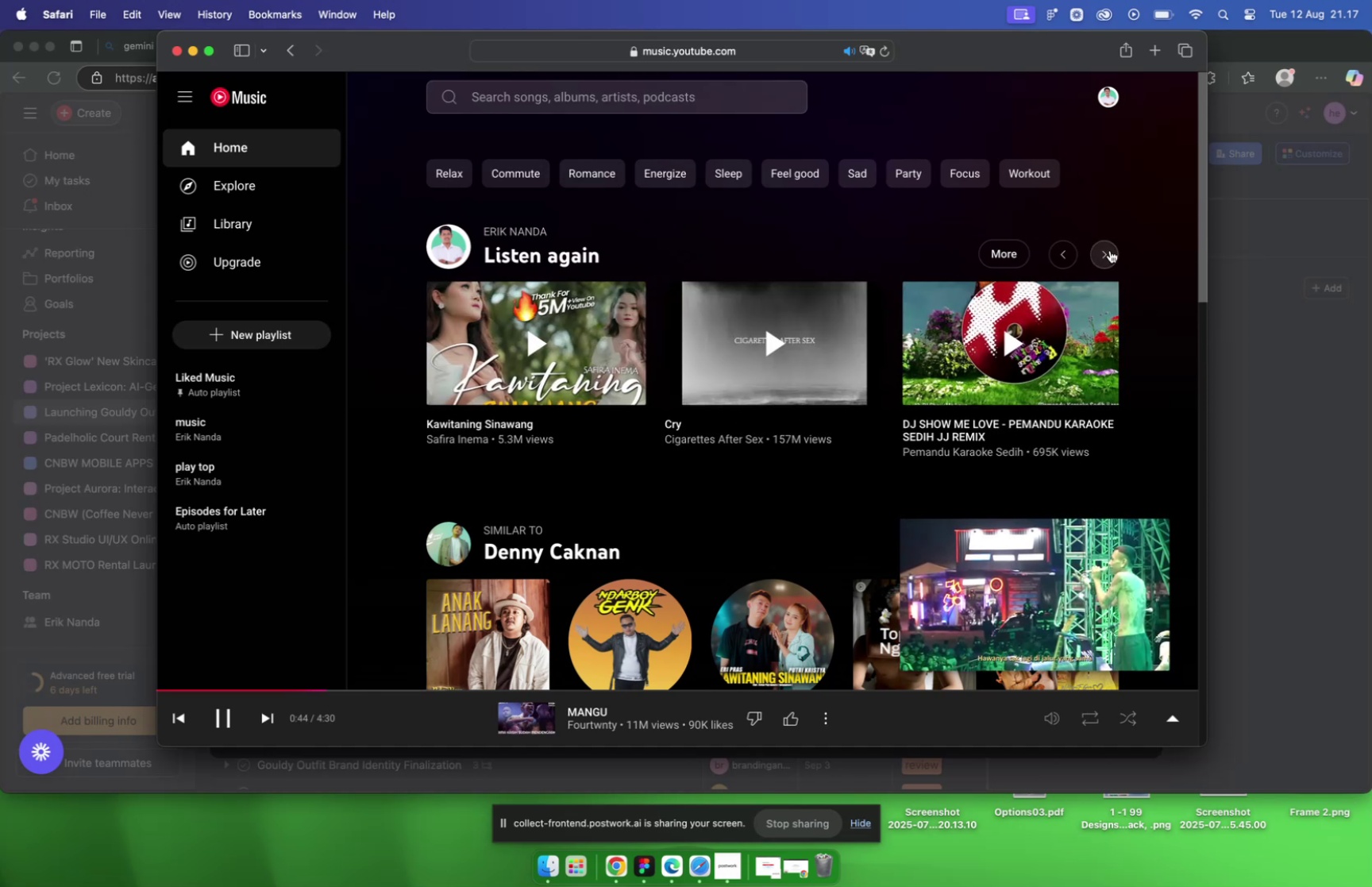 
left_click([1110, 250])
 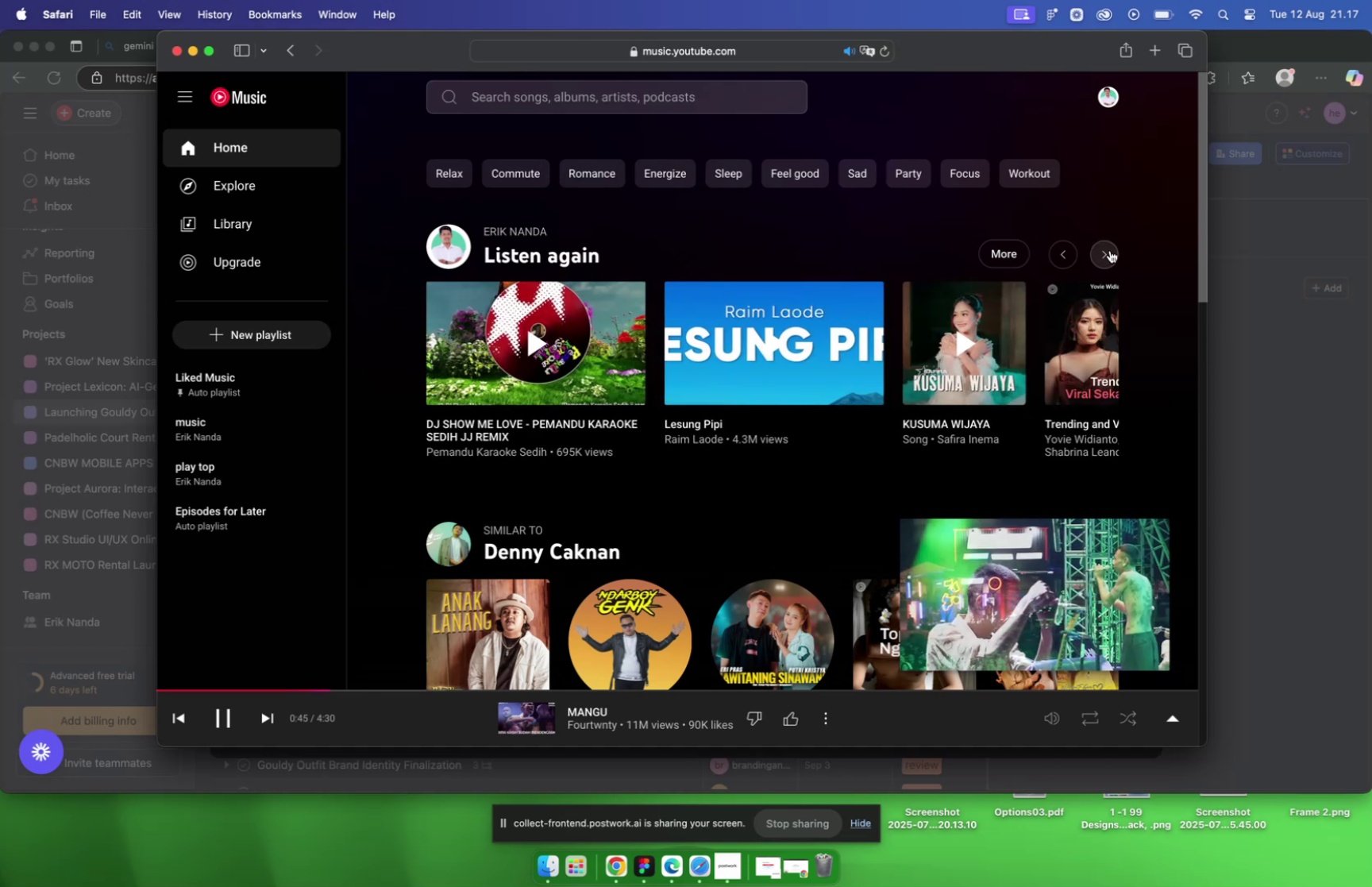 
scroll: coordinate [1110, 250], scroll_direction: down, amount: 15.0
 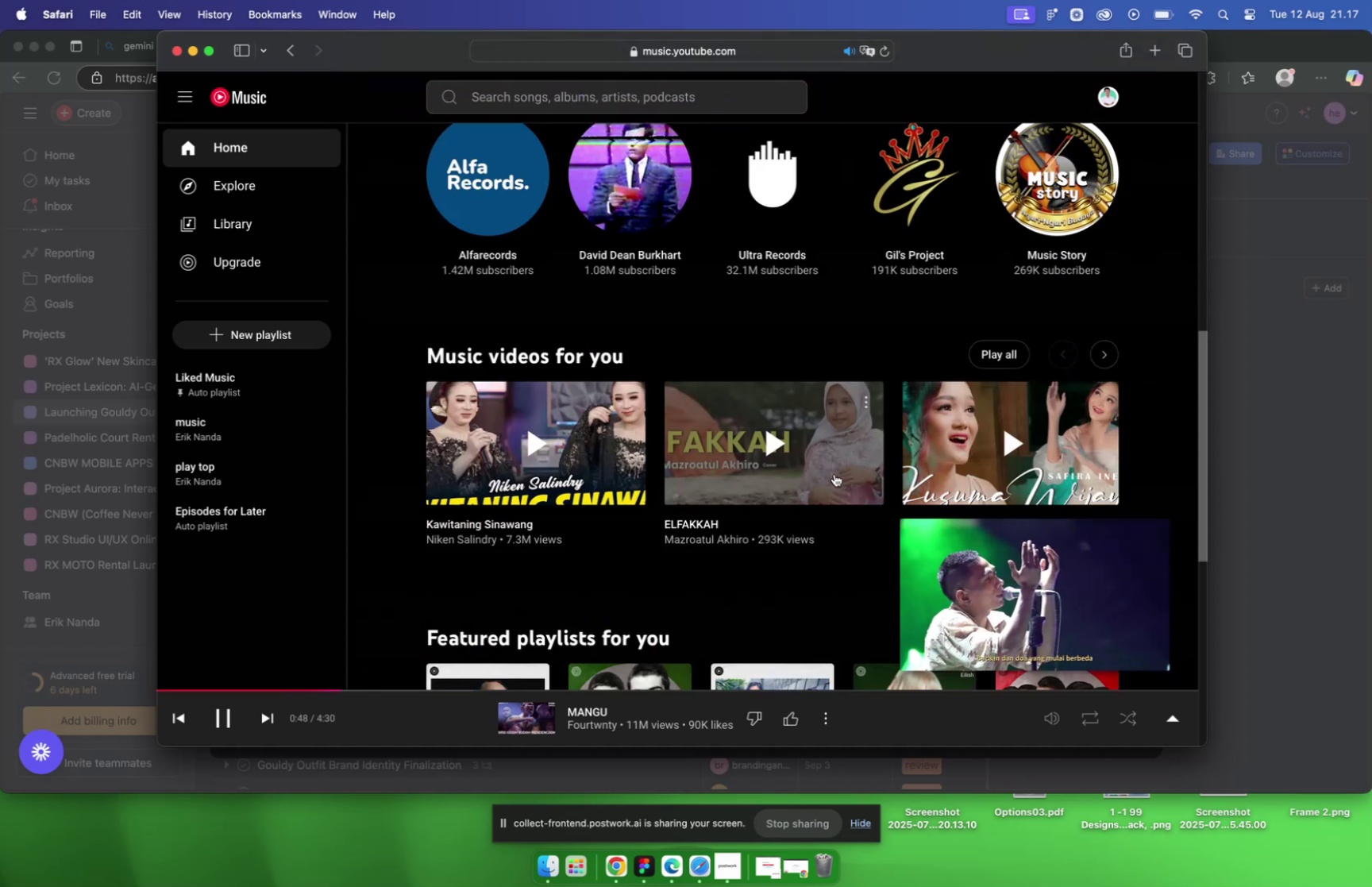 
left_click([778, 451])
 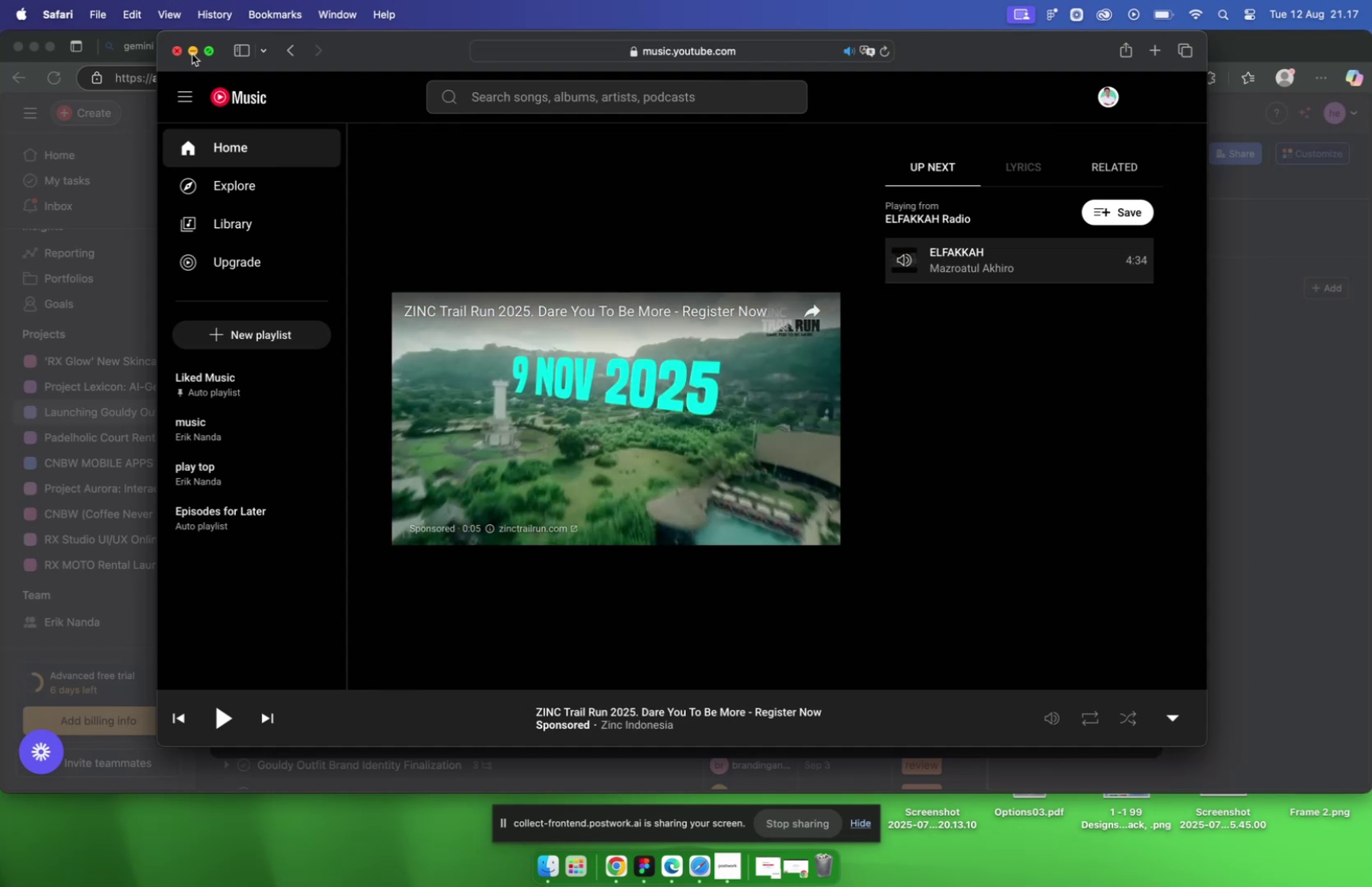 
left_click([192, 54])
 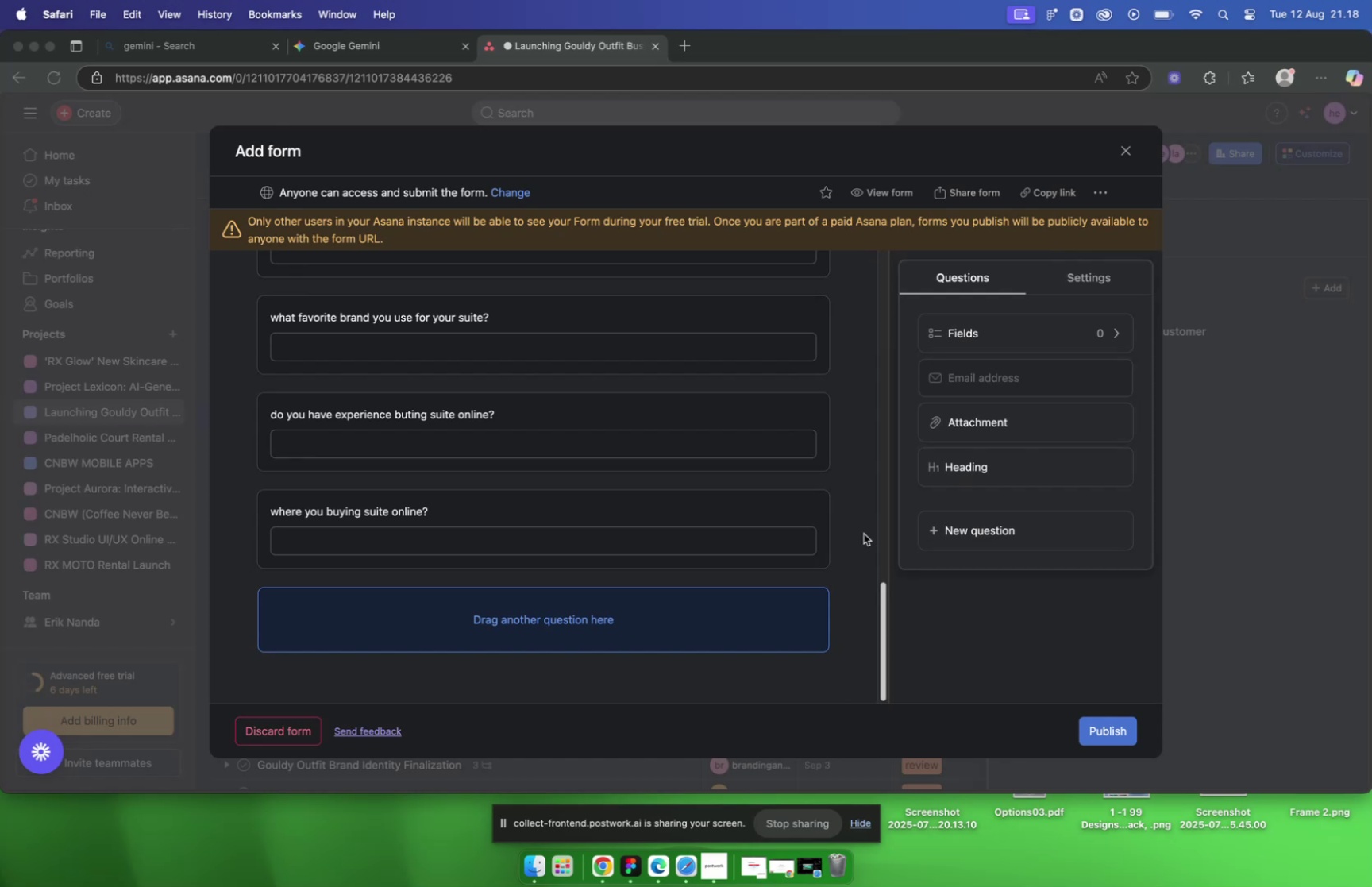 
wait(40.86)
 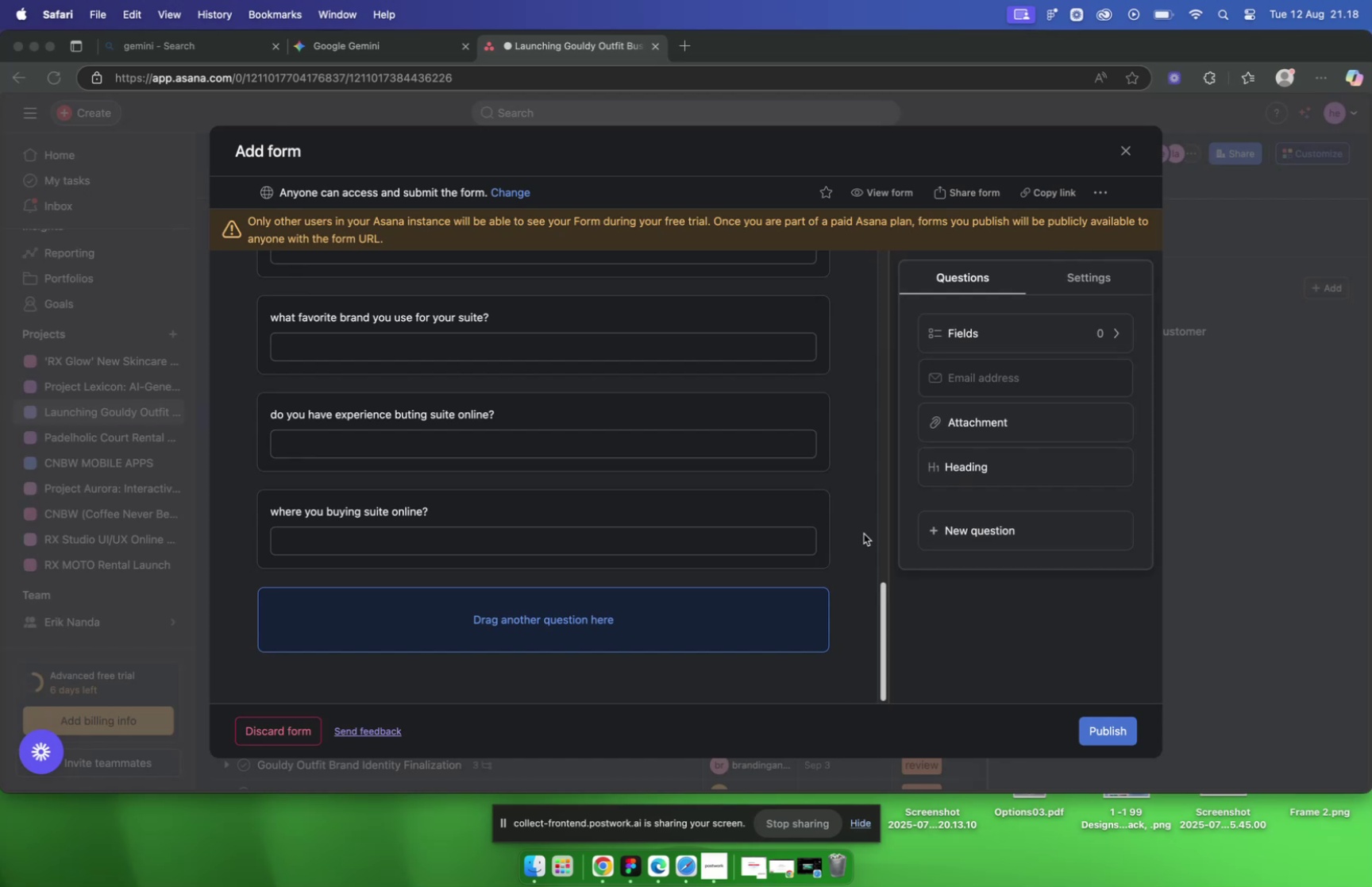 
scroll: coordinate [773, 467], scroll_direction: up, amount: 16.0
 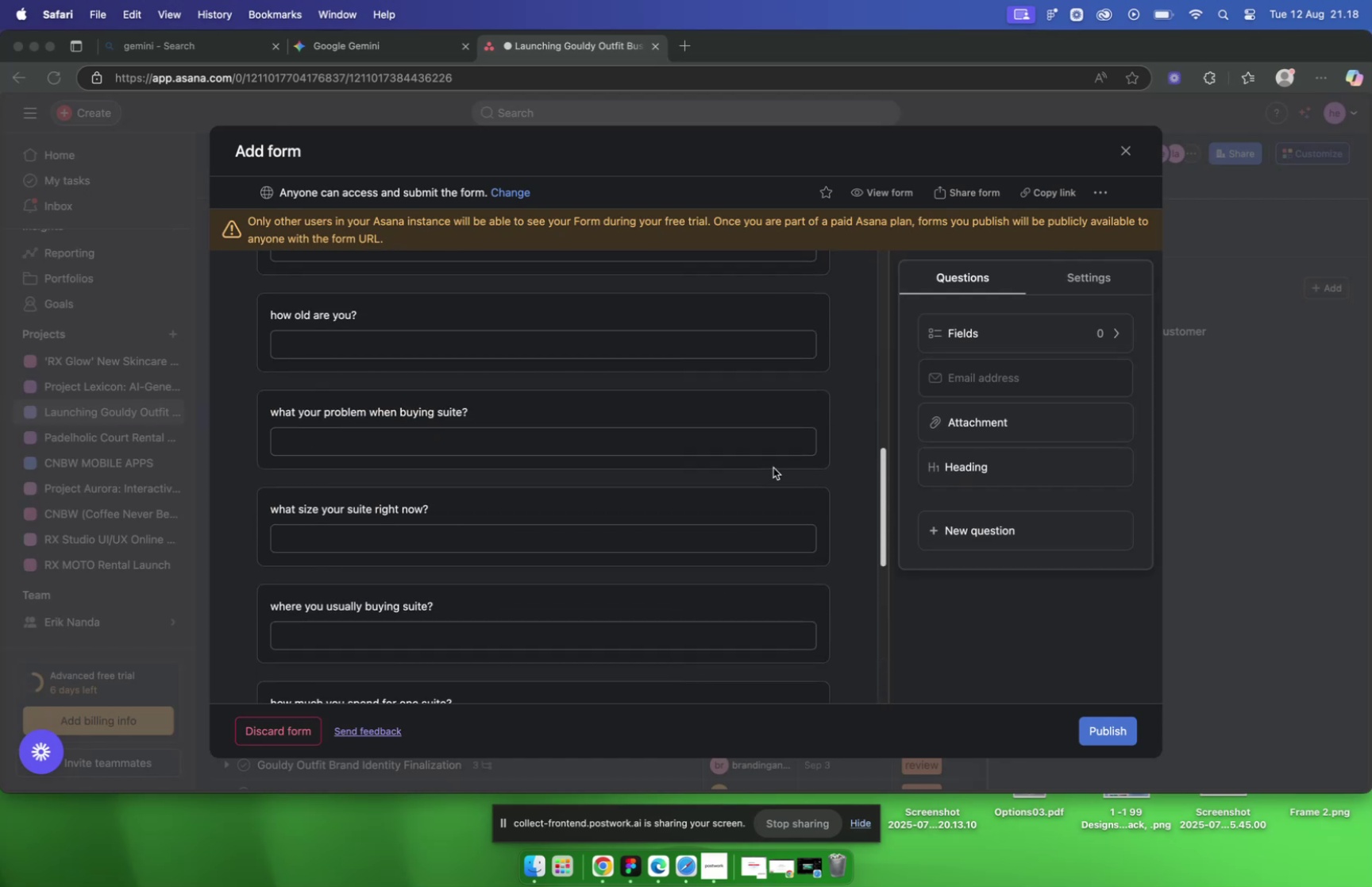 
scroll: coordinate [773, 468], scroll_direction: down, amount: 33.0
 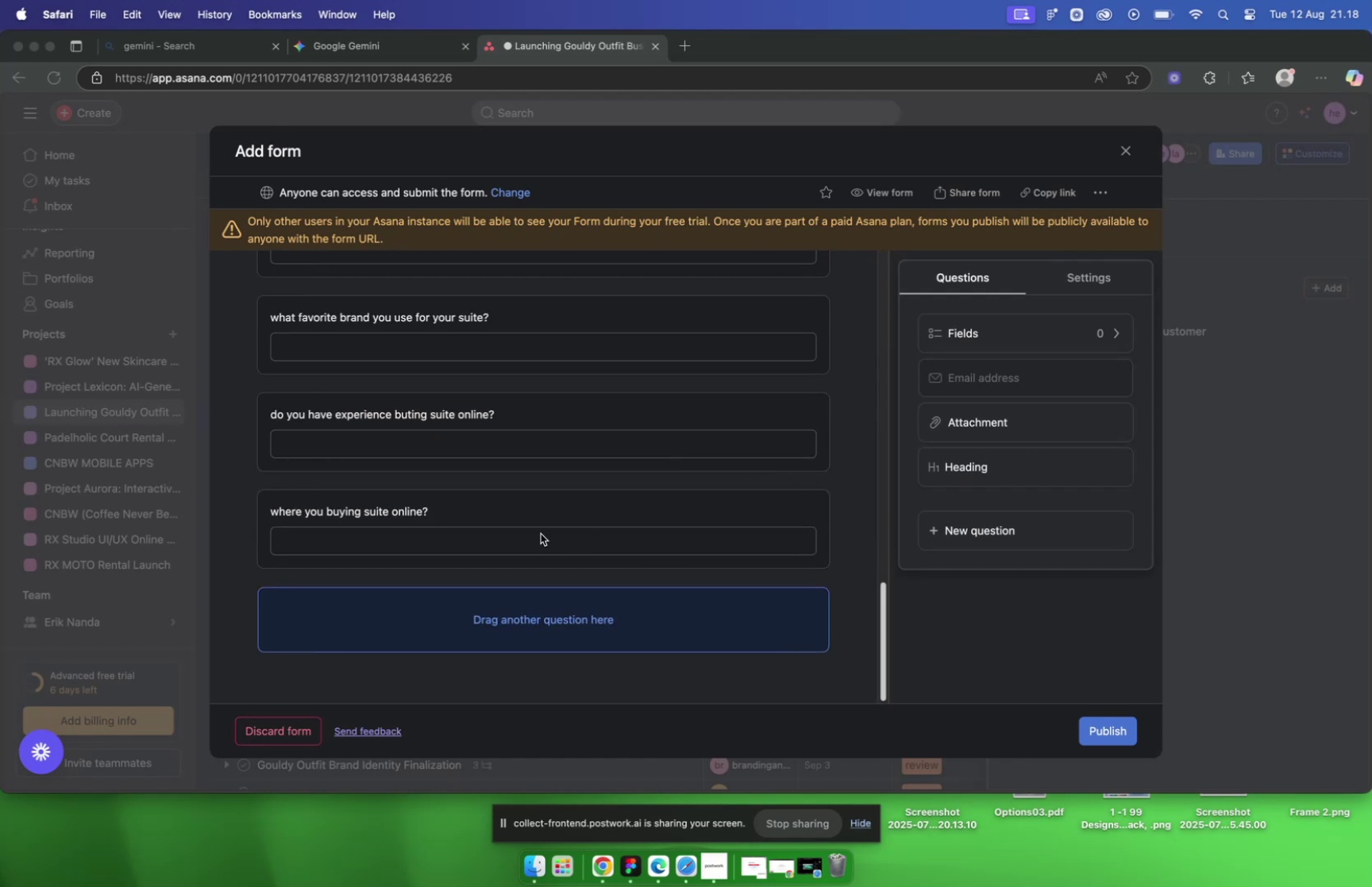 
left_click([531, 532])
 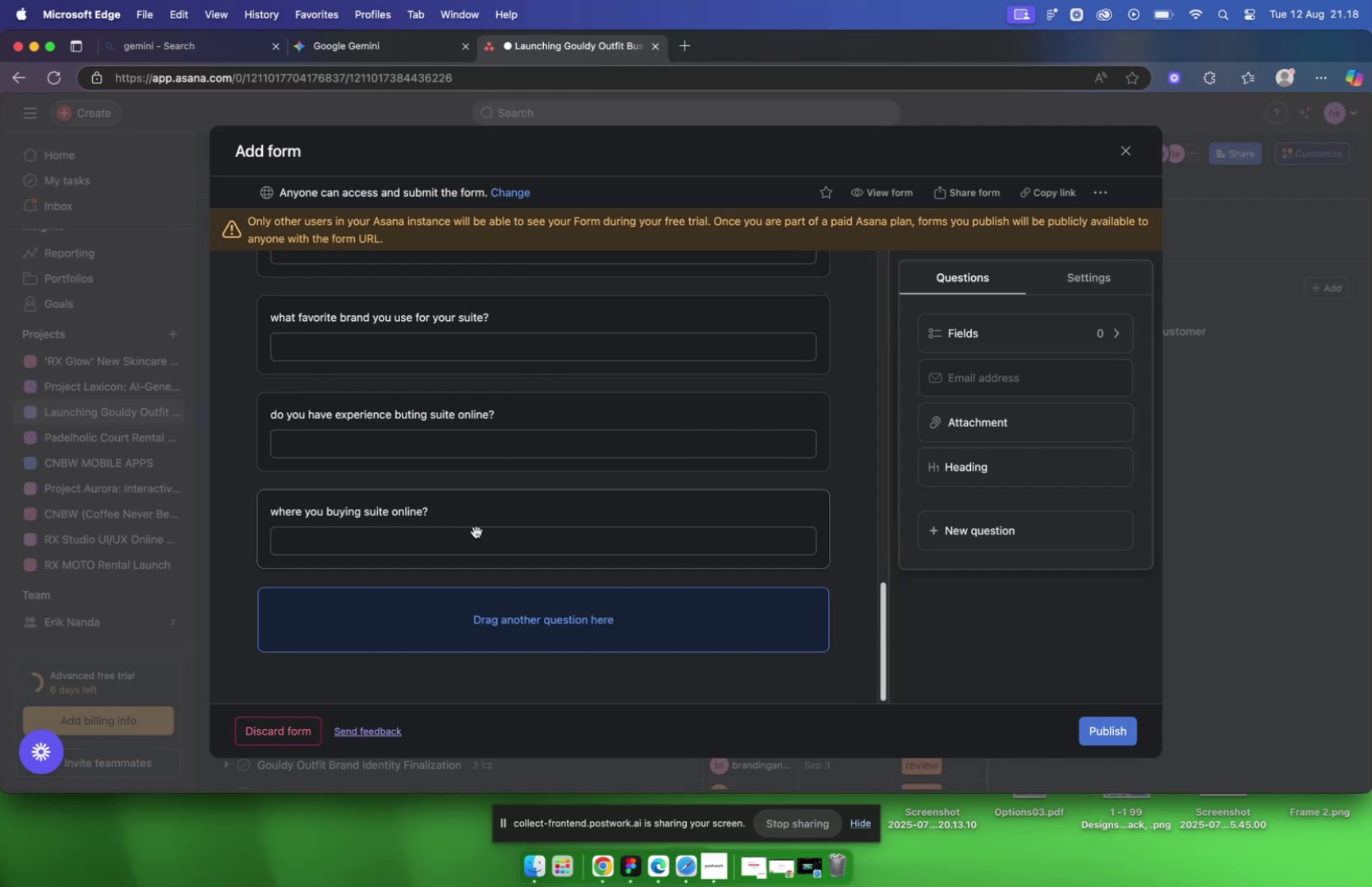 
wait(12.22)
 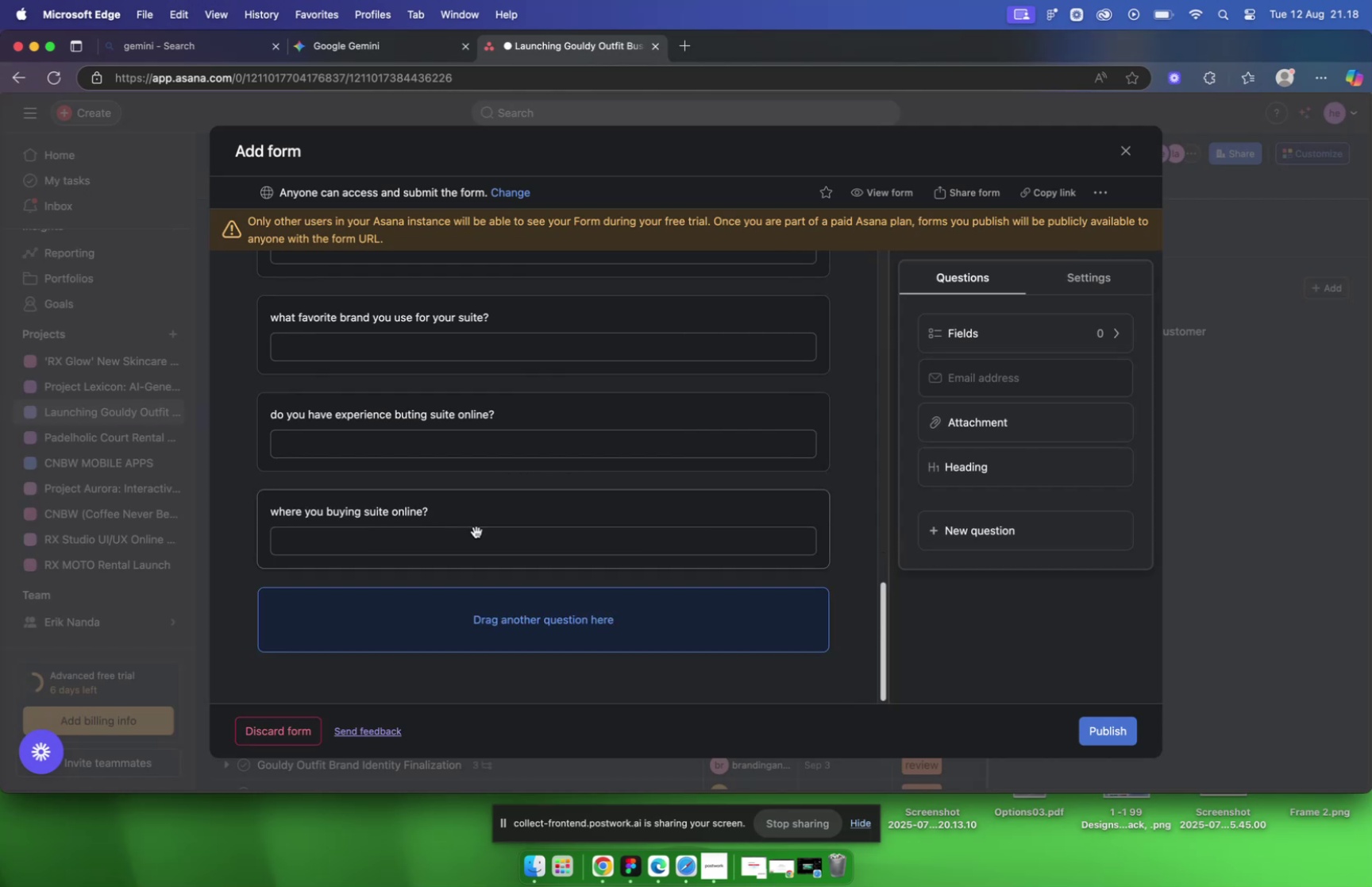 
left_click([315, 589])
 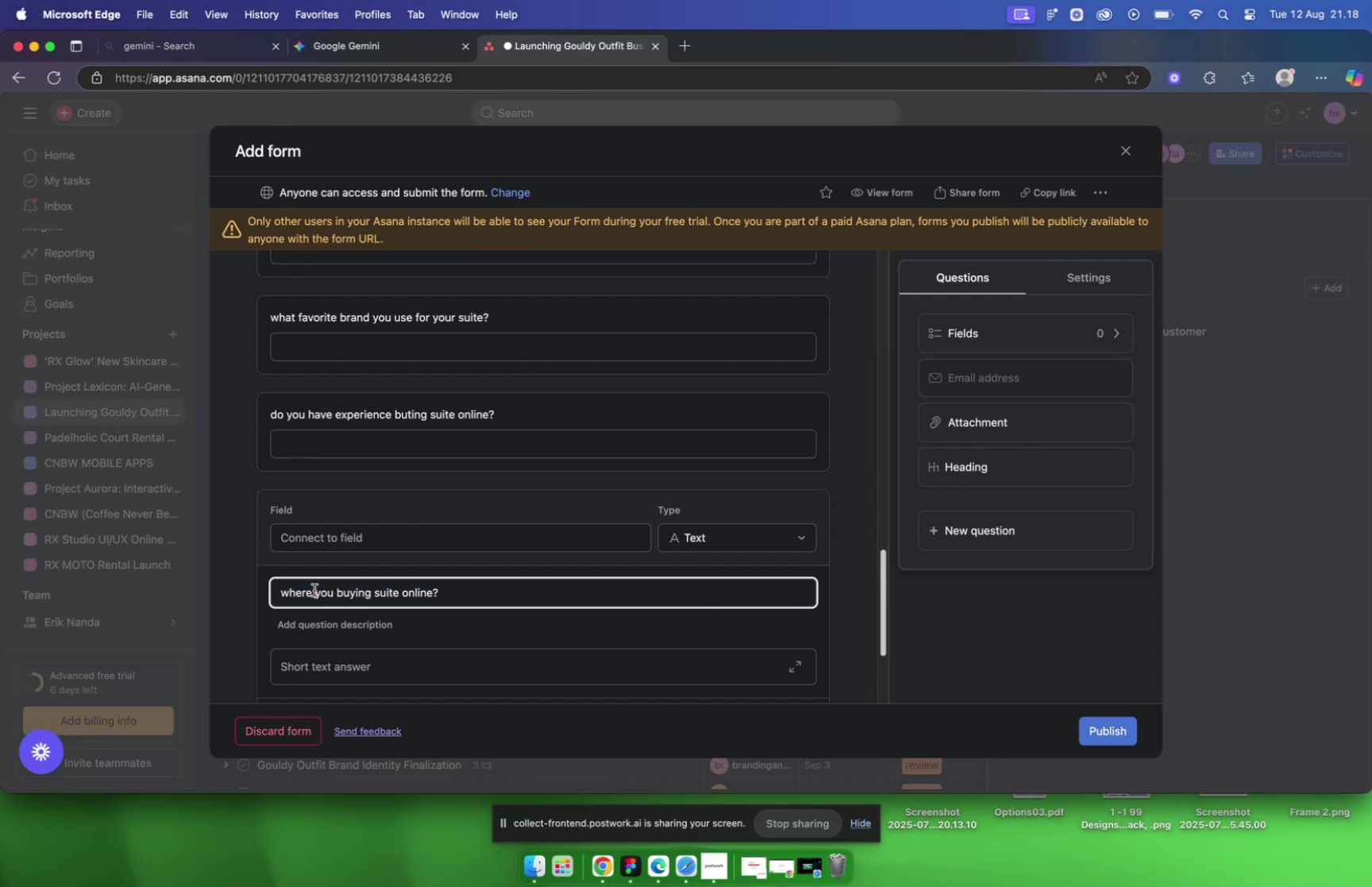 
left_click_drag(start_coordinate=[314, 589], to_coordinate=[257, 576])
 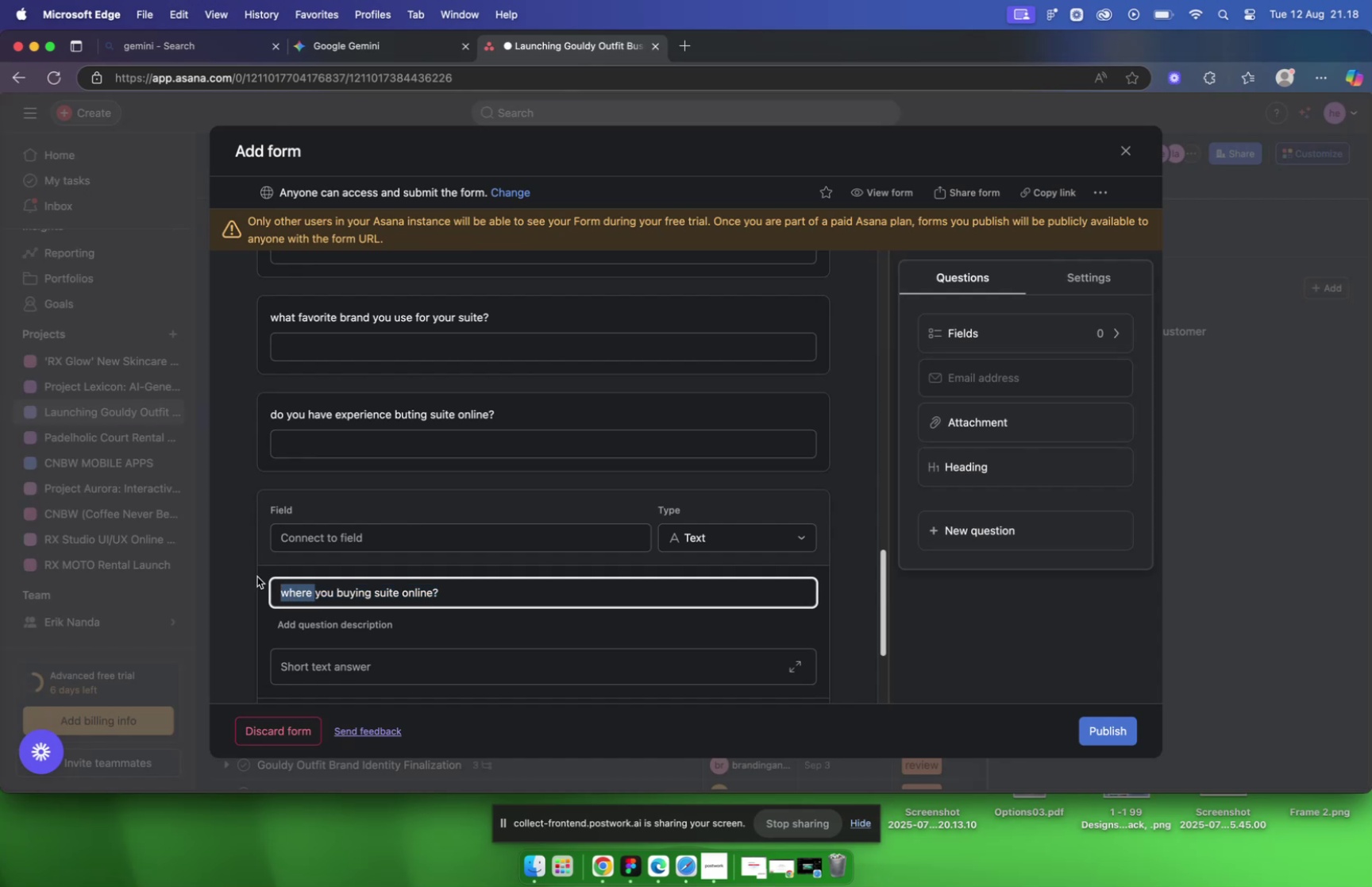 
type(what marketplace )
 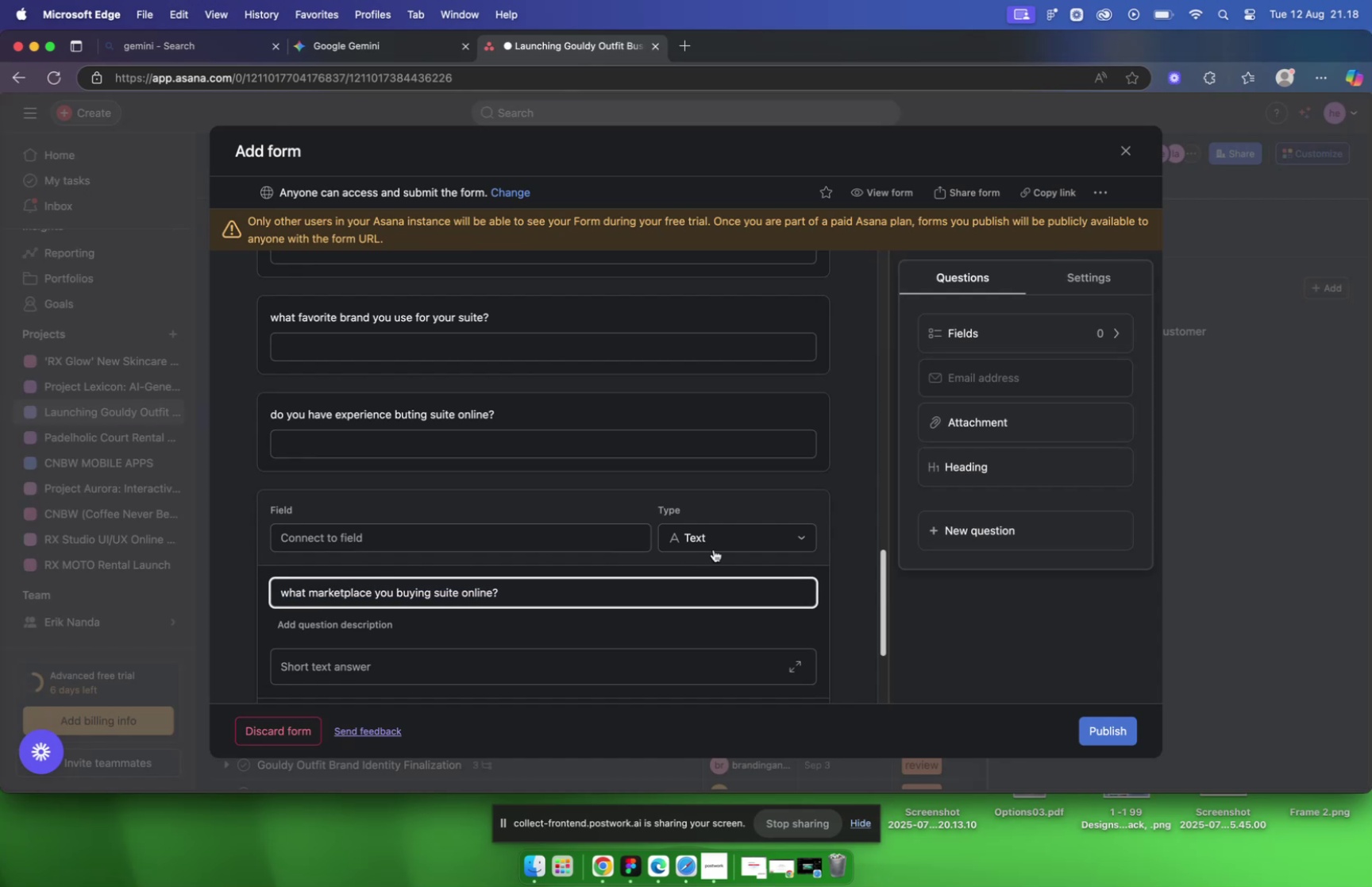 
left_click([852, 522])
 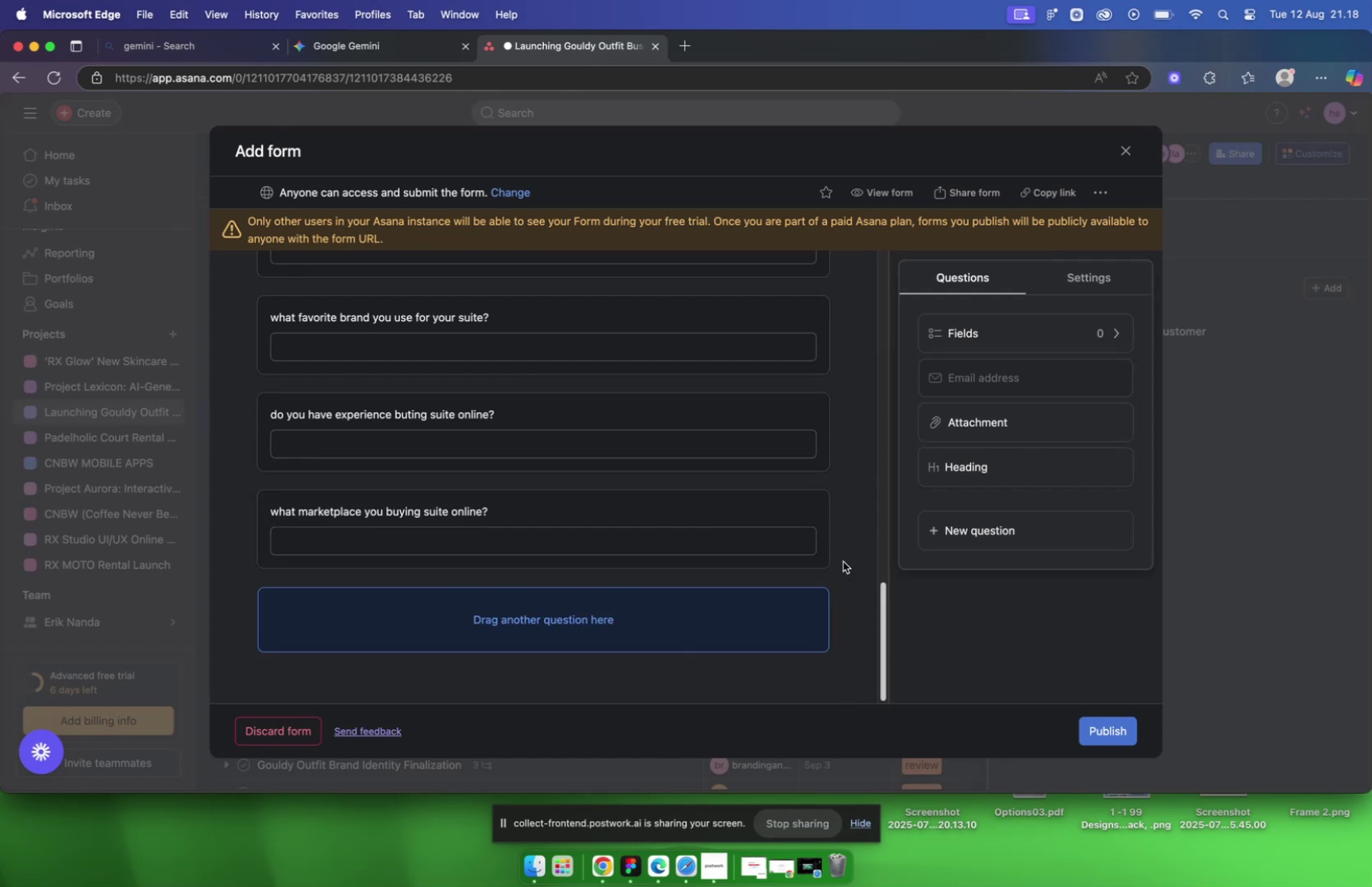 
key(VolumeUp)
 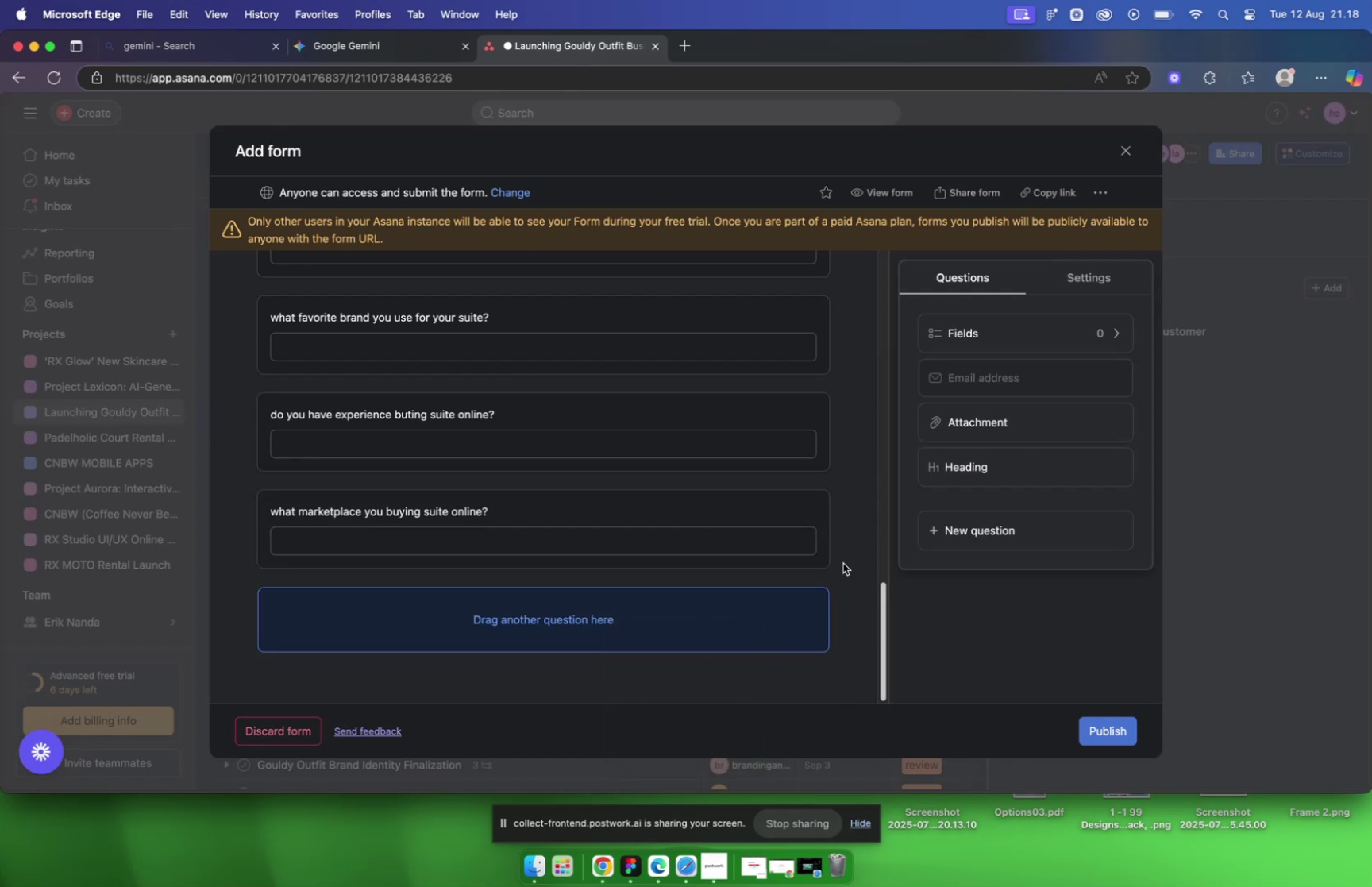 
scroll: coordinate [777, 652], scroll_direction: down, amount: 5.0
 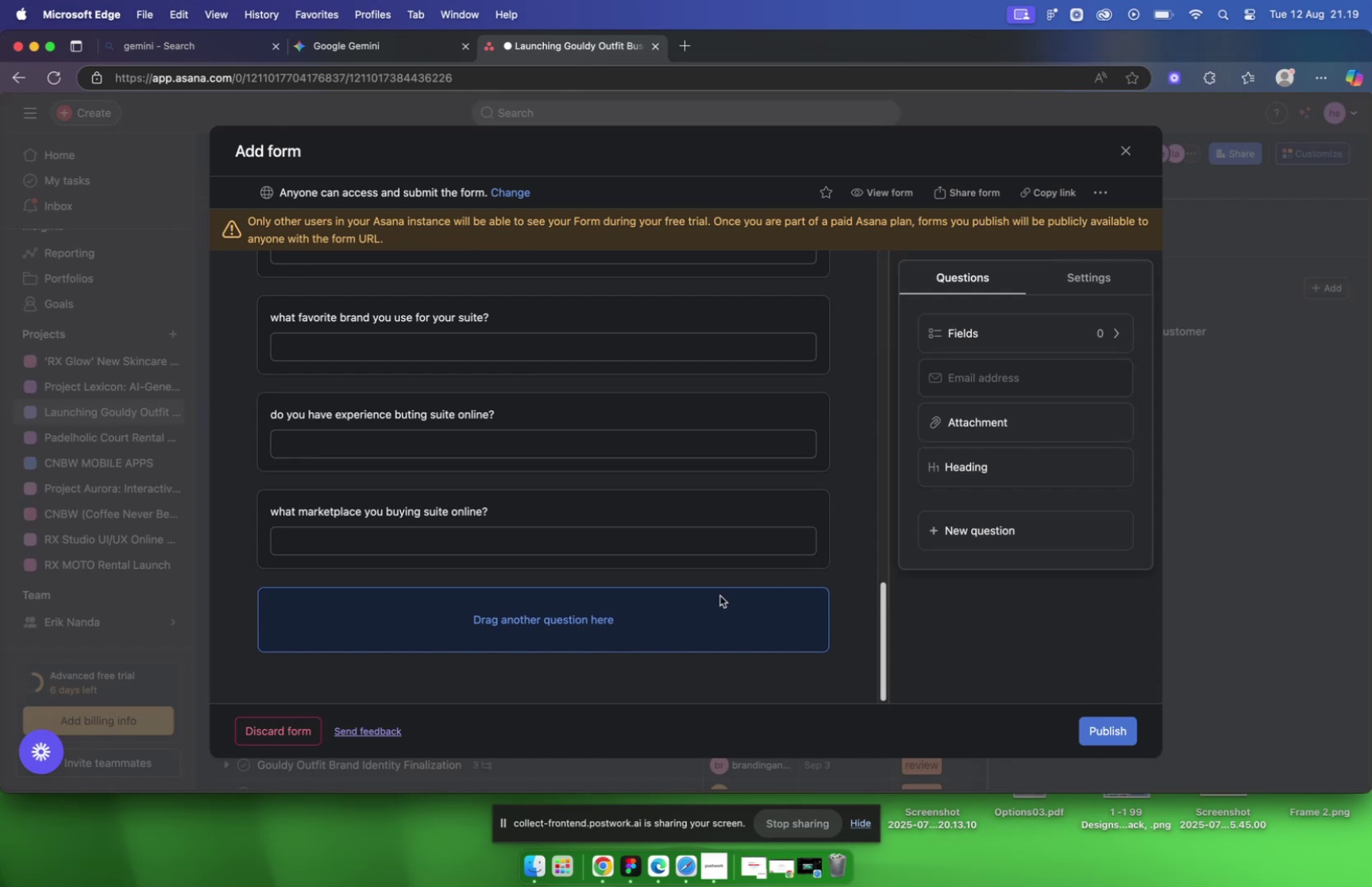 
wait(10.68)
 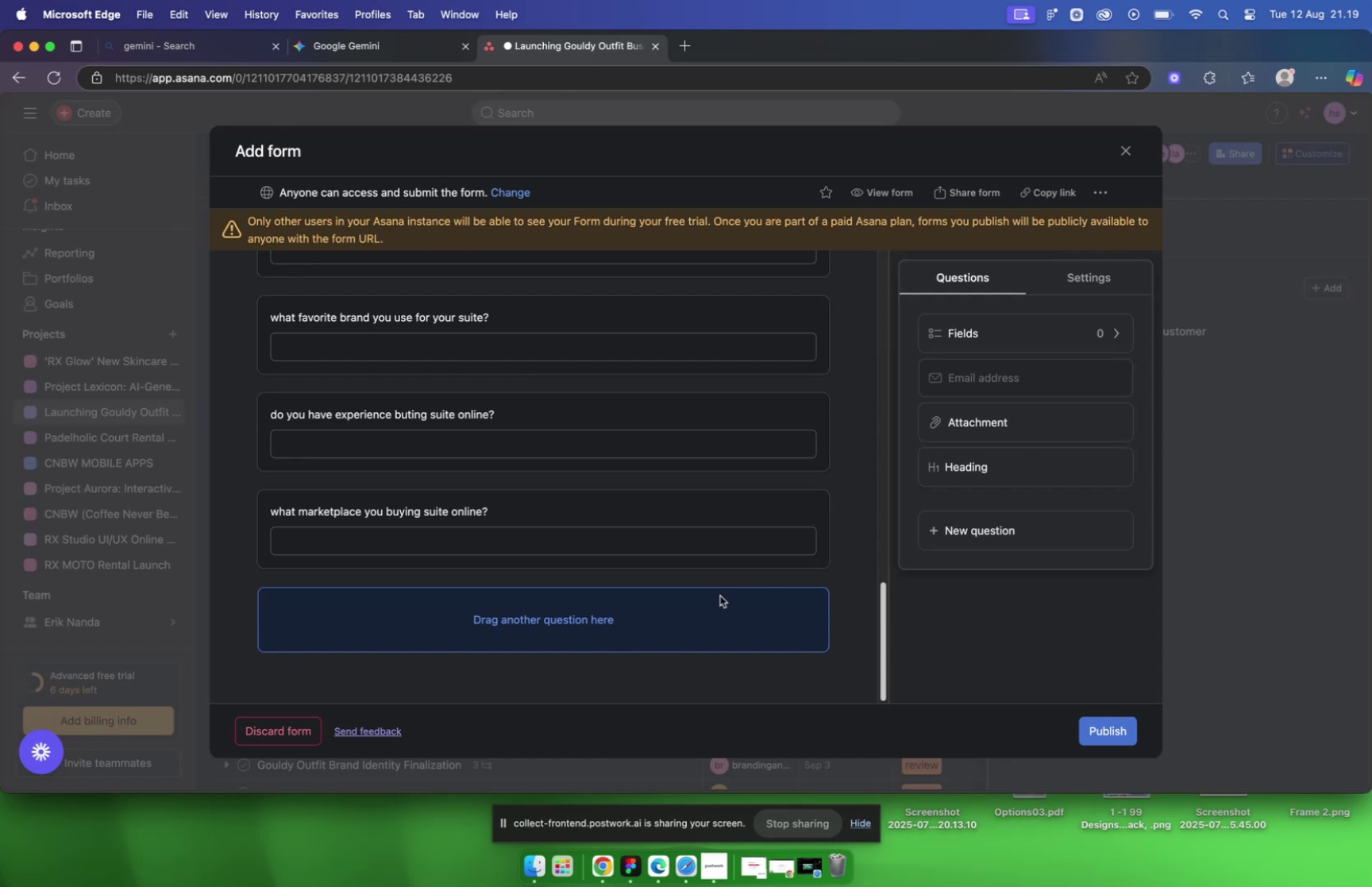 
mouse_move([608, 470])
 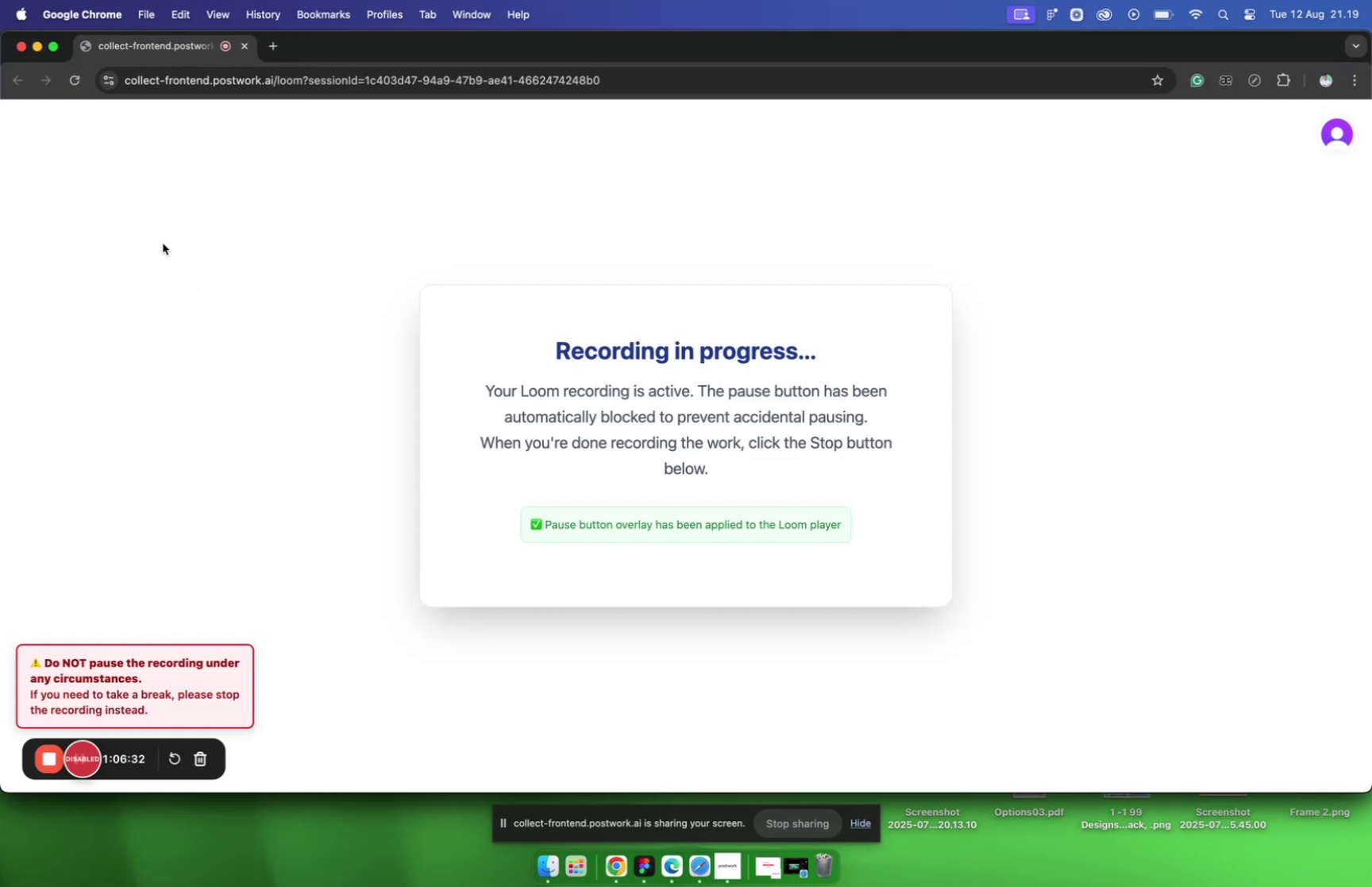 
left_click([40, 47])
 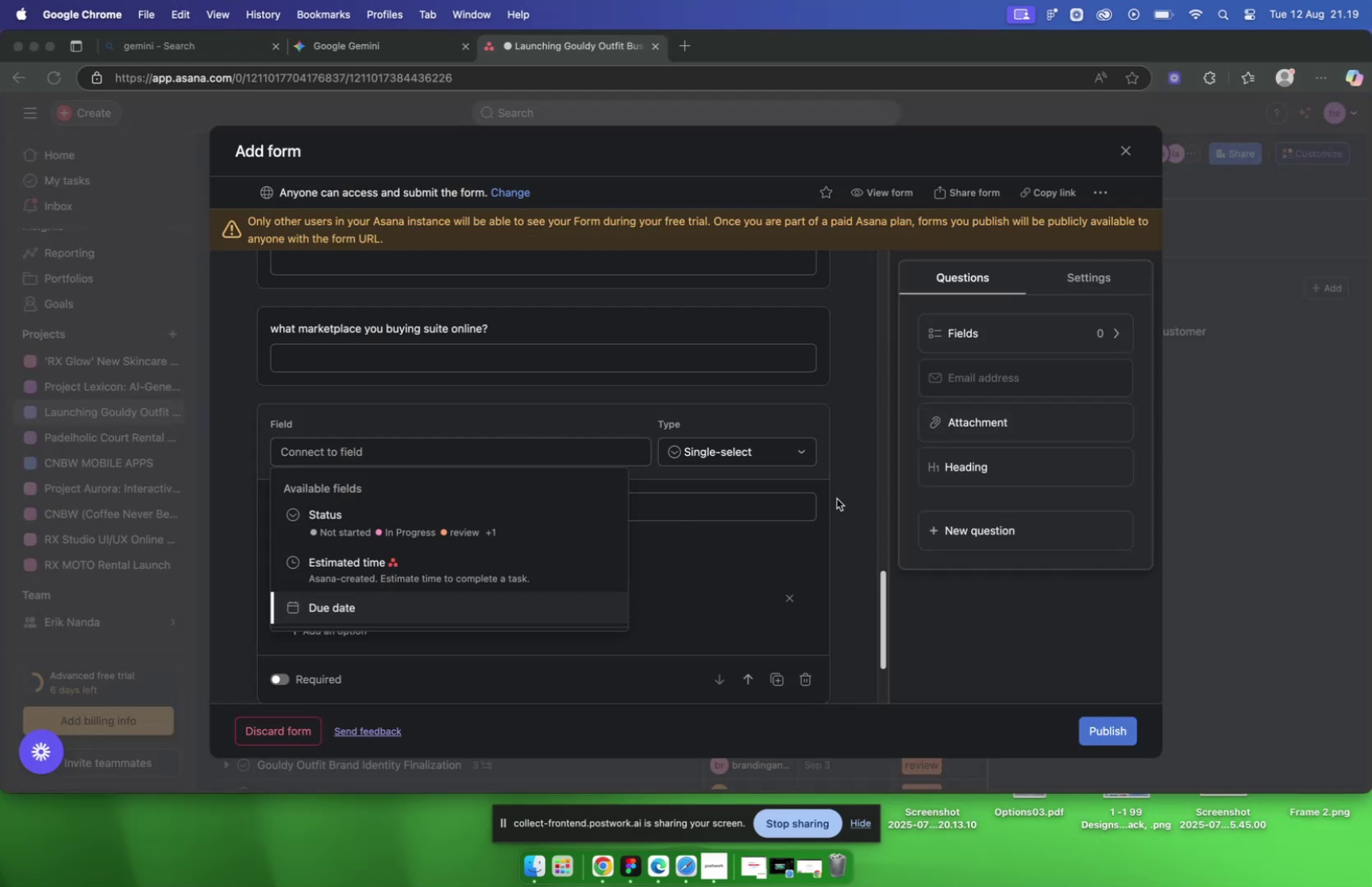 
left_click([861, 480])
 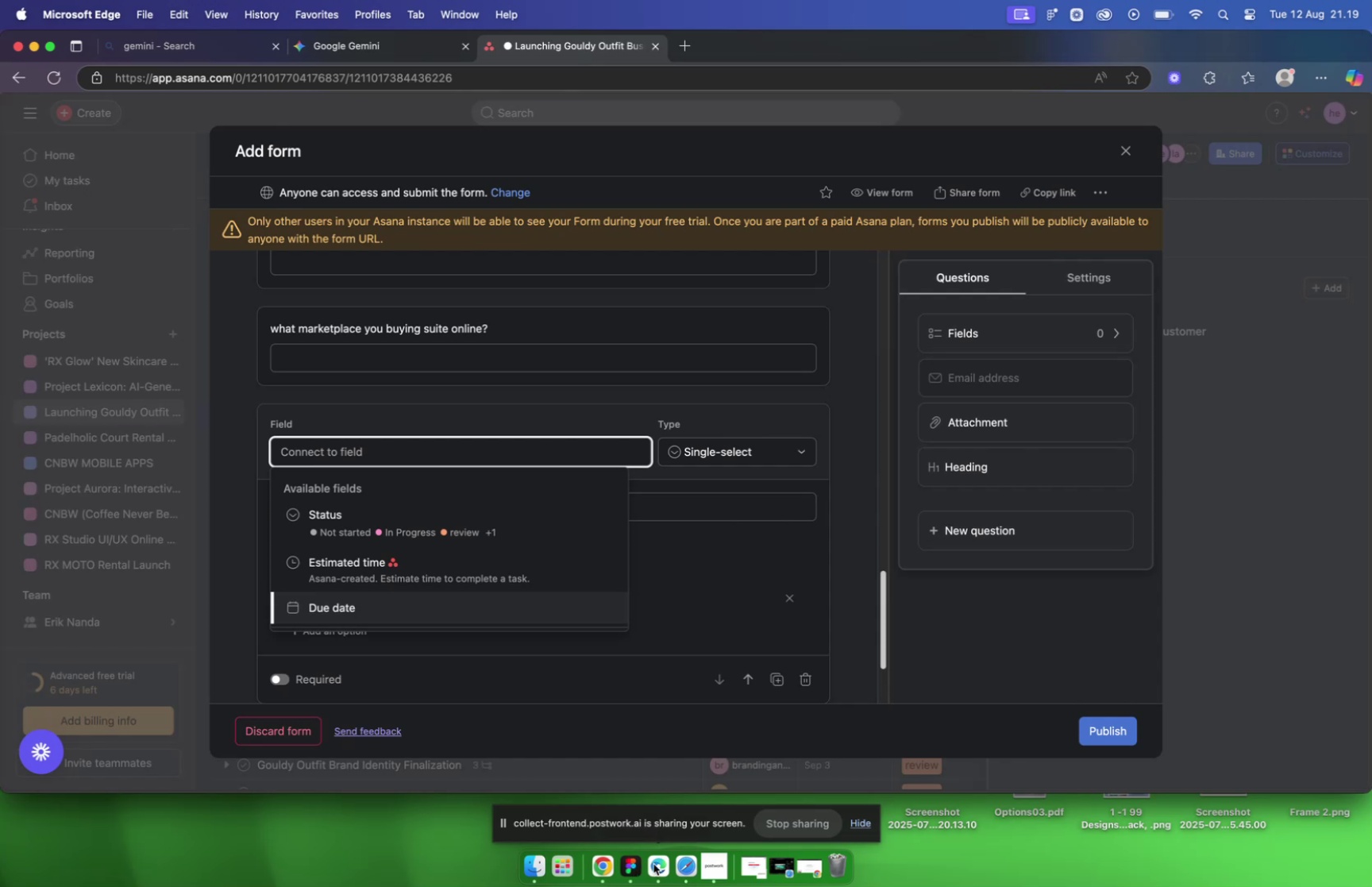 
wait(6.37)
 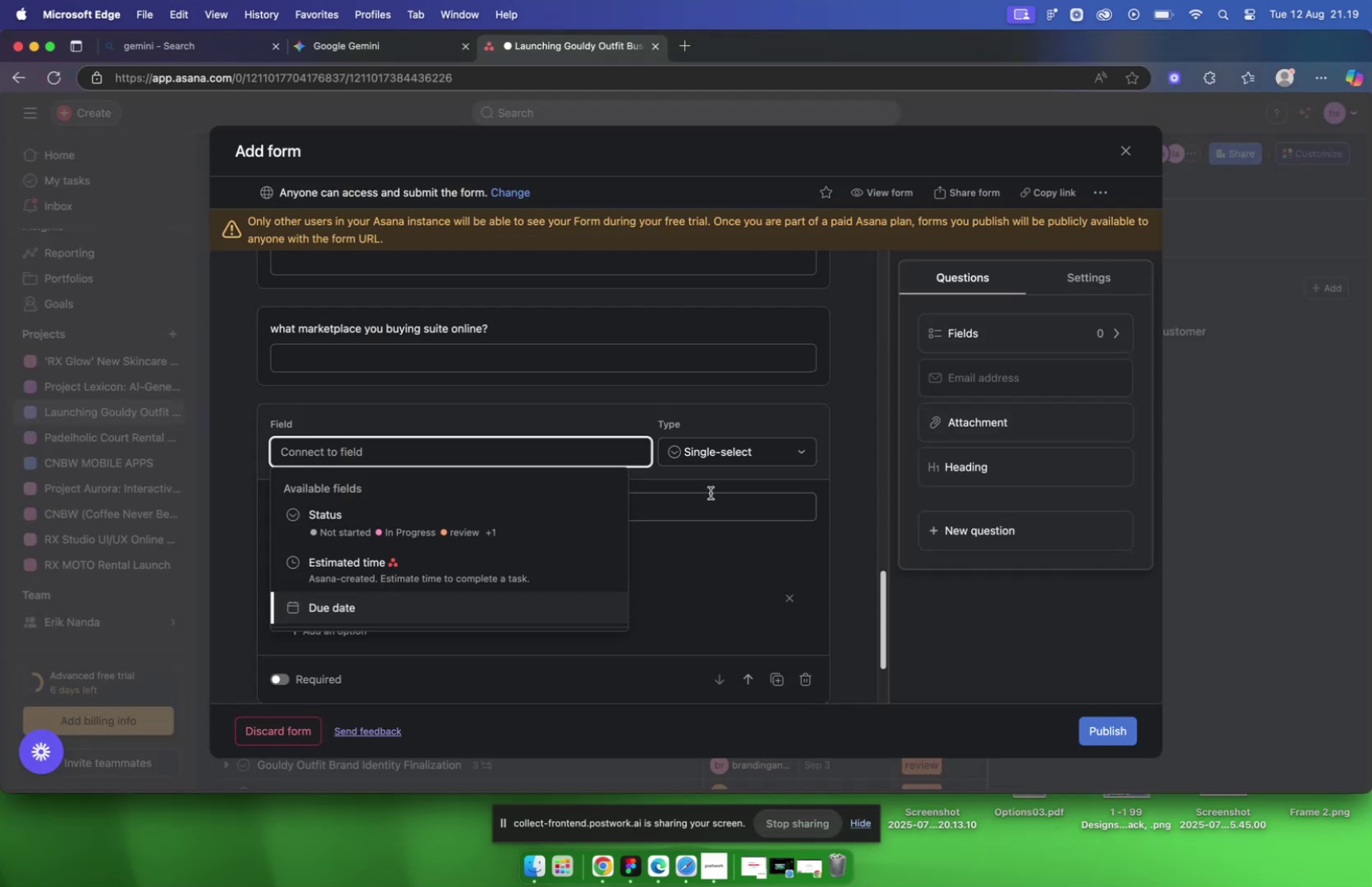 
left_click([581, 452])
 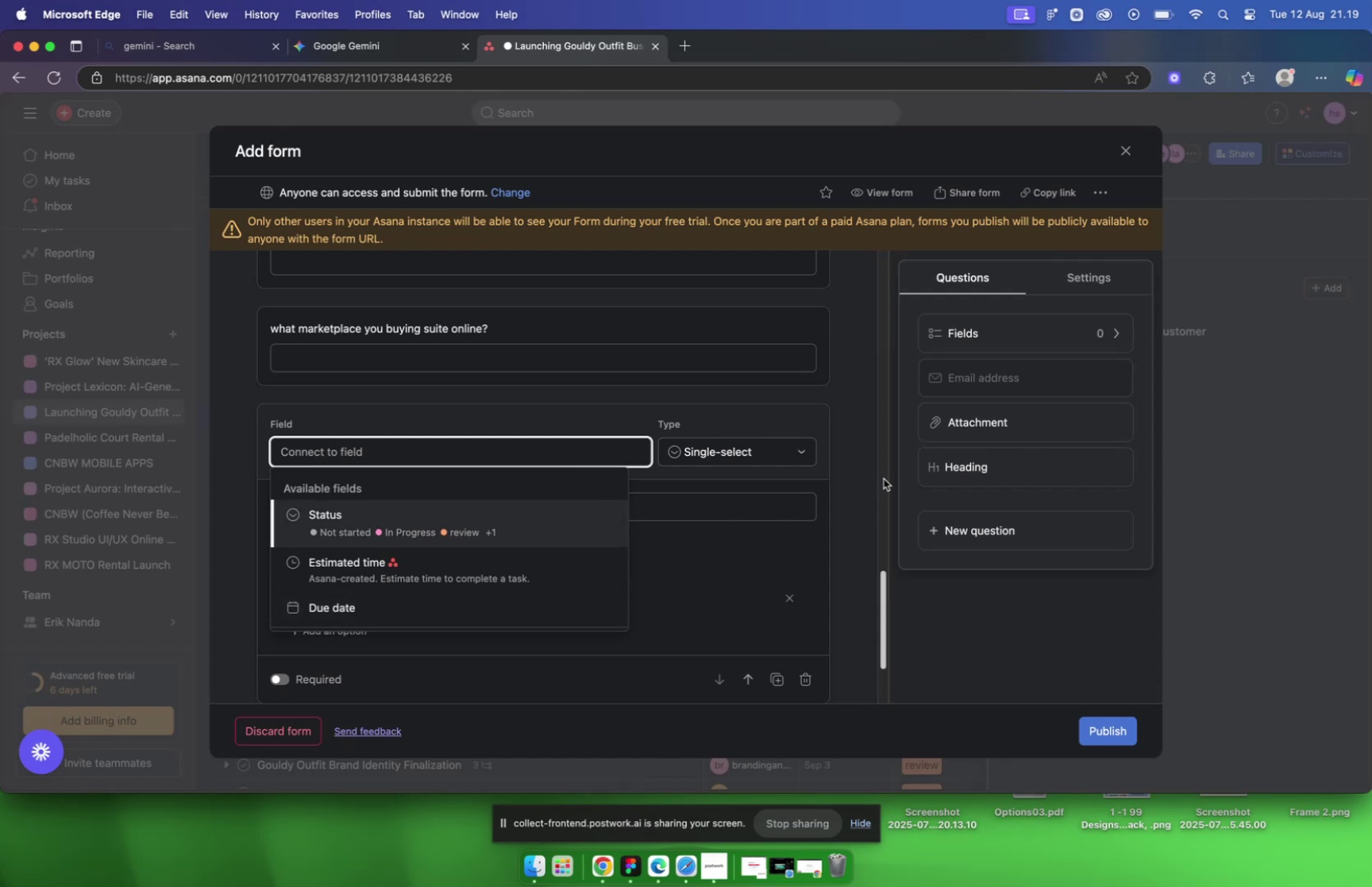 
left_click([838, 472])
 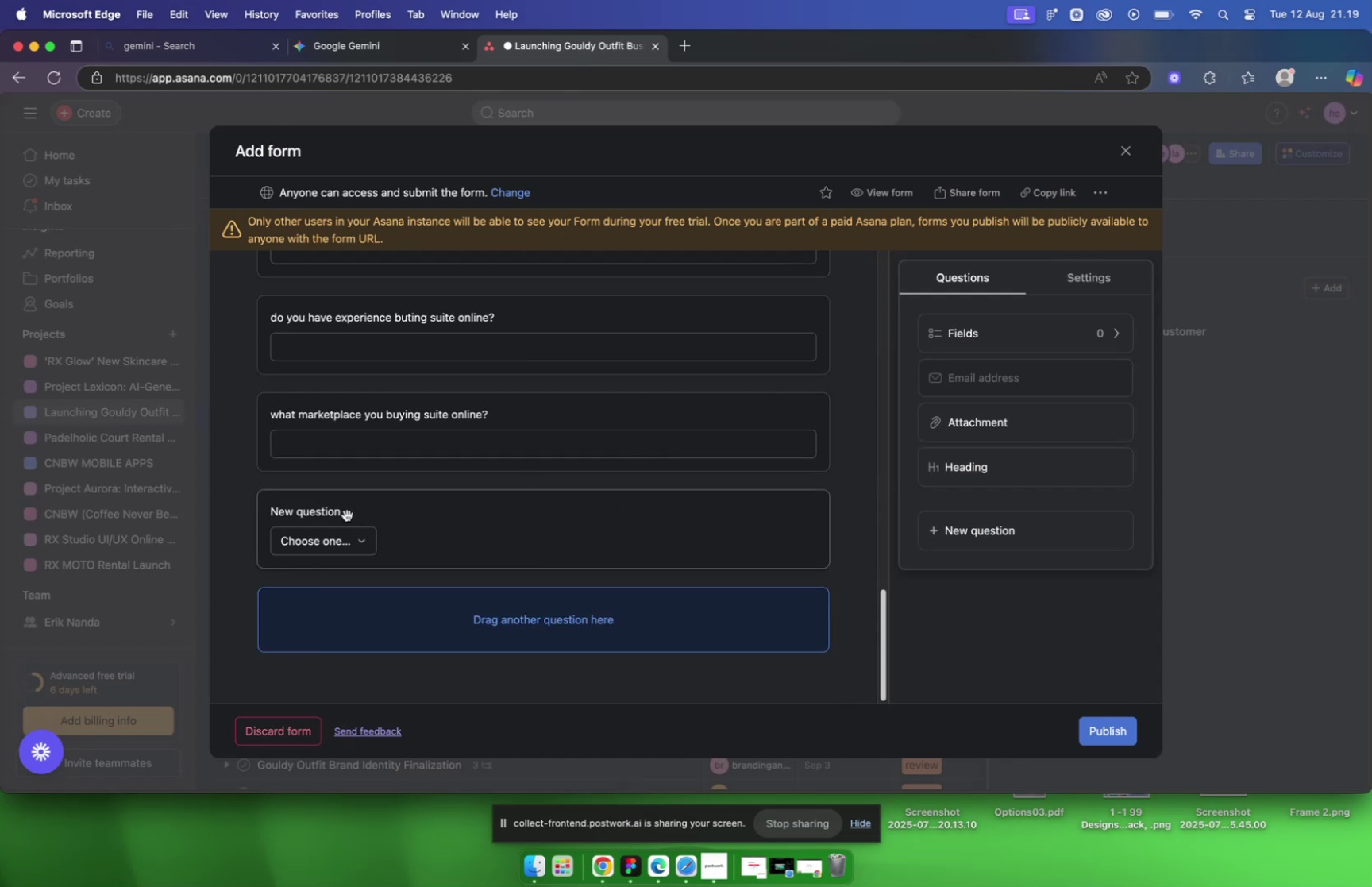 
left_click([347, 515])
 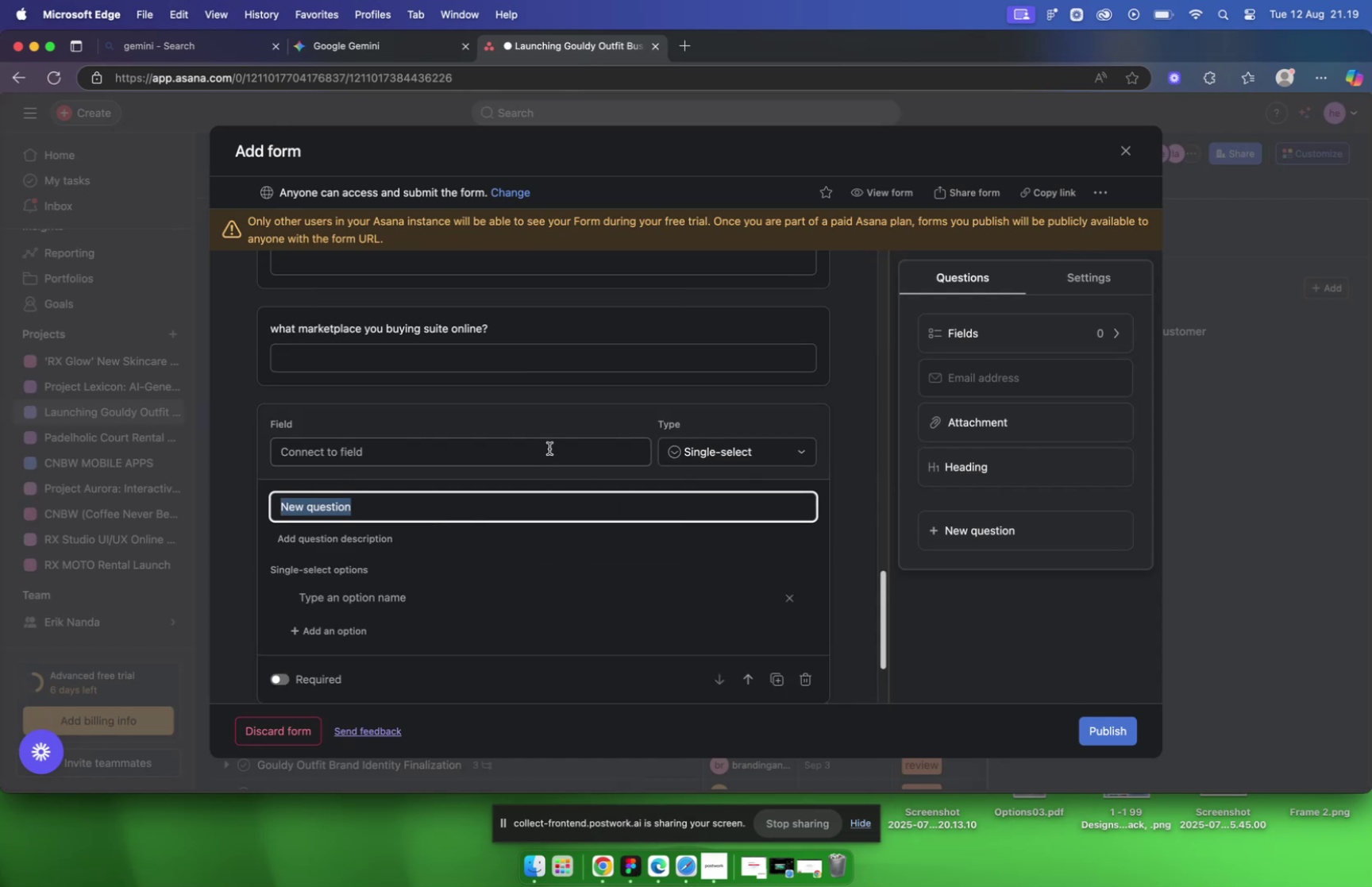 
left_click([703, 461])
 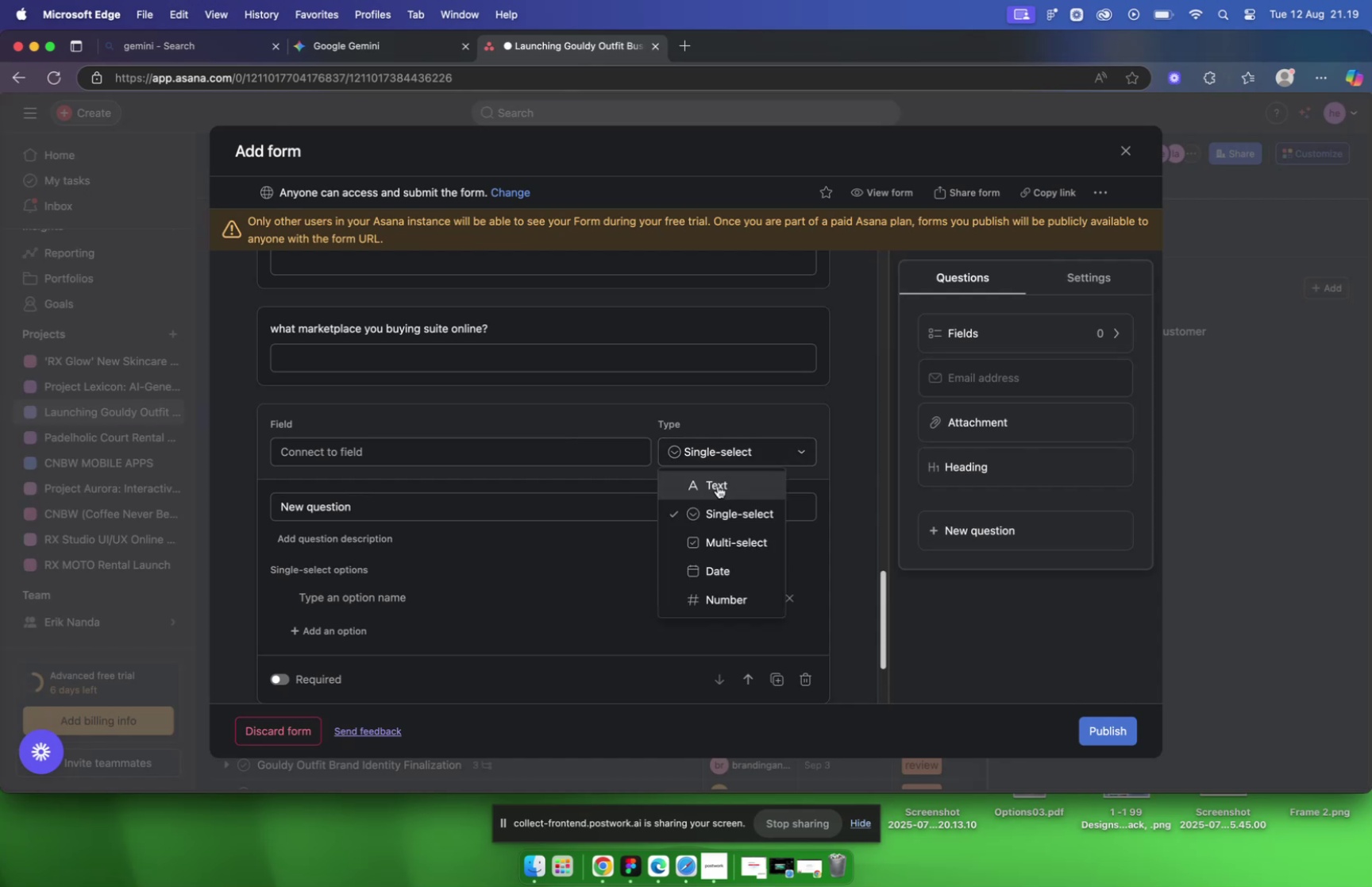 
left_click([718, 485])
 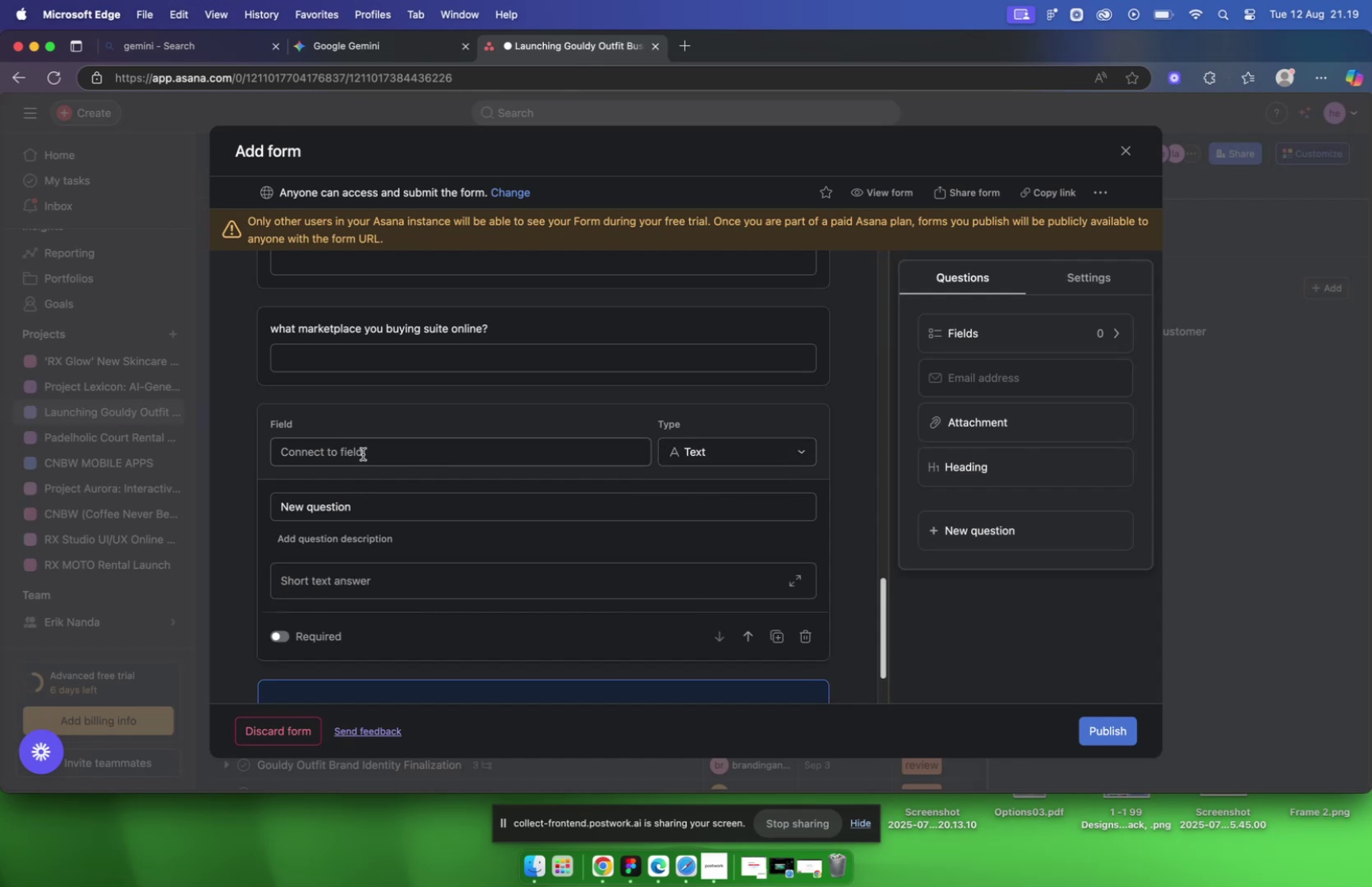 
left_click([363, 453])
 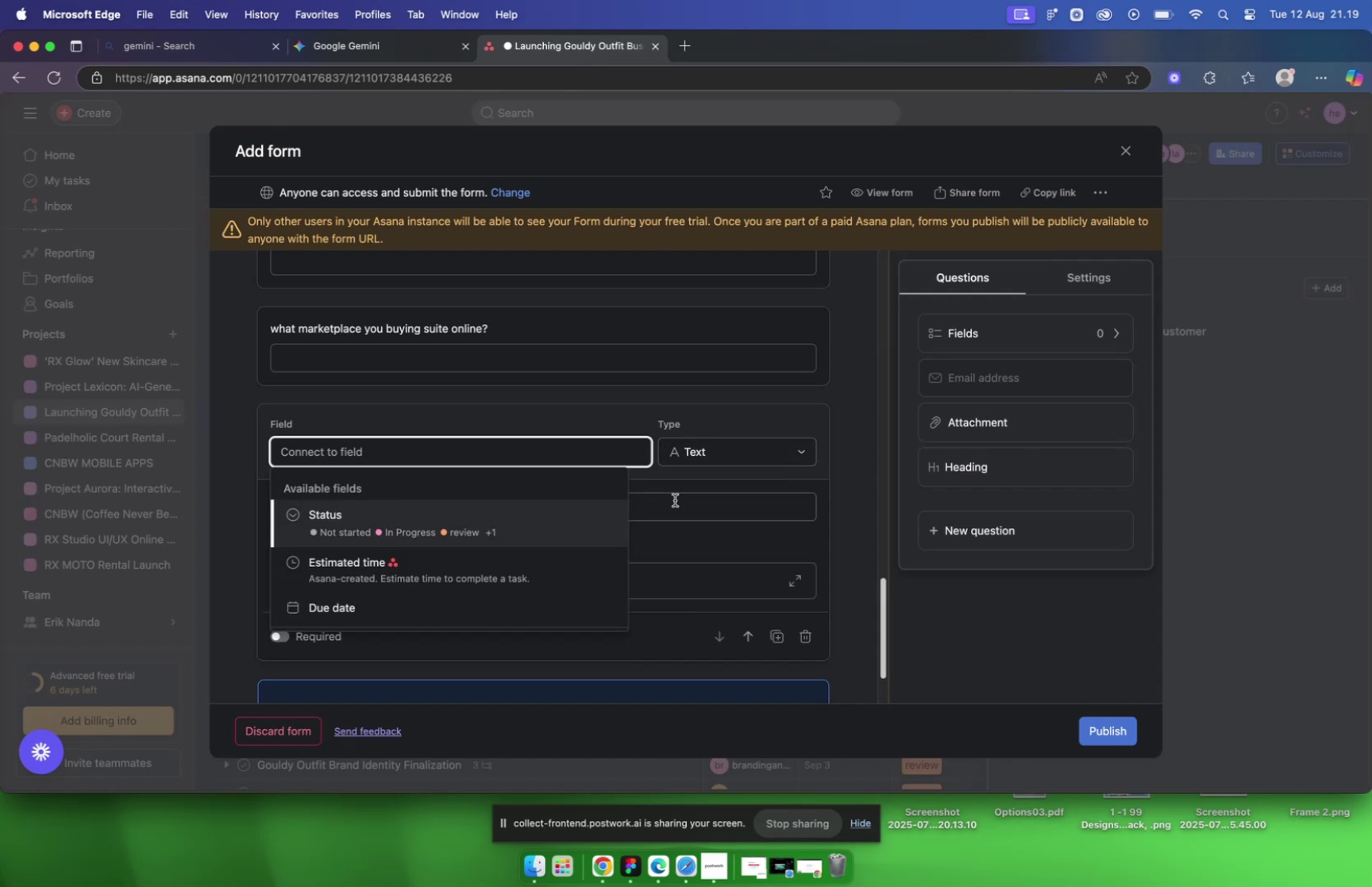 
left_click([677, 503])
 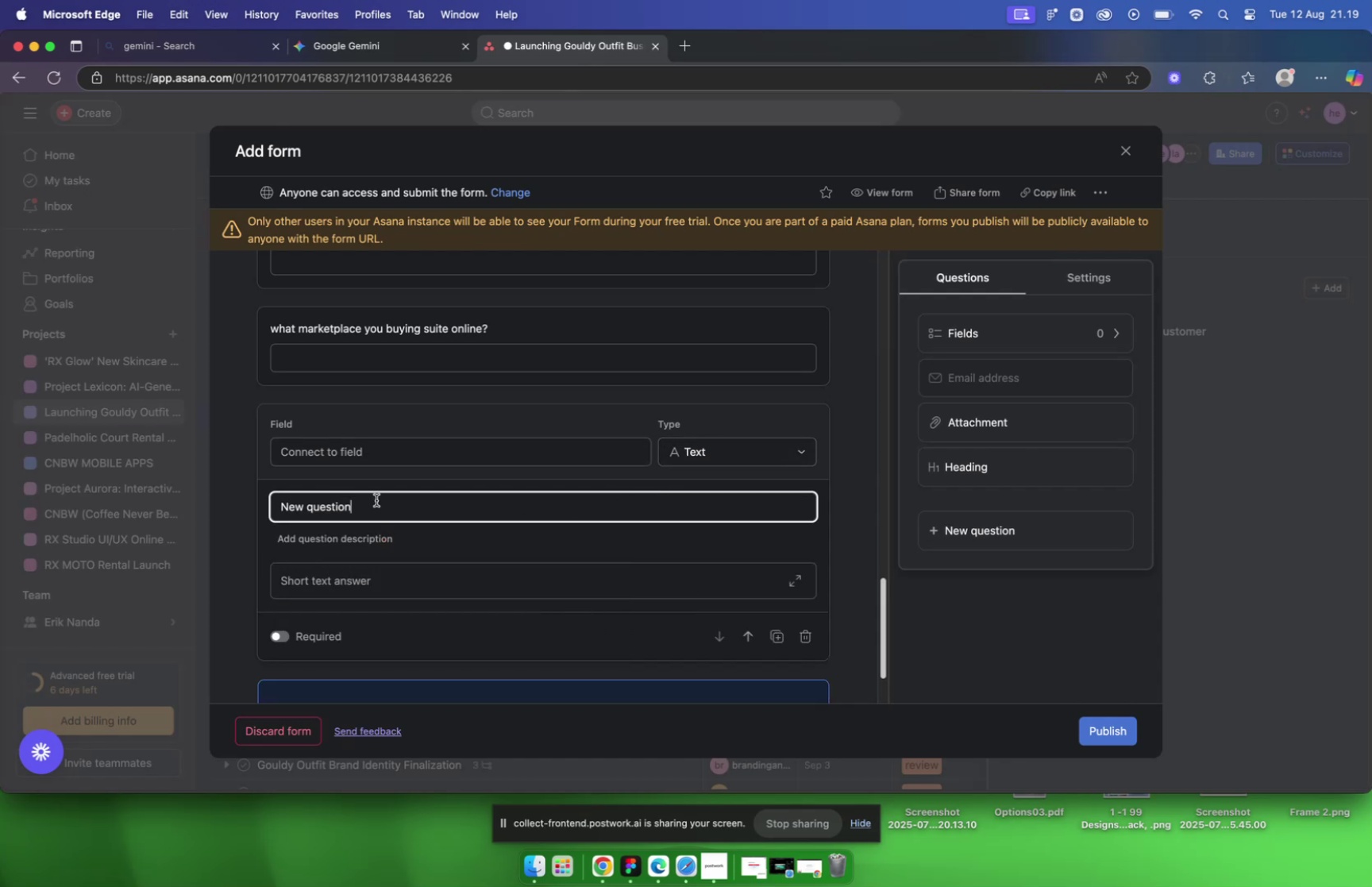 
left_click_drag(start_coordinate=[376, 499], to_coordinate=[220, 492])
 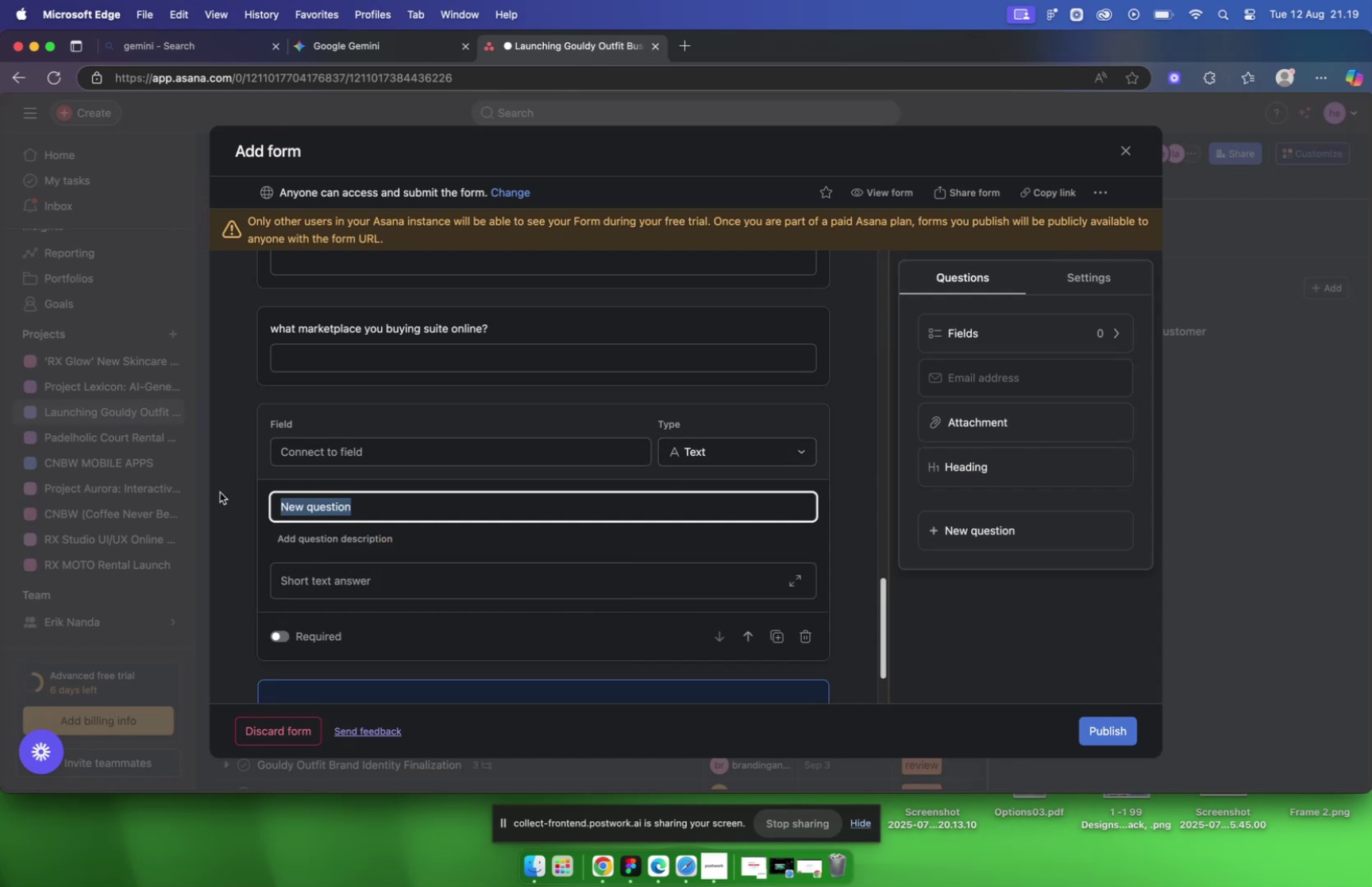 
type(what is the reason you )
 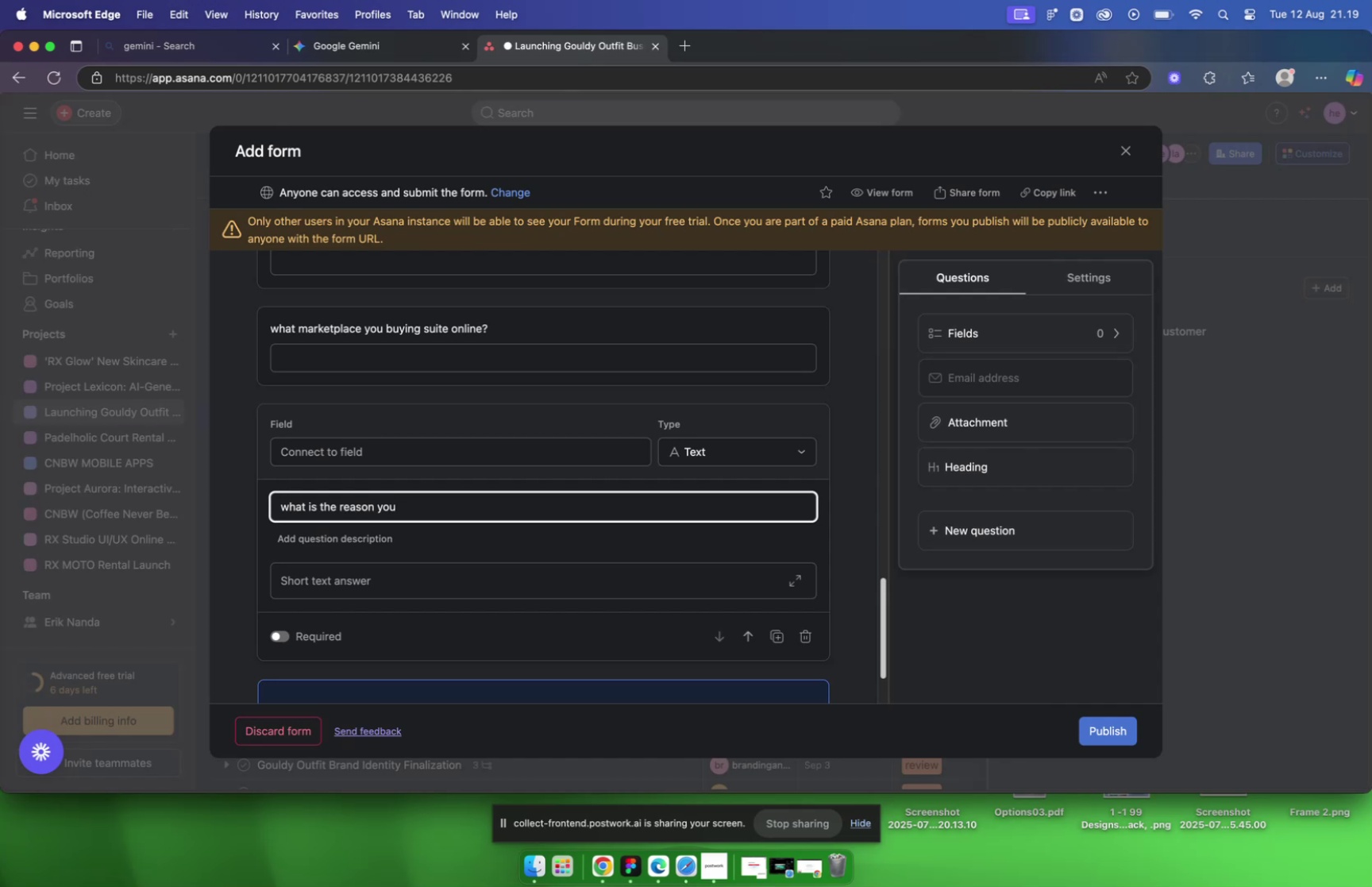 
type(user )
key(Backspace)
key(Backspace)
type( )
 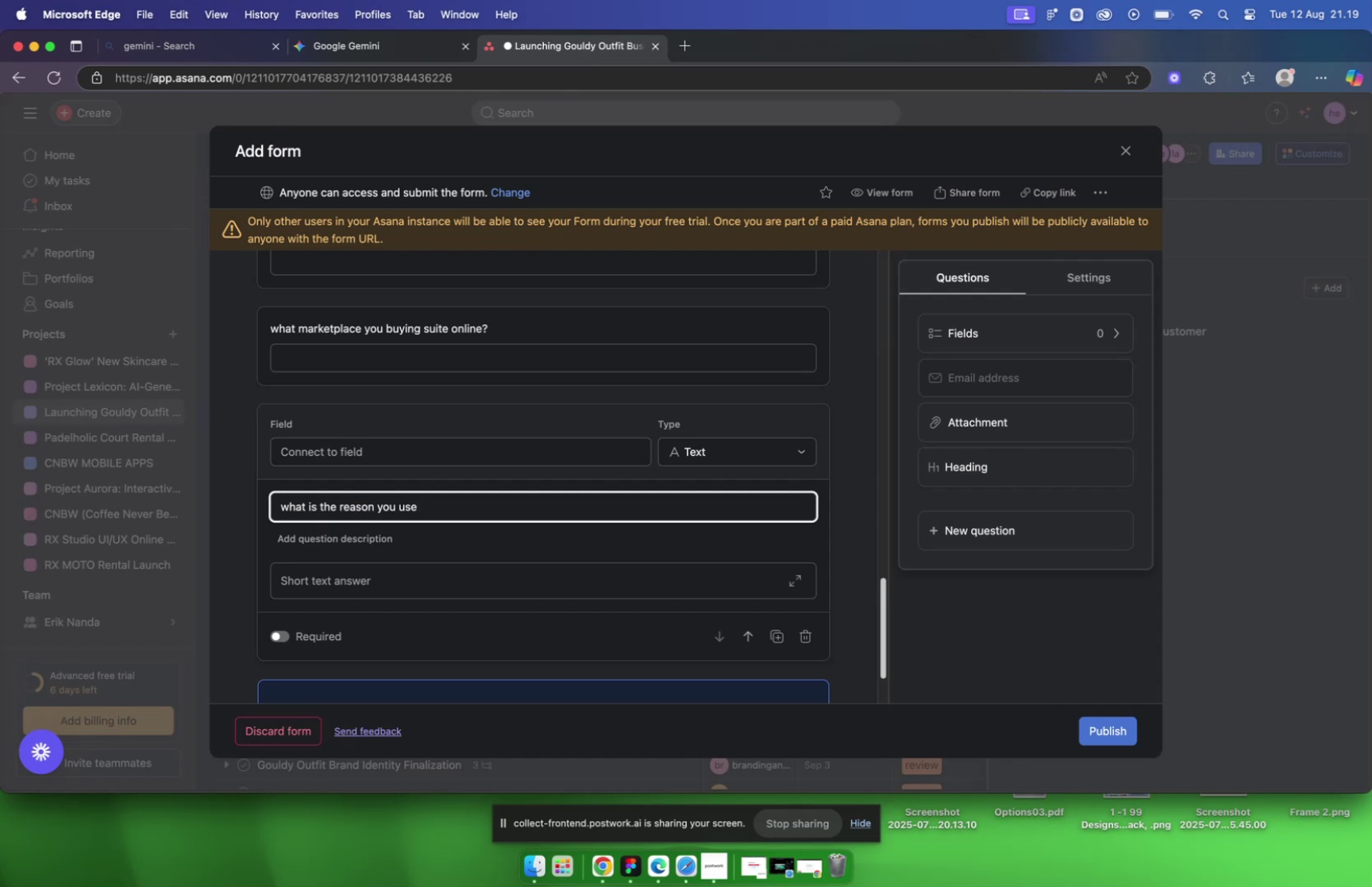 
key(Backspace)
key(Backspace)
key(Backspace)
key(Backspace)
type(choose the marketplace?)
 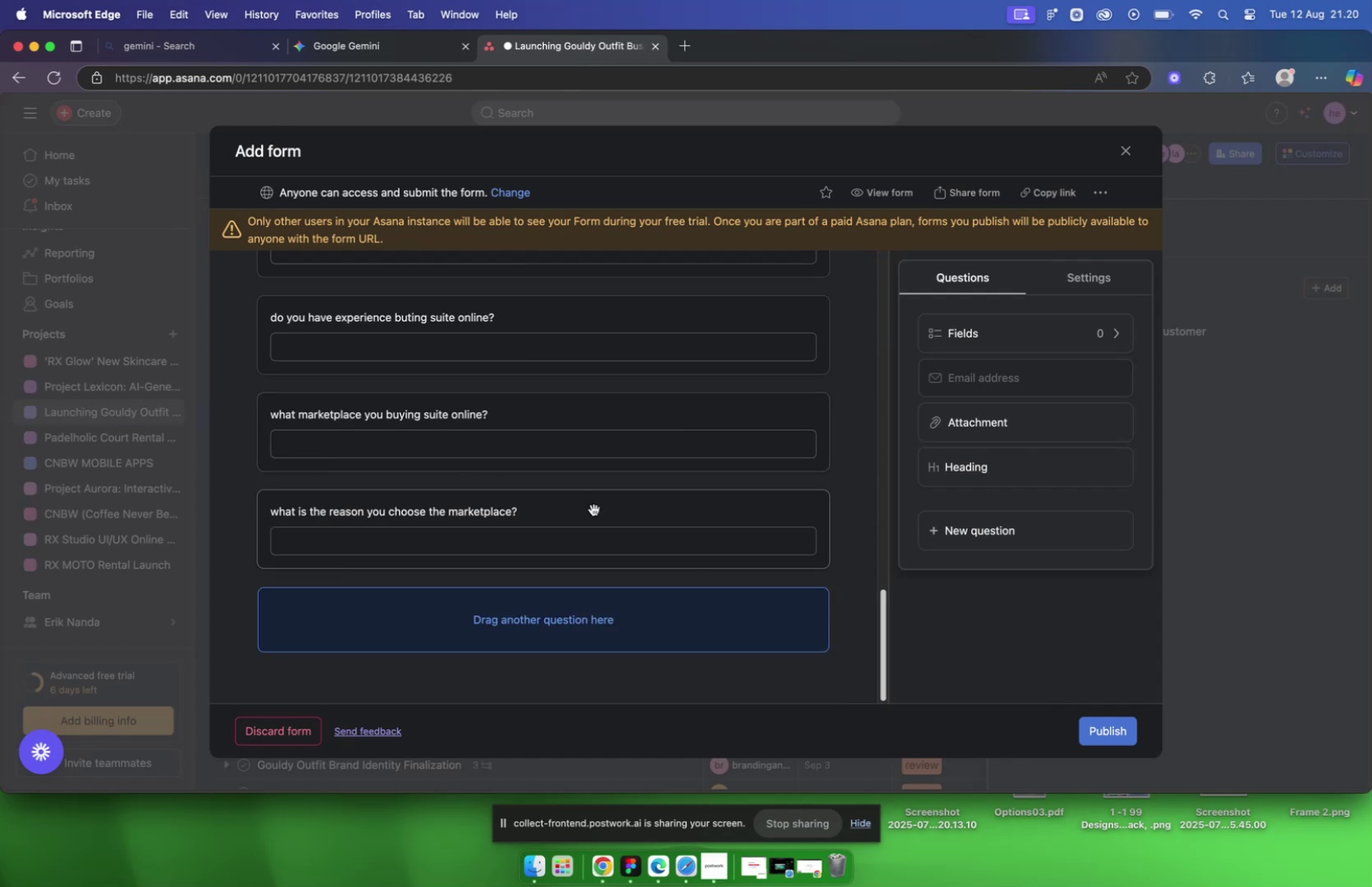 
wait(8.89)
 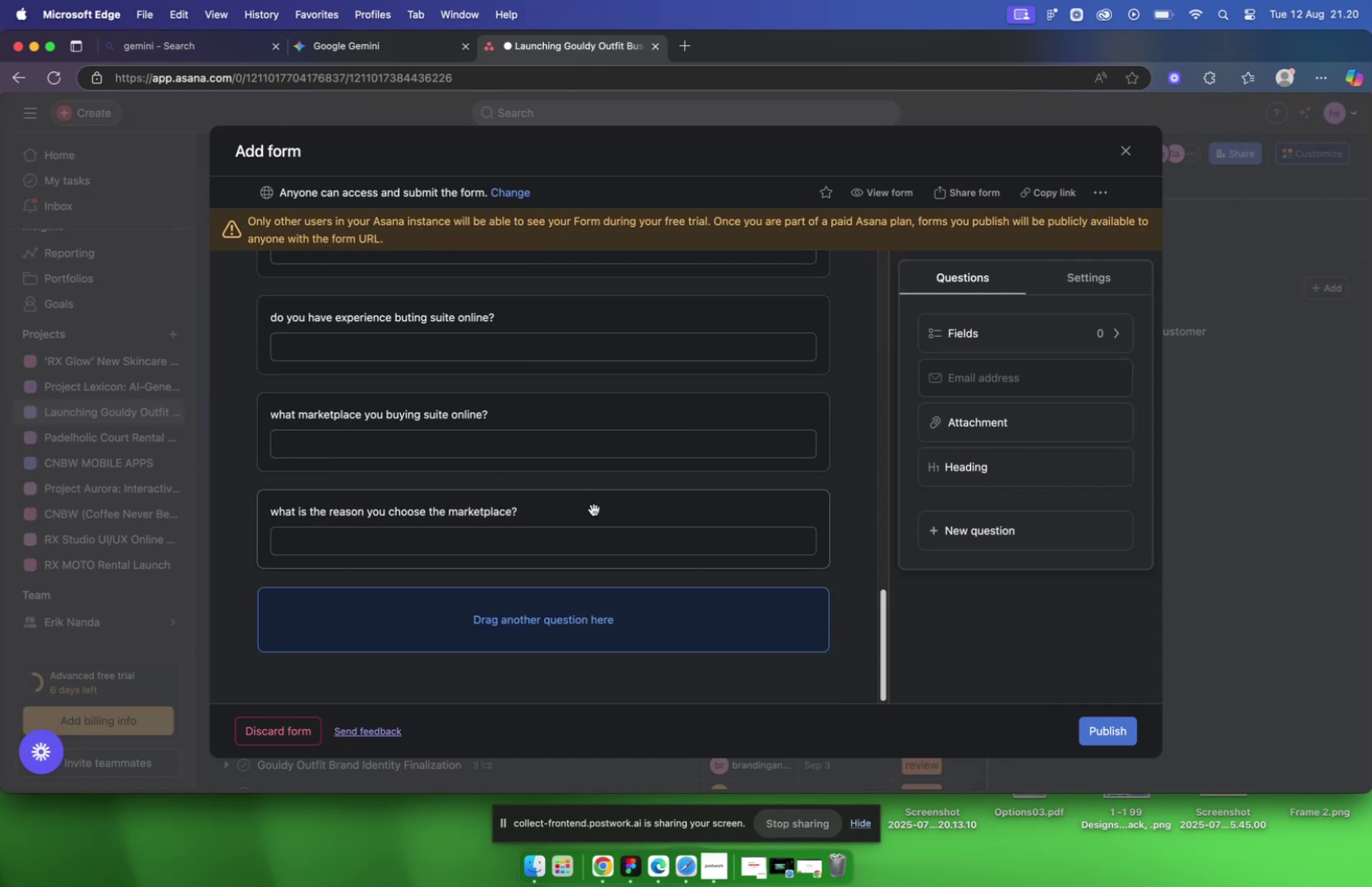 
left_click([978, 542])
 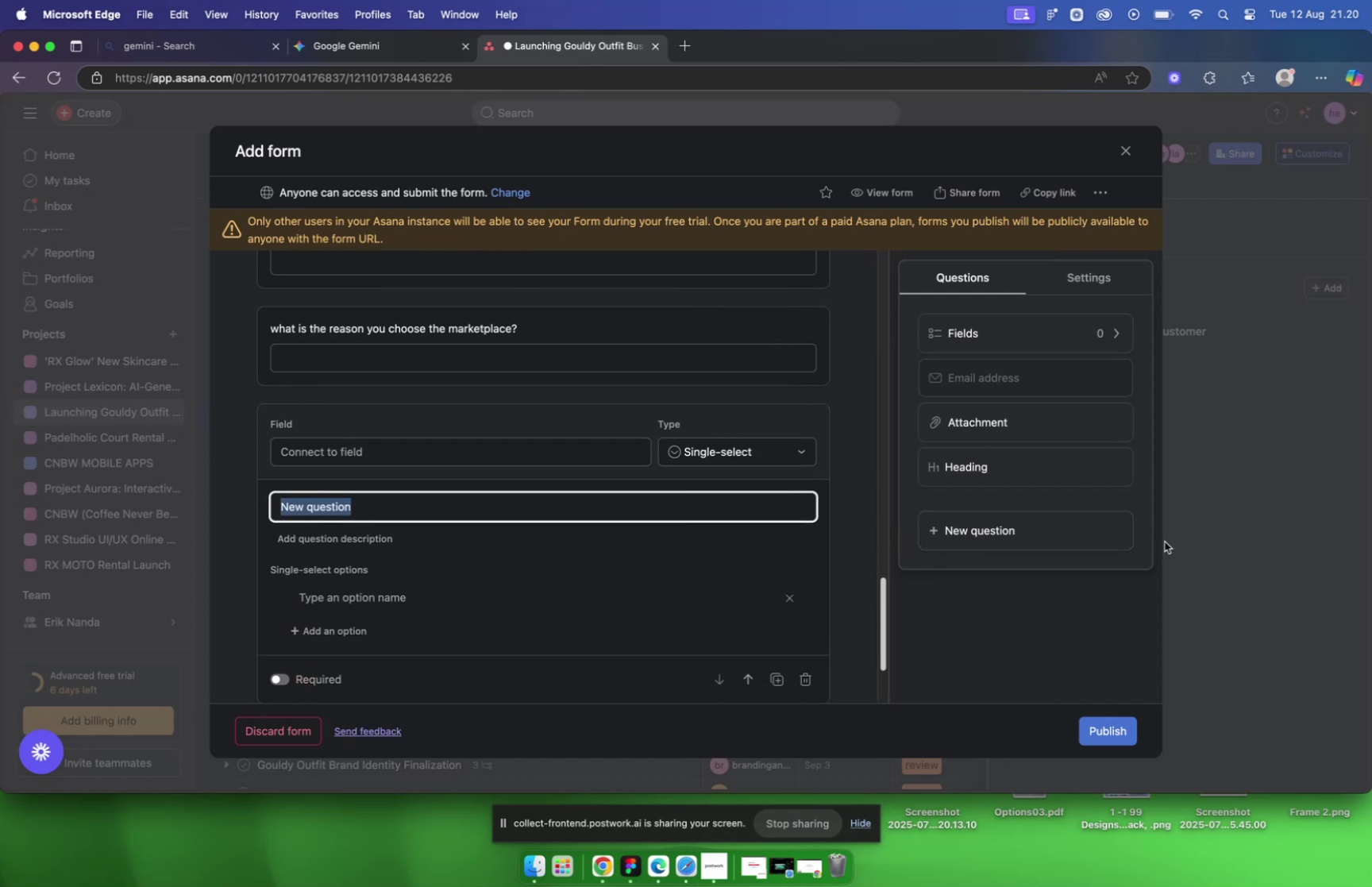 
type(whatis your problem when but)
key(Backspace)
type(ying suite onlie)
key(Backspace)
type(ne?)
 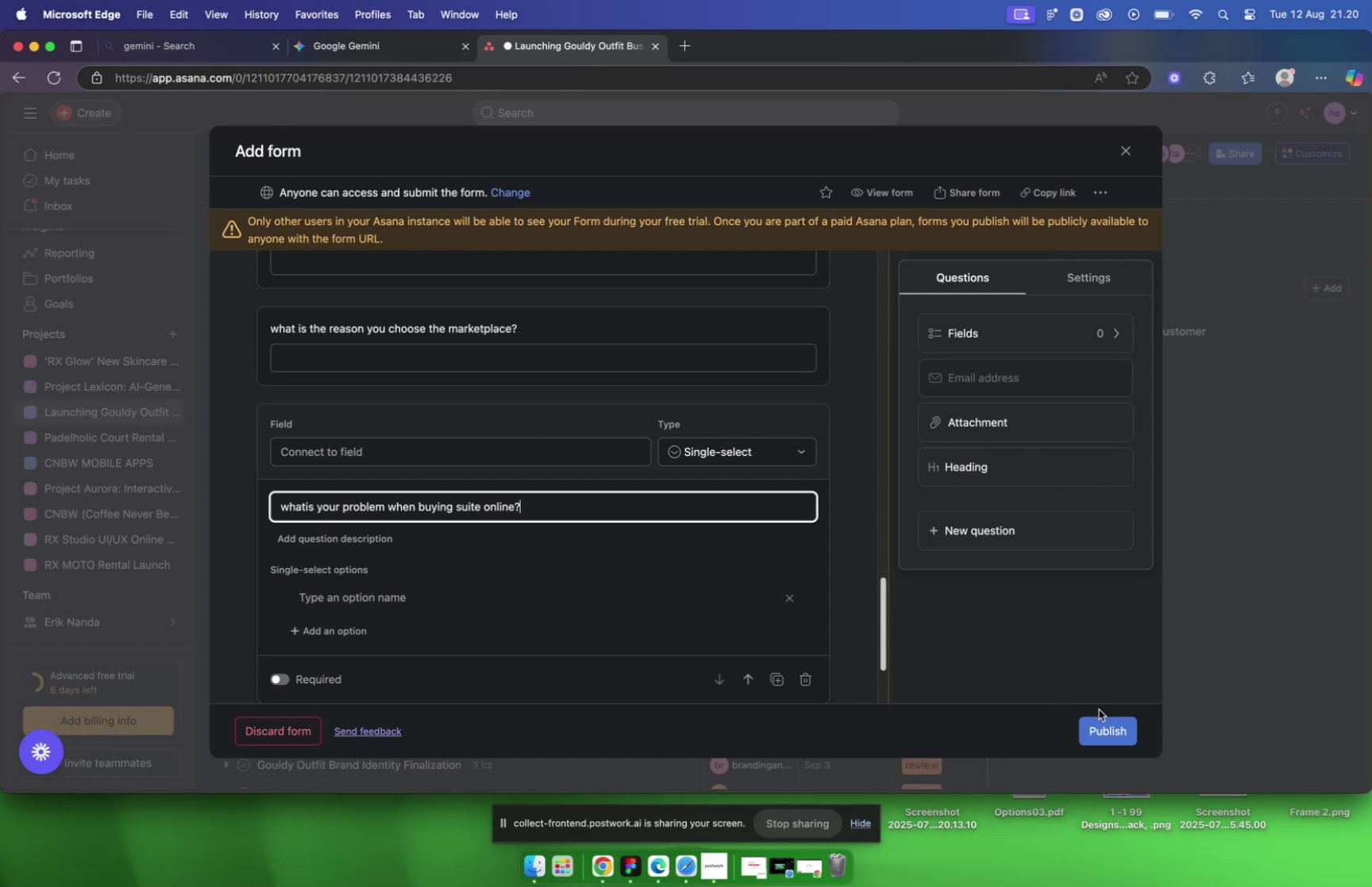 
wait(5.92)
 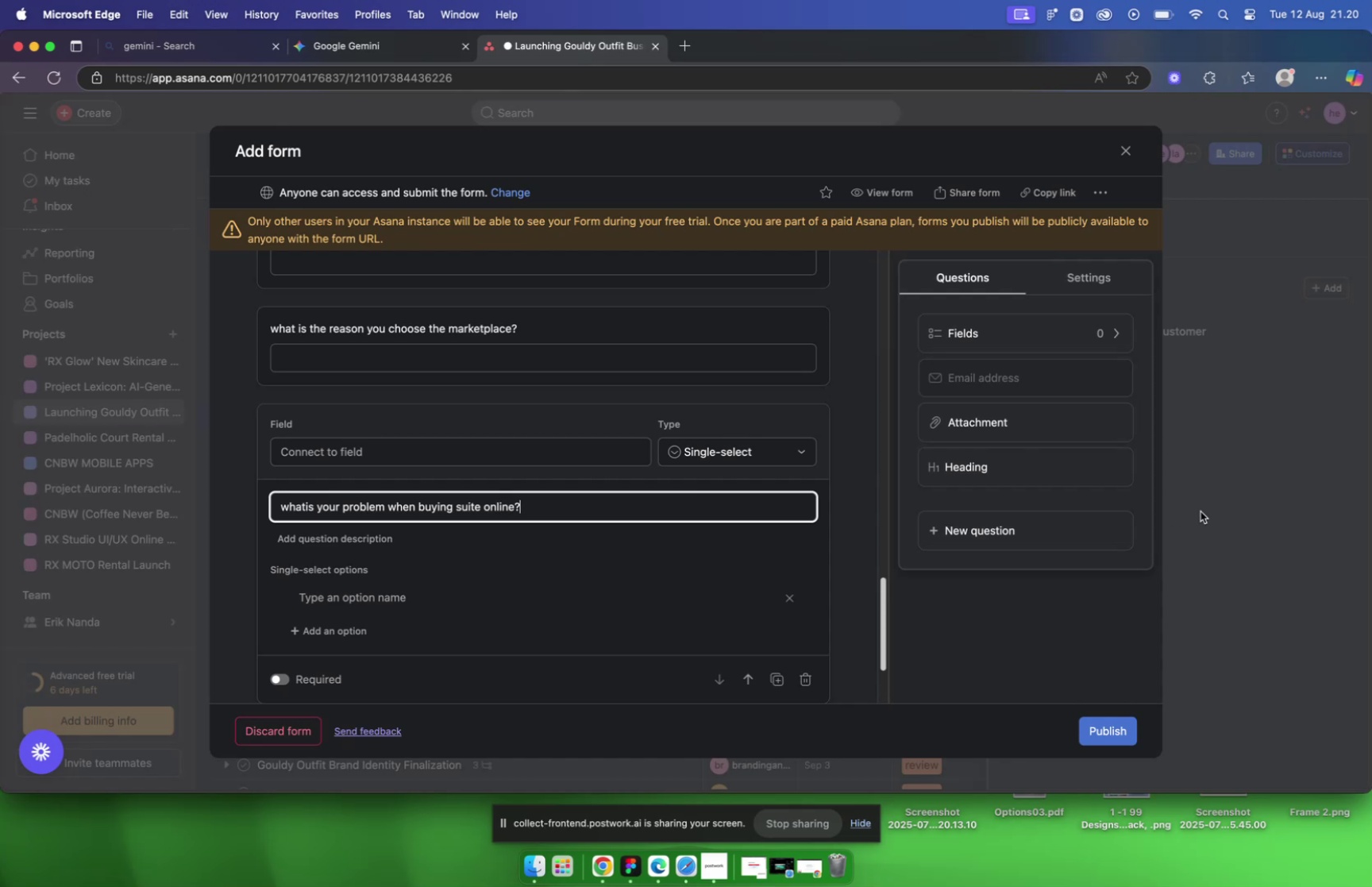 
left_click([975, 637])
 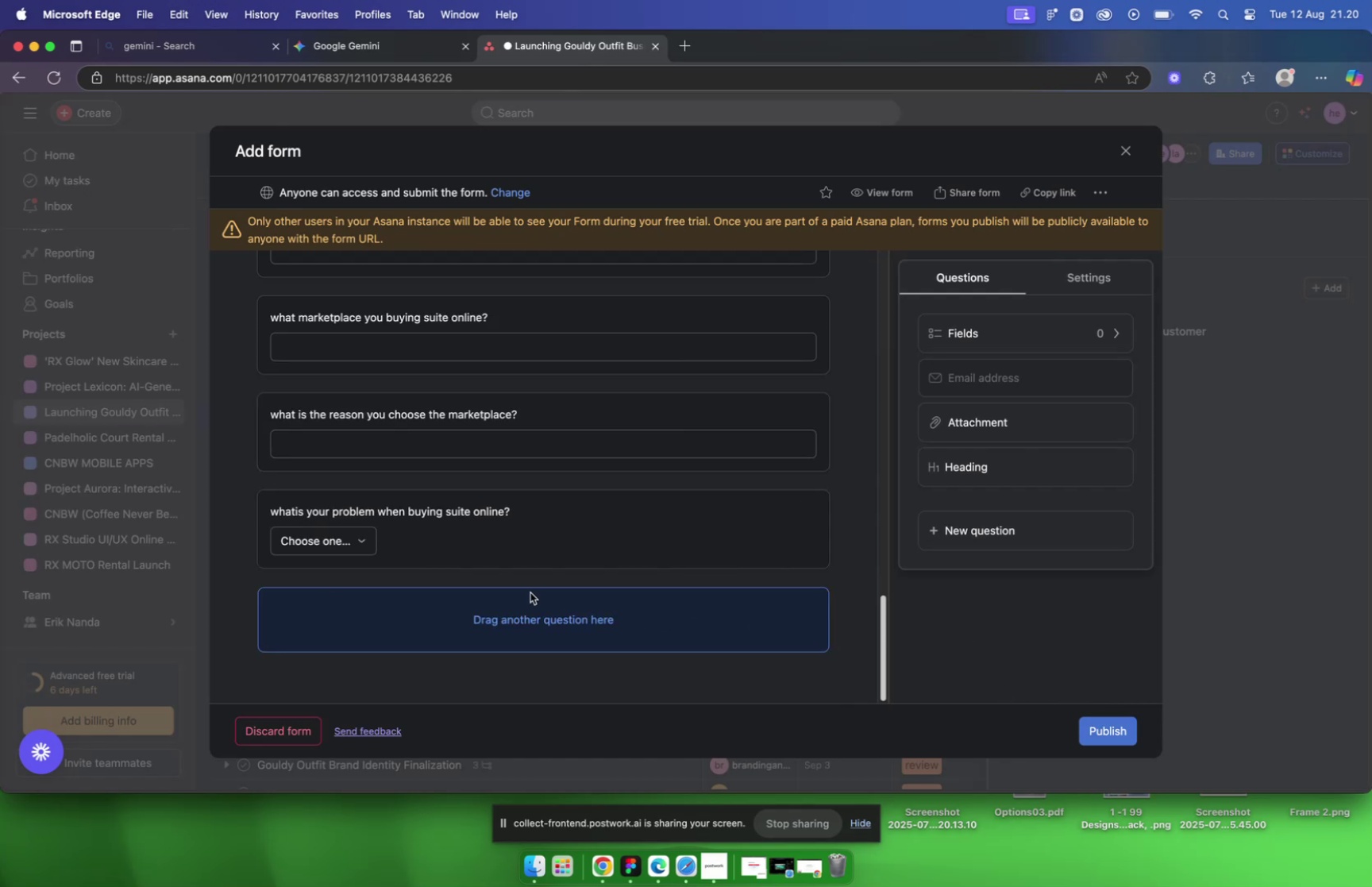 
left_click([647, 515])
 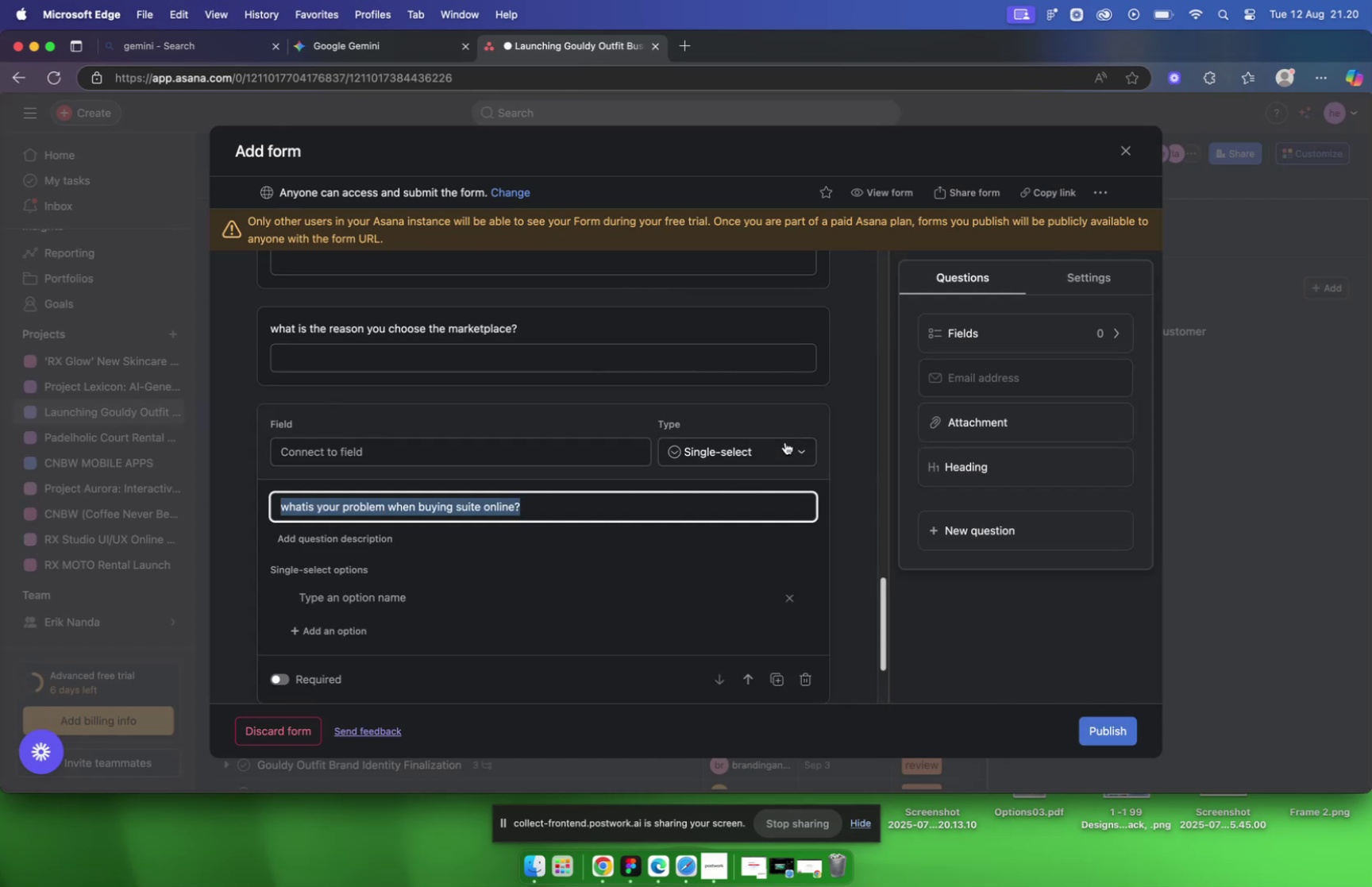 
left_click([784, 442])
 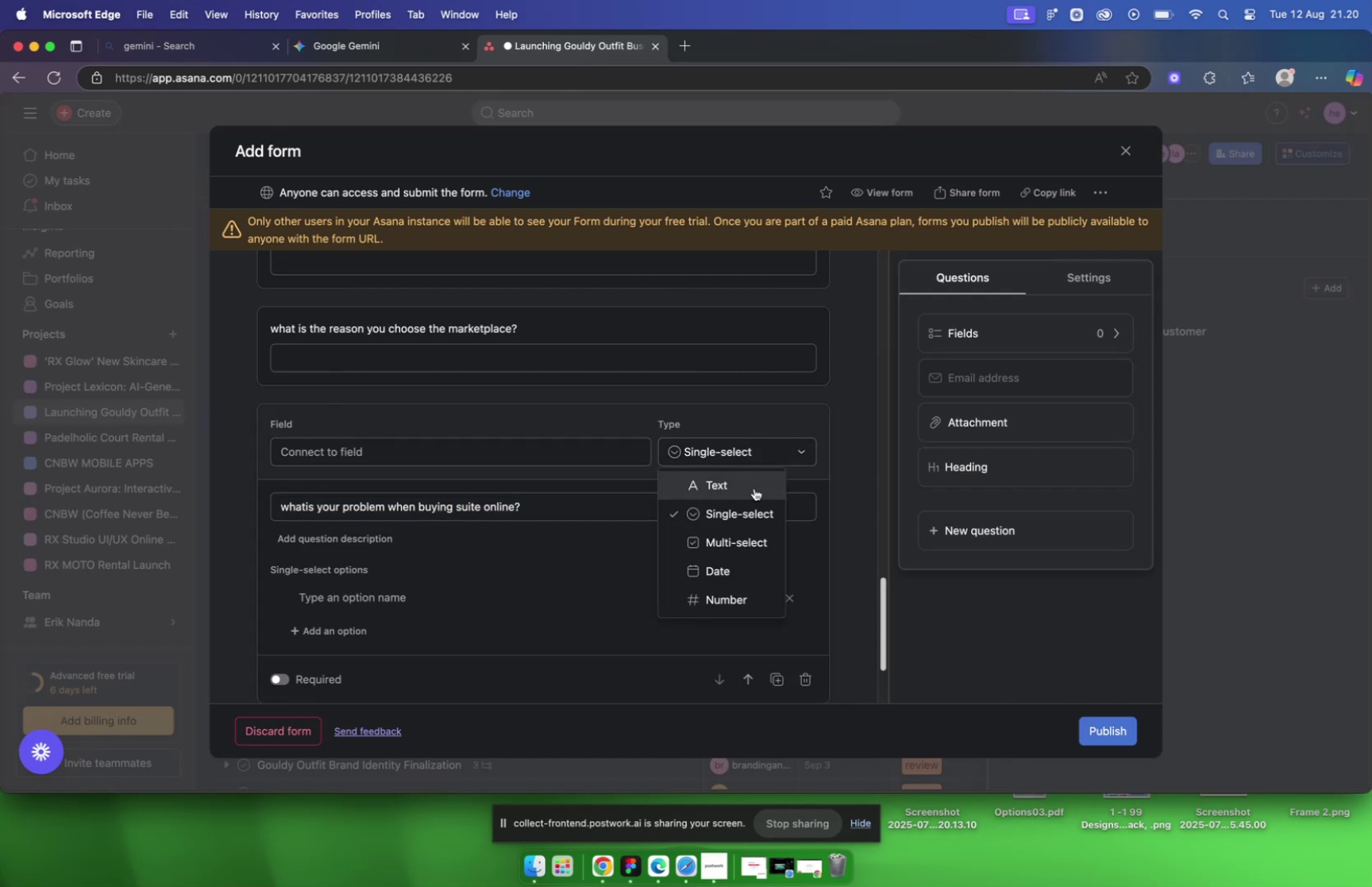 
left_click([754, 488])
 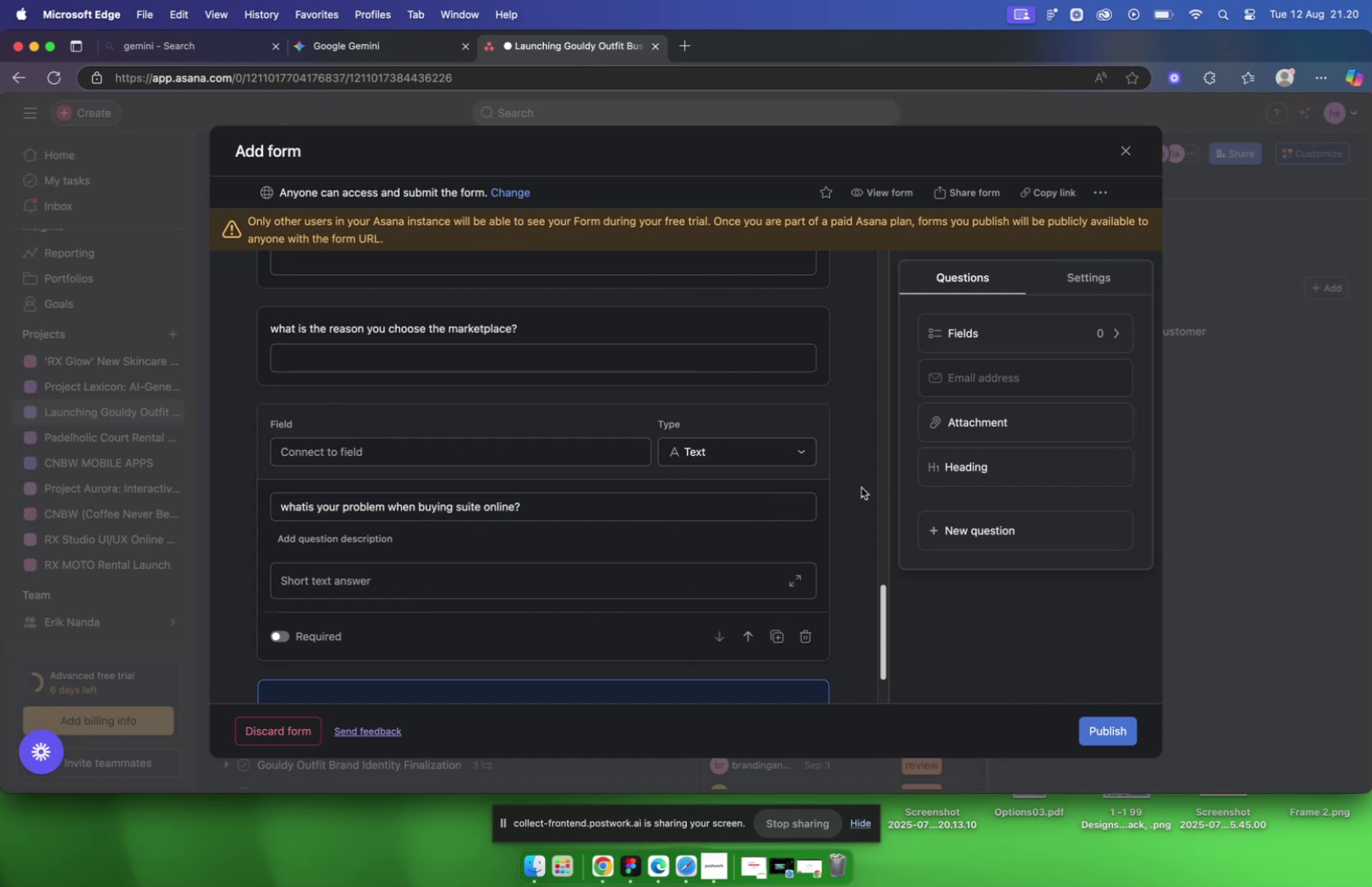 
left_click([861, 486])
 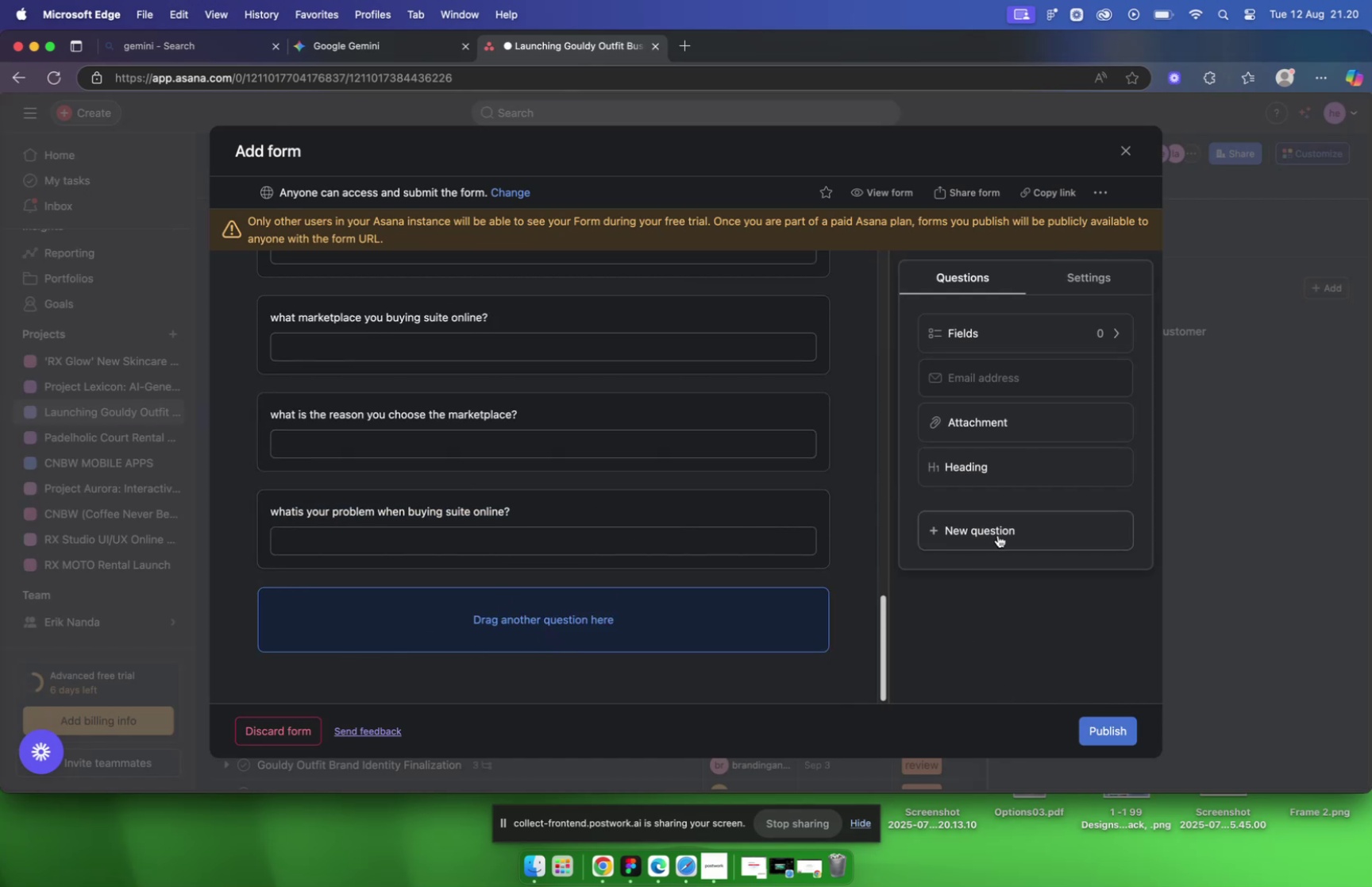 
wait(5.79)
 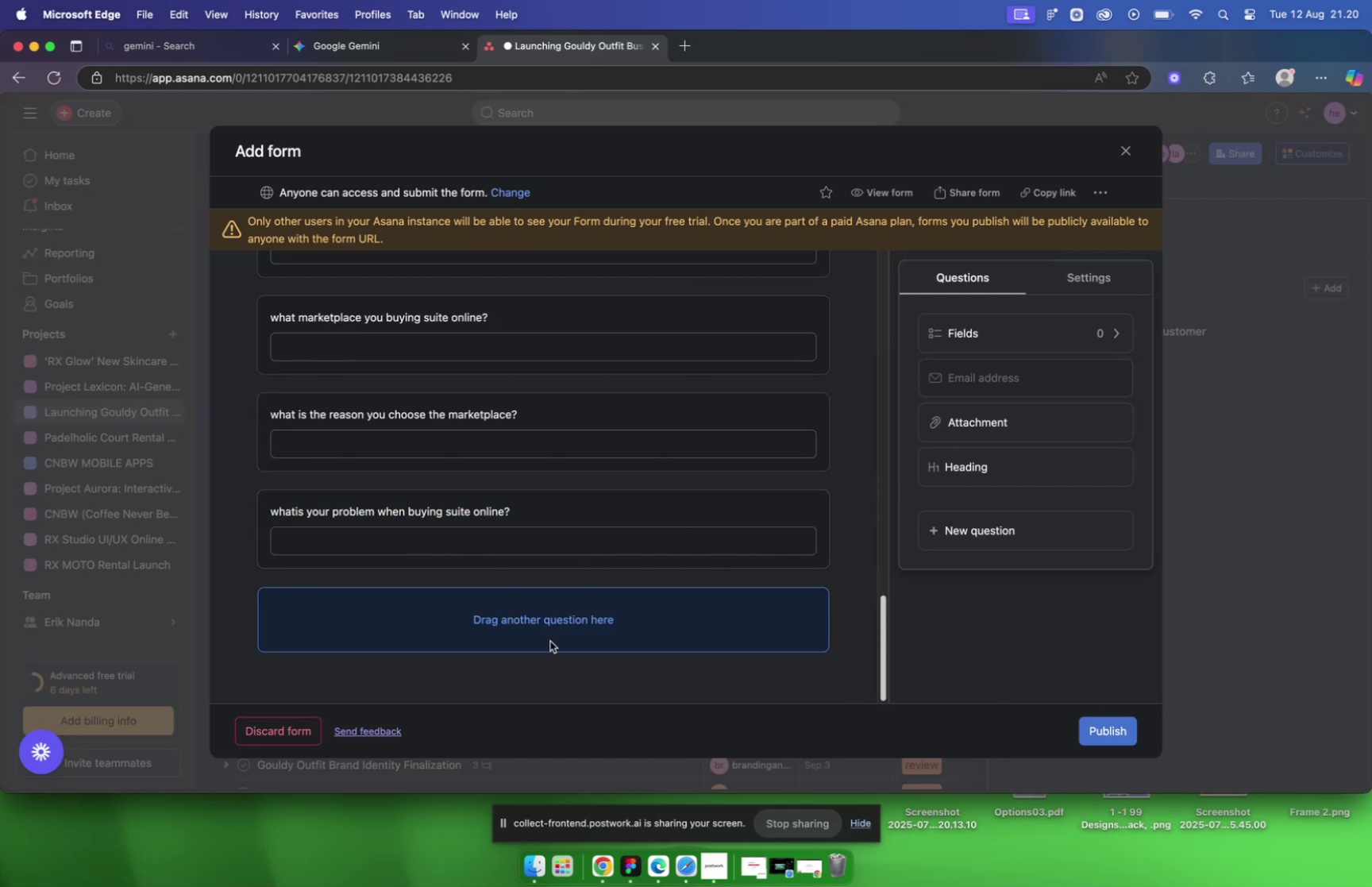 
left_click([998, 534])
 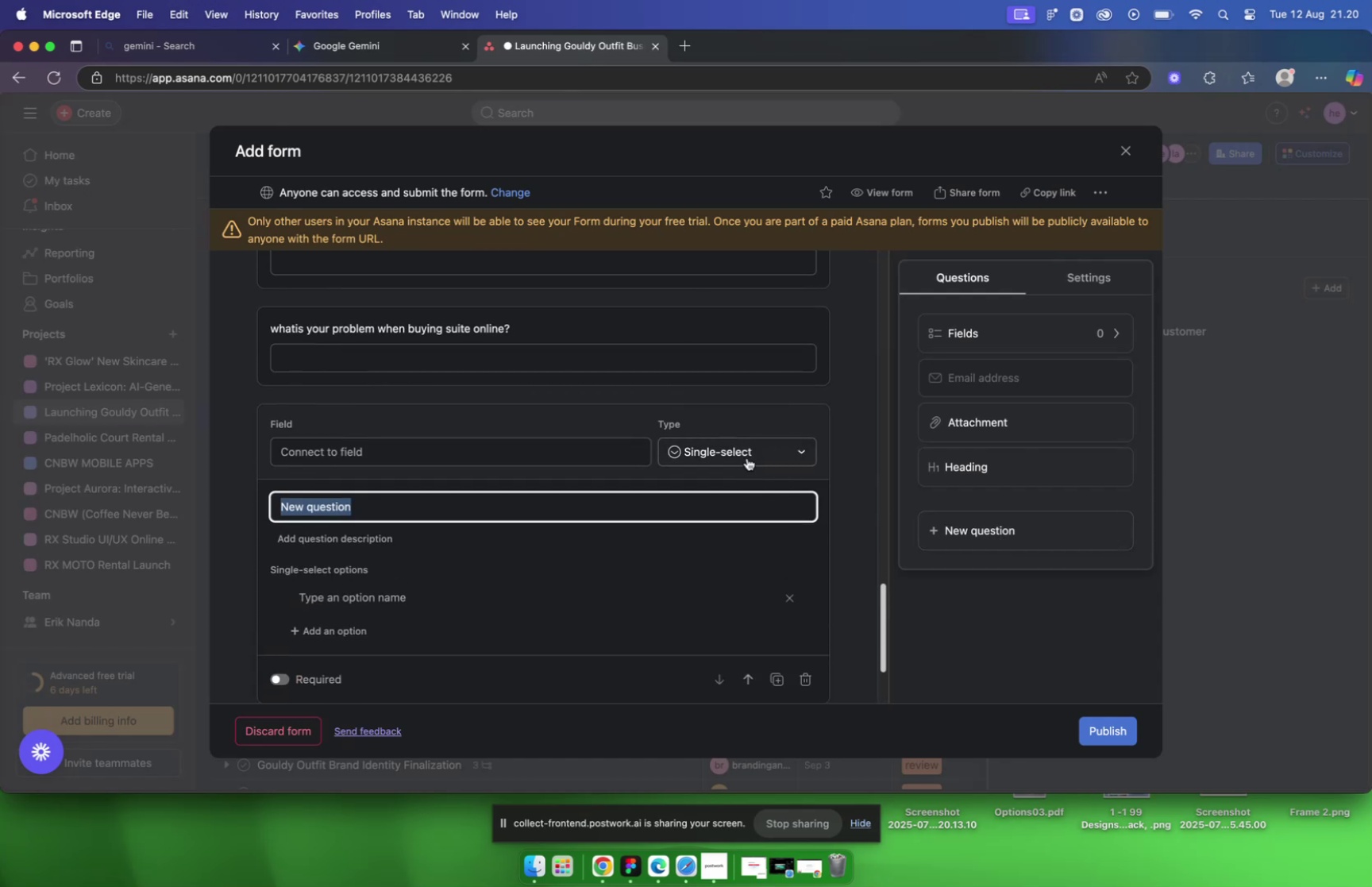 
wait(6.31)
 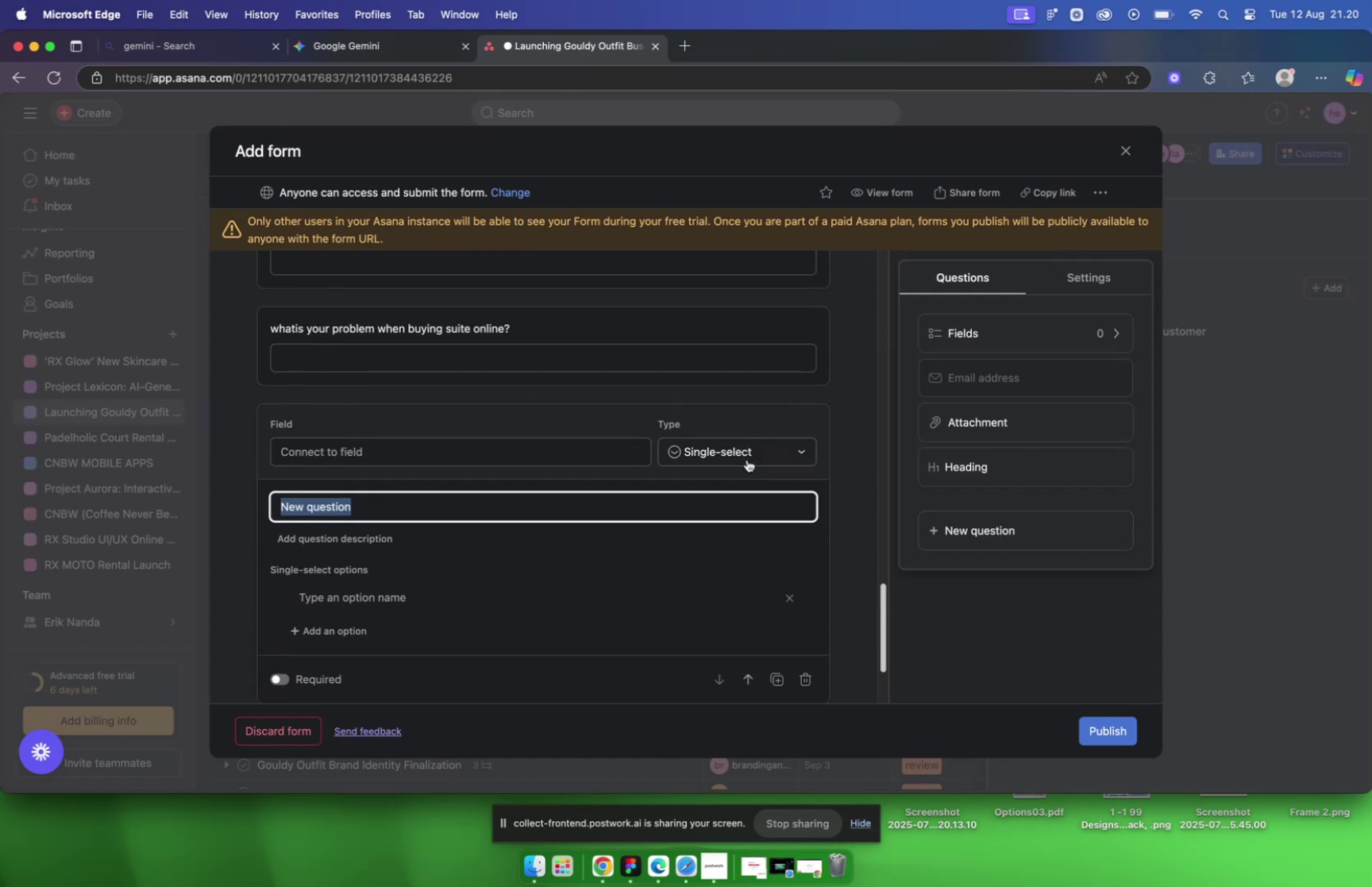 
left_click([476, 460])
 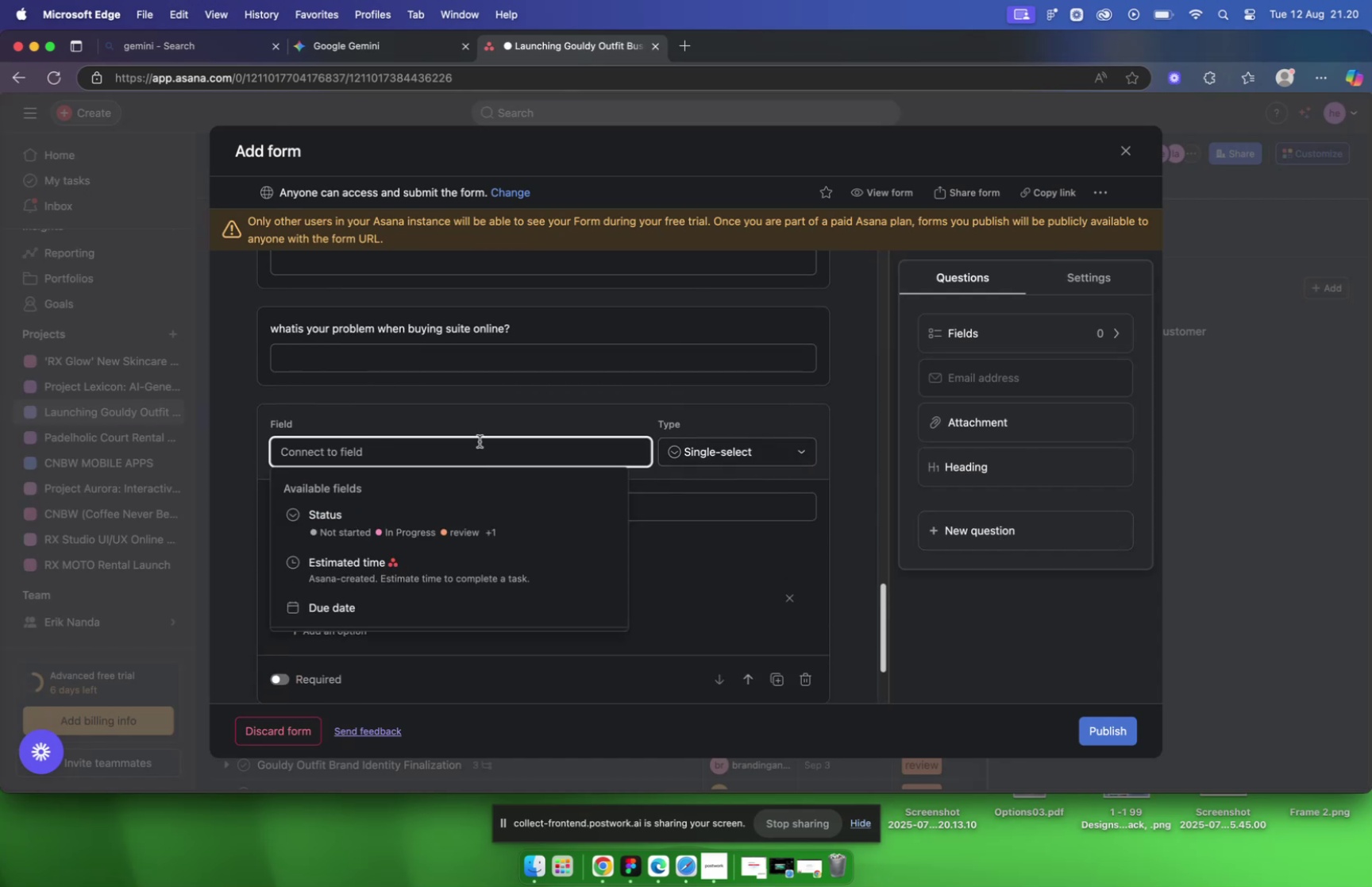 
left_click([511, 401])
 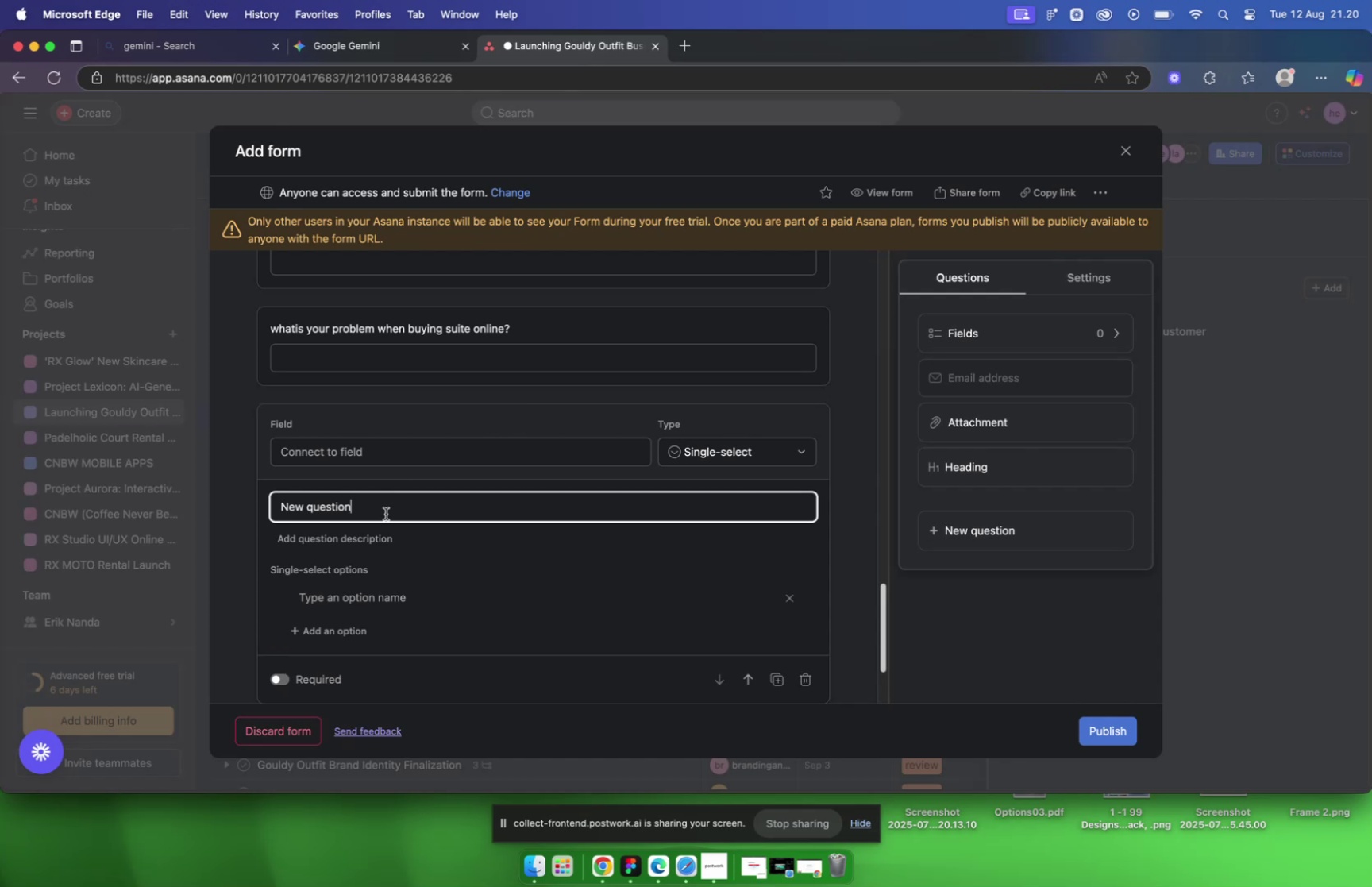 
left_click_drag(start_coordinate=[414, 505], to_coordinate=[151, 511])
 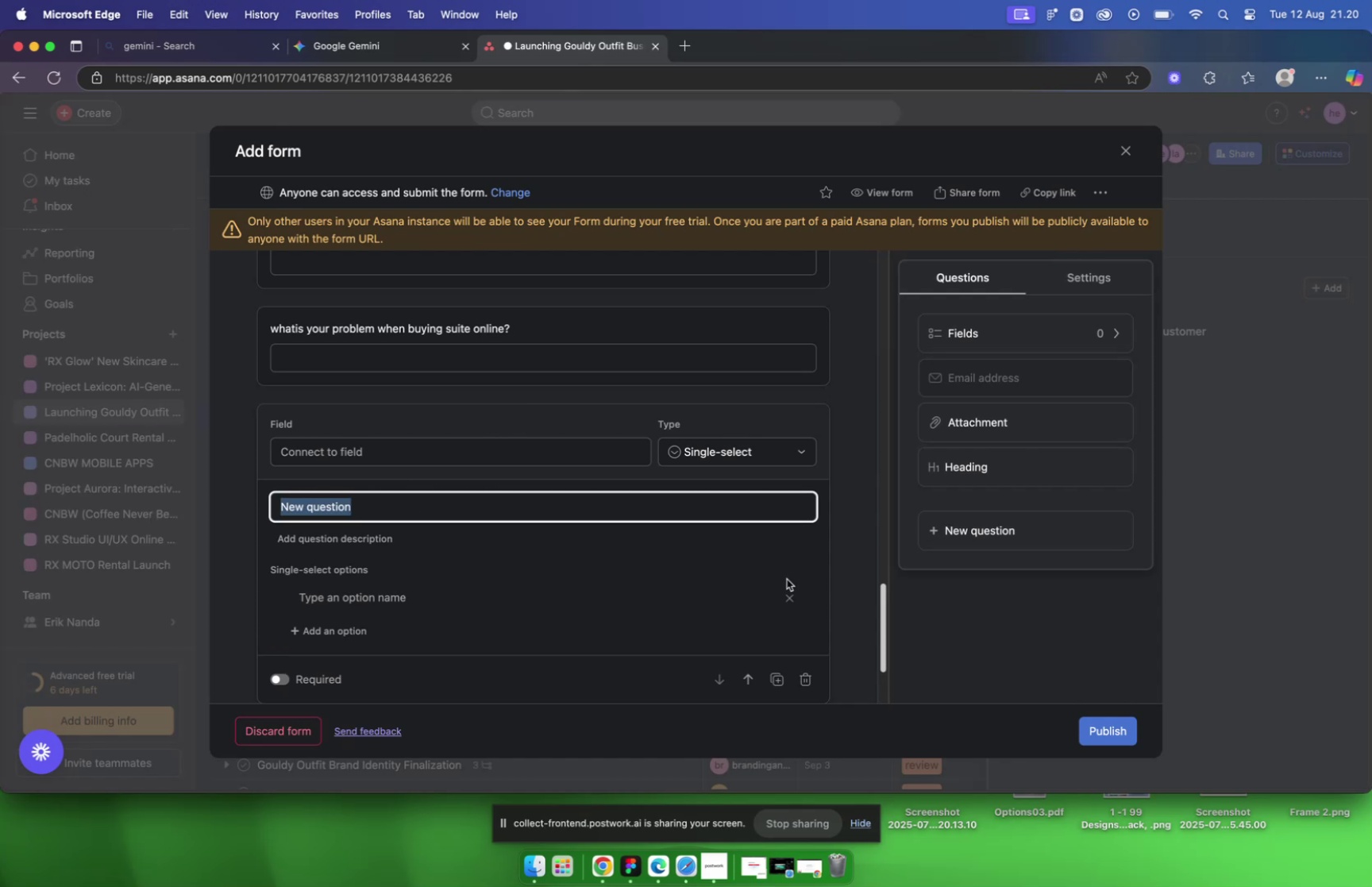 
type(how )
key(Backspace)
type( much the best prive to)
 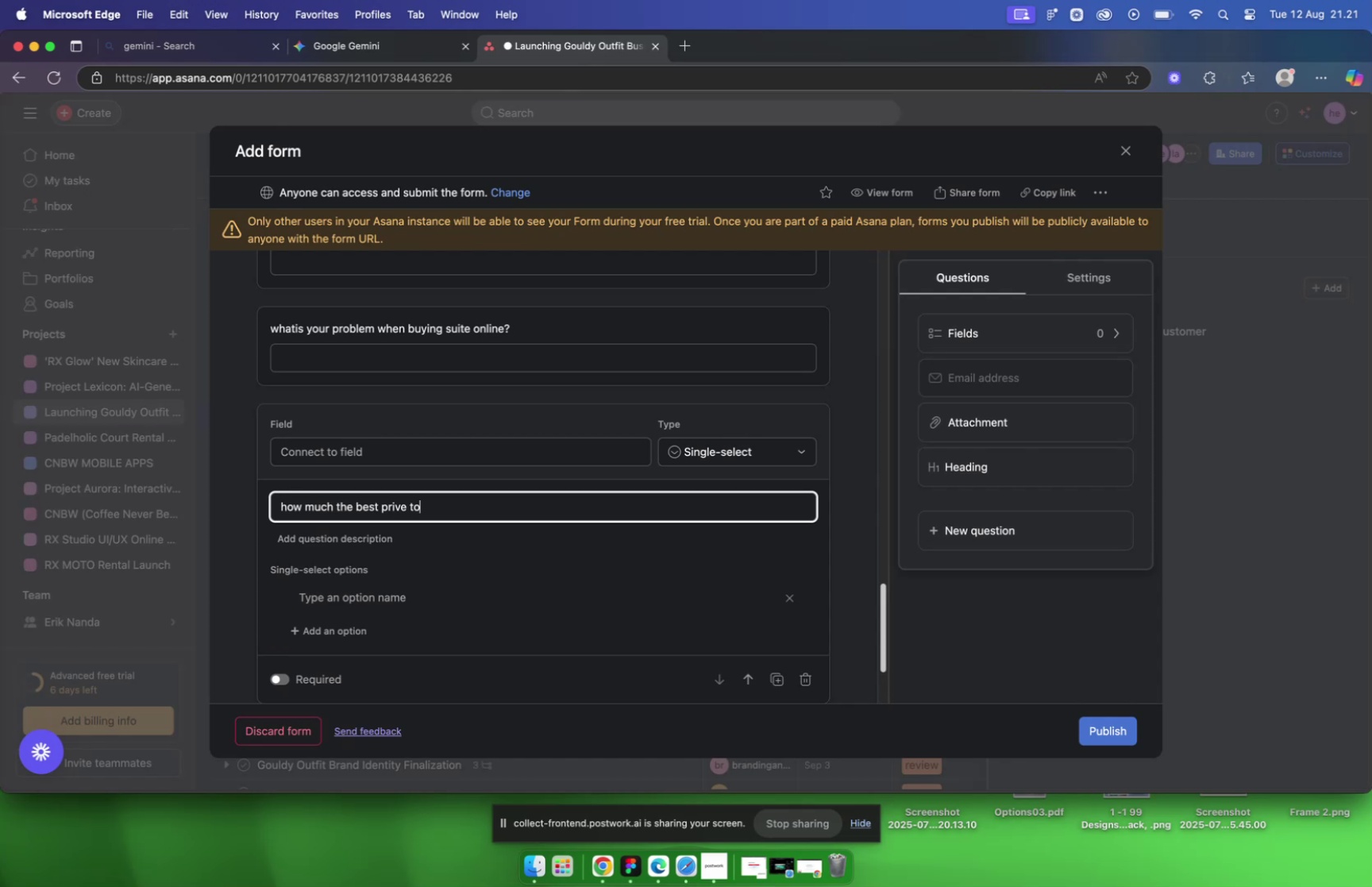 
type( buy a set of suite?)
 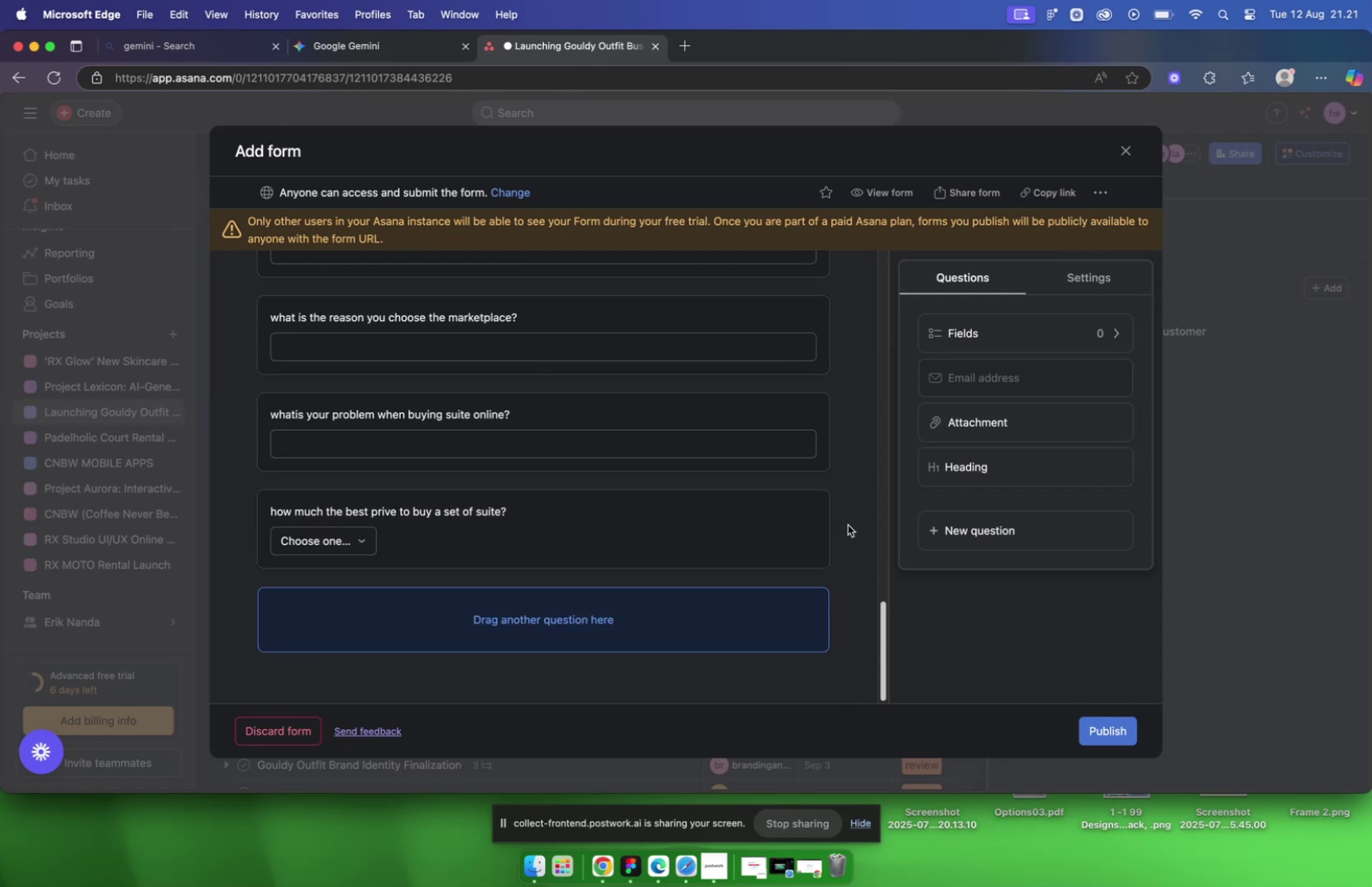 
left_click([677, 541])
 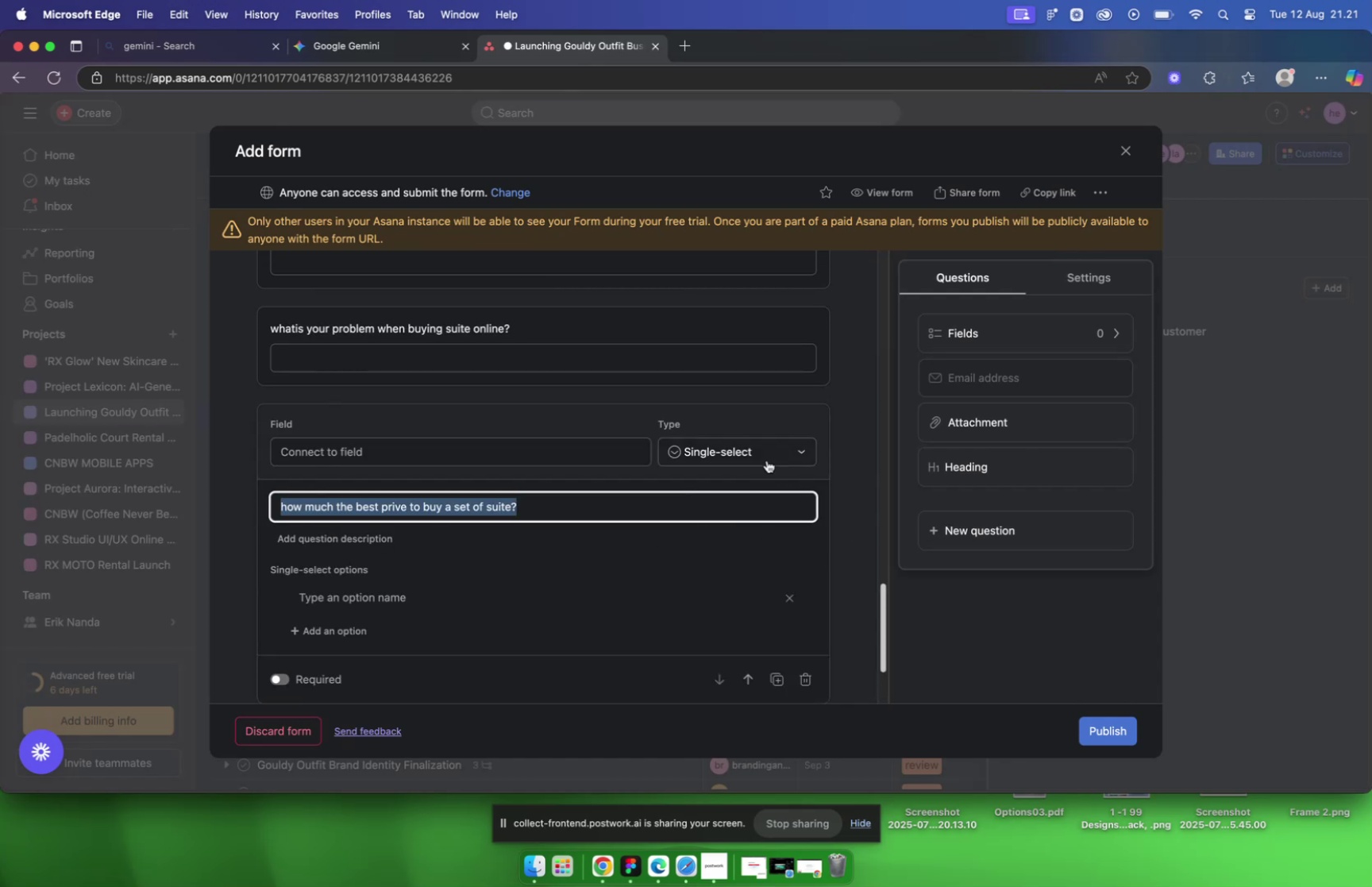 
left_click([766, 457])
 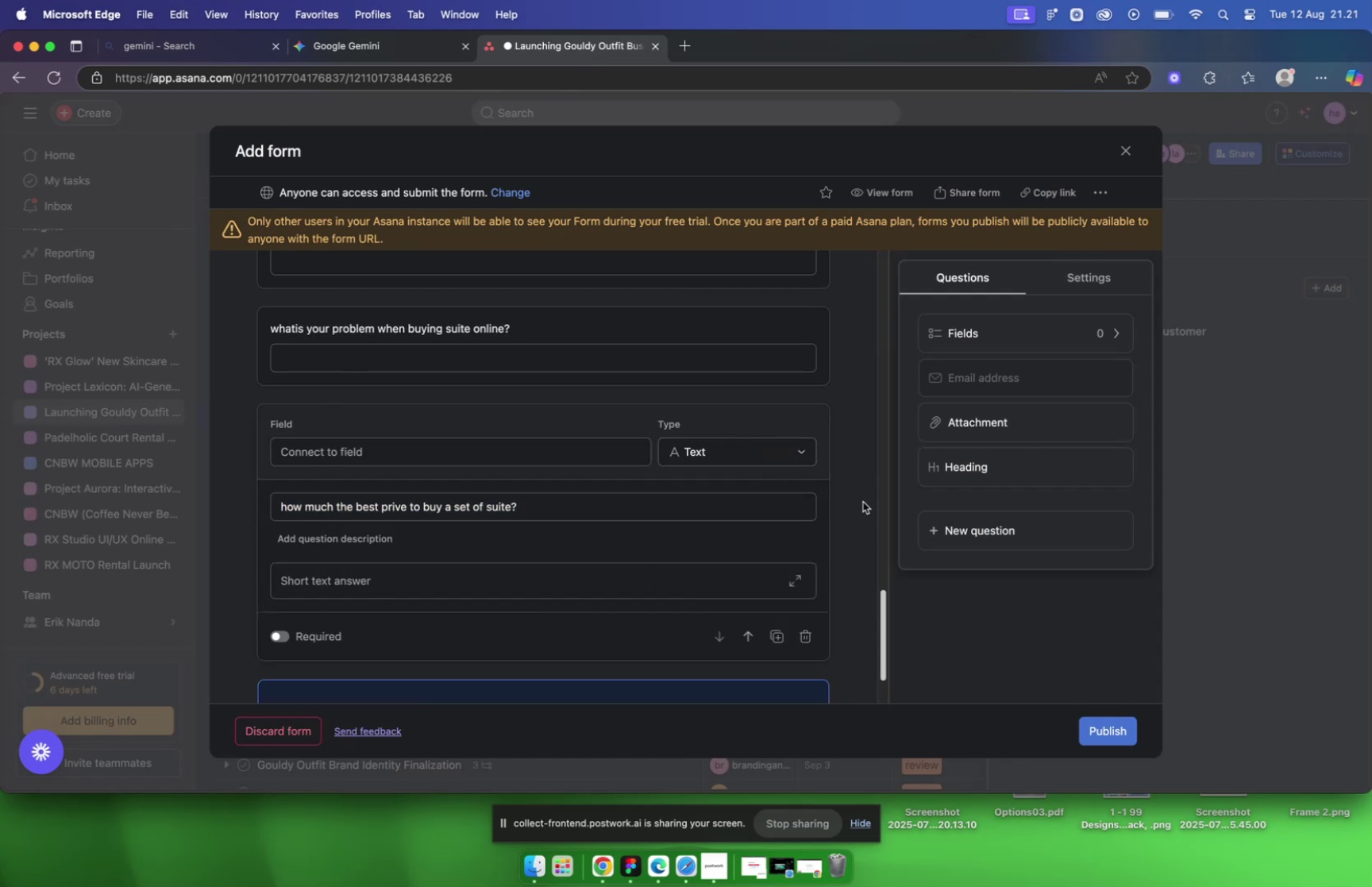 
scroll: coordinate [854, 507], scroll_direction: down, amount: 17.0
 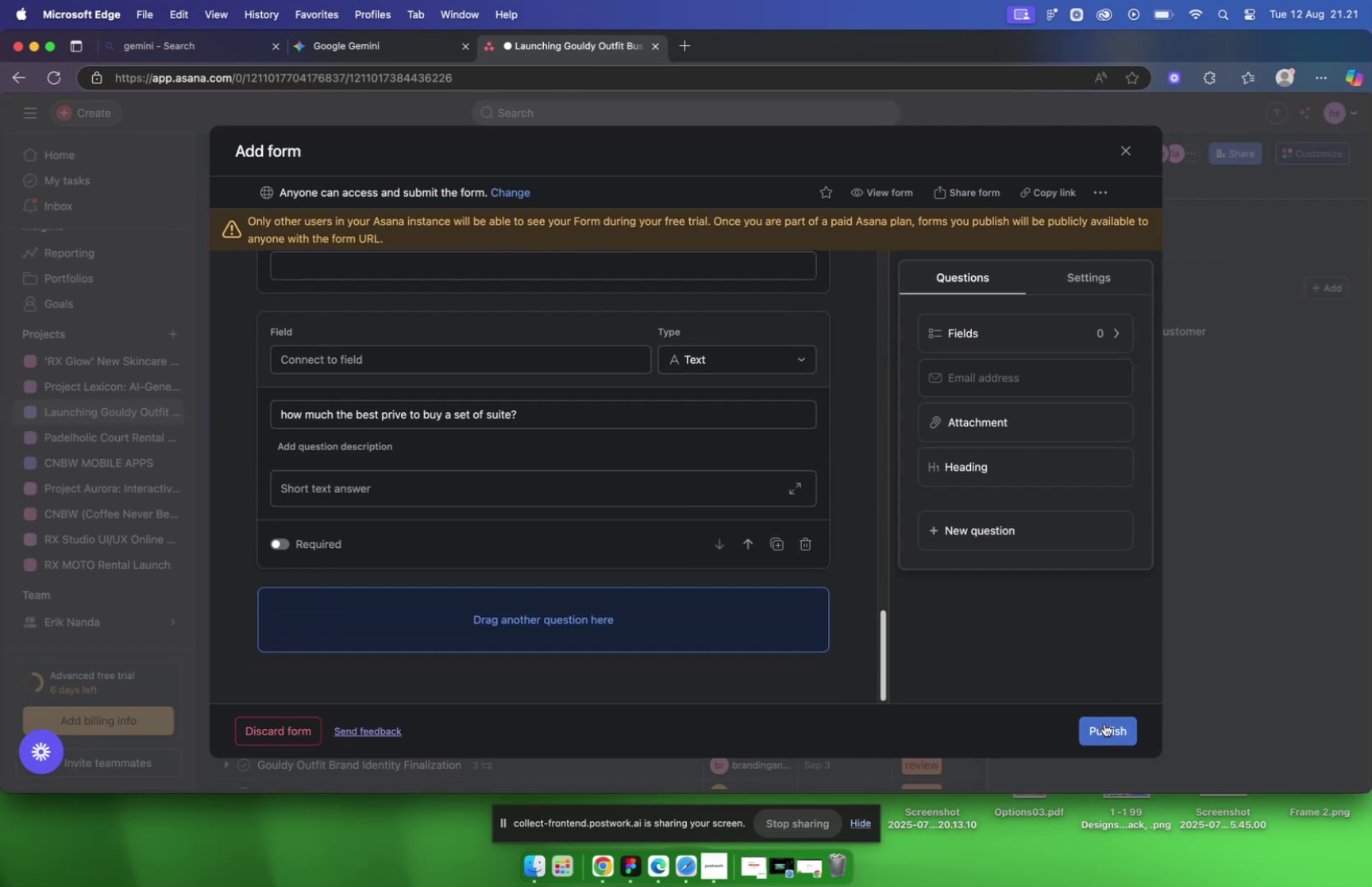 
wait(5.01)
 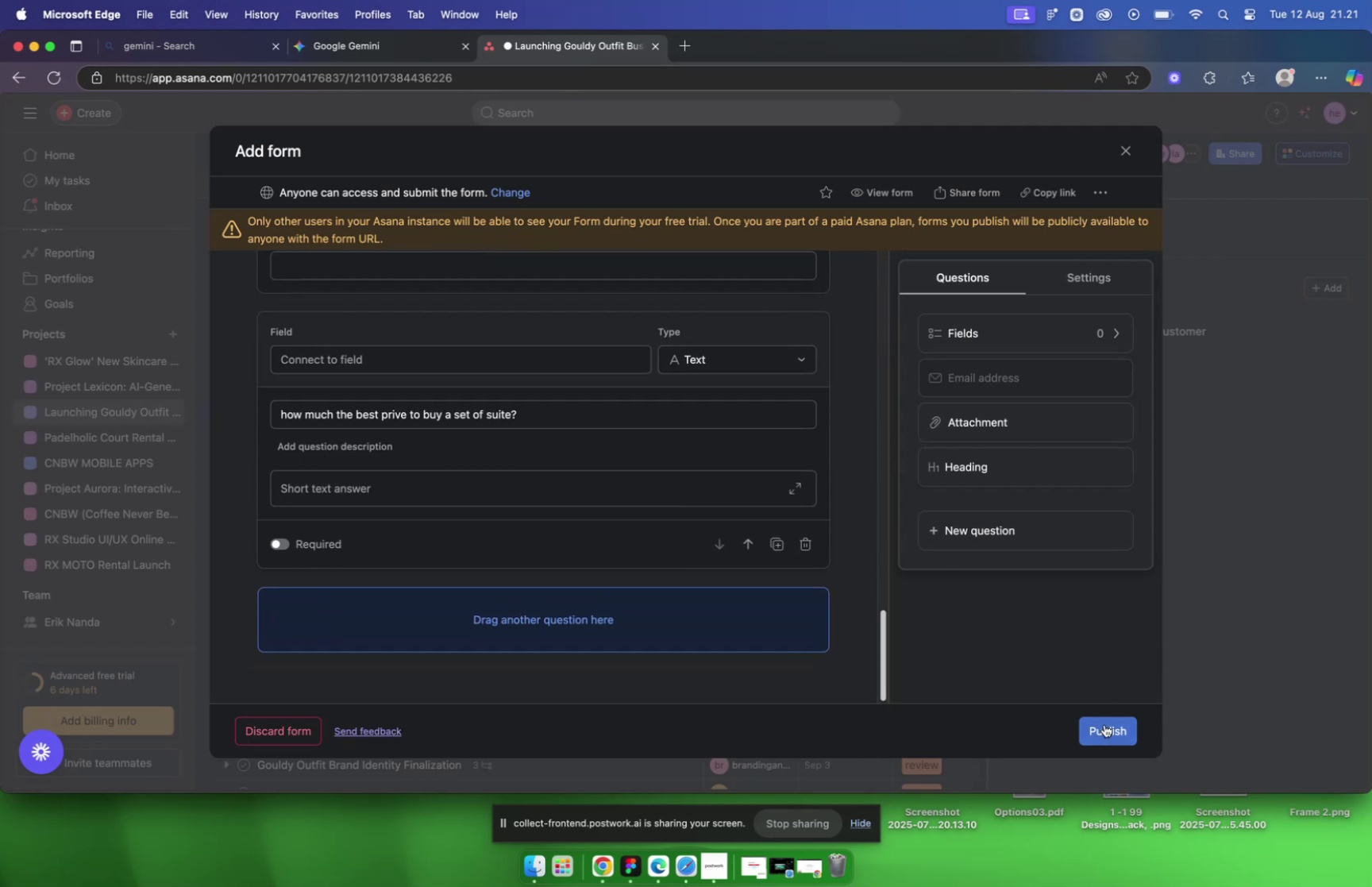 
left_click([1104, 723])
 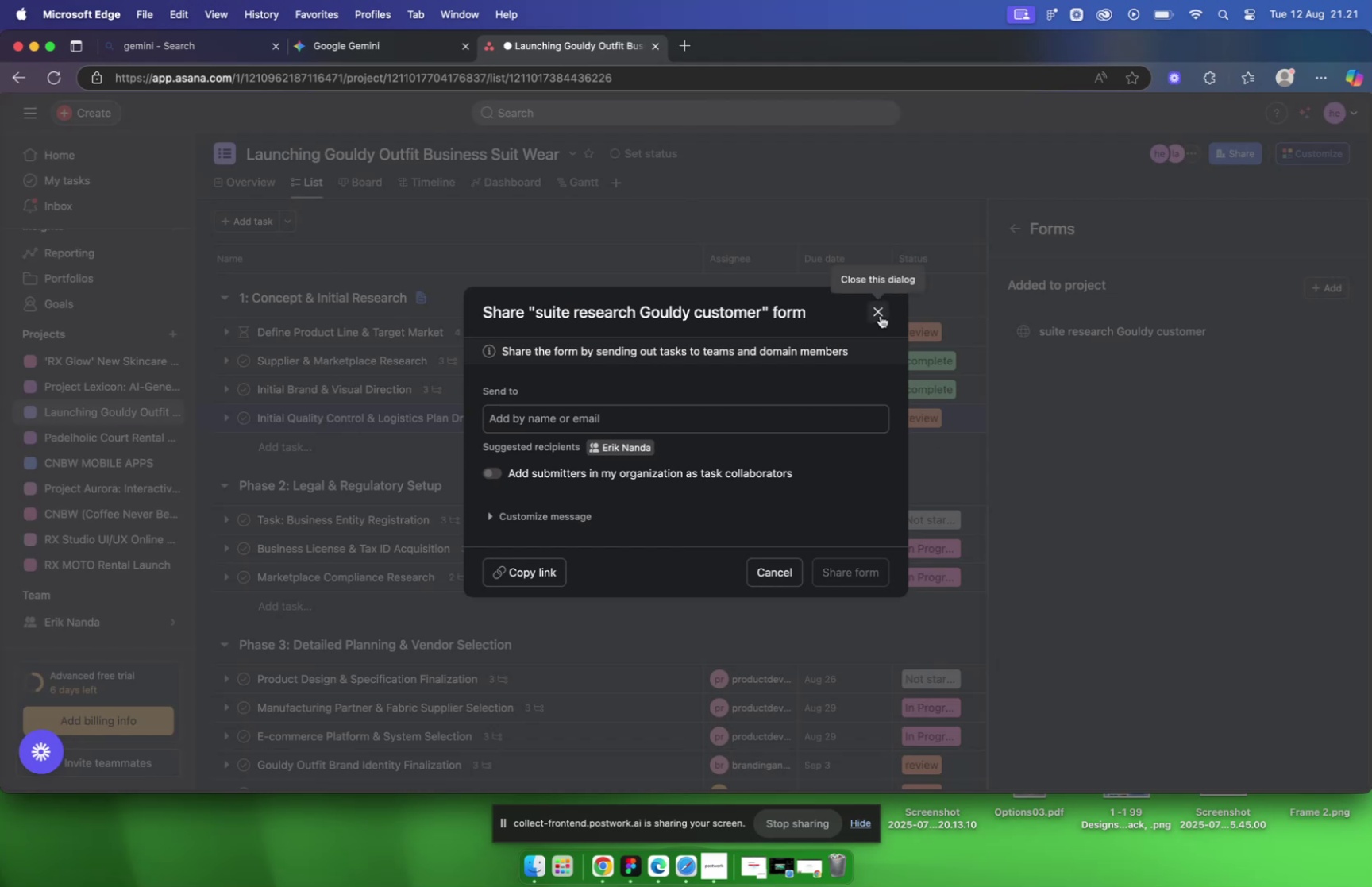 
wait(10.75)
 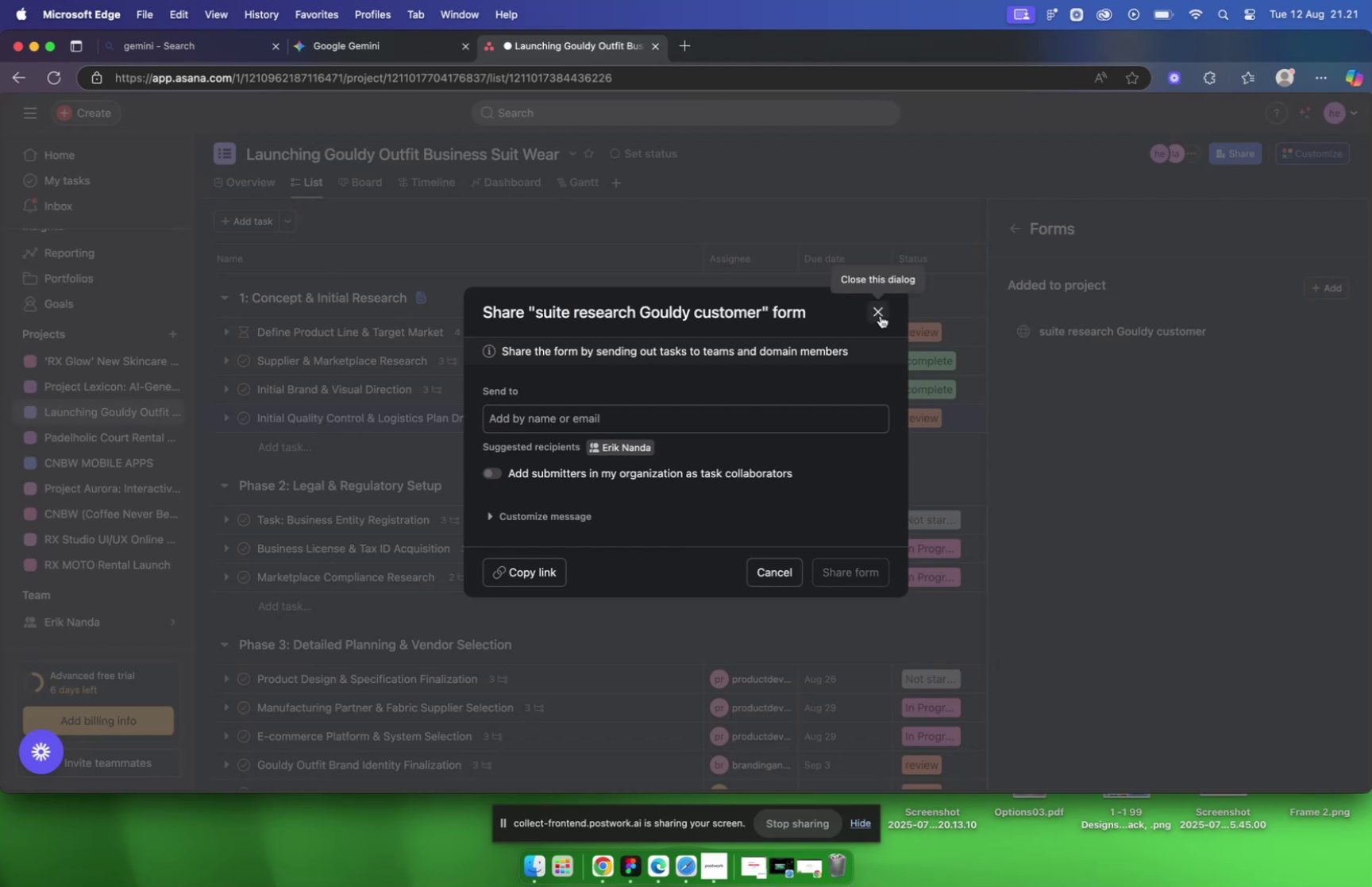 
left_click([881, 315])
 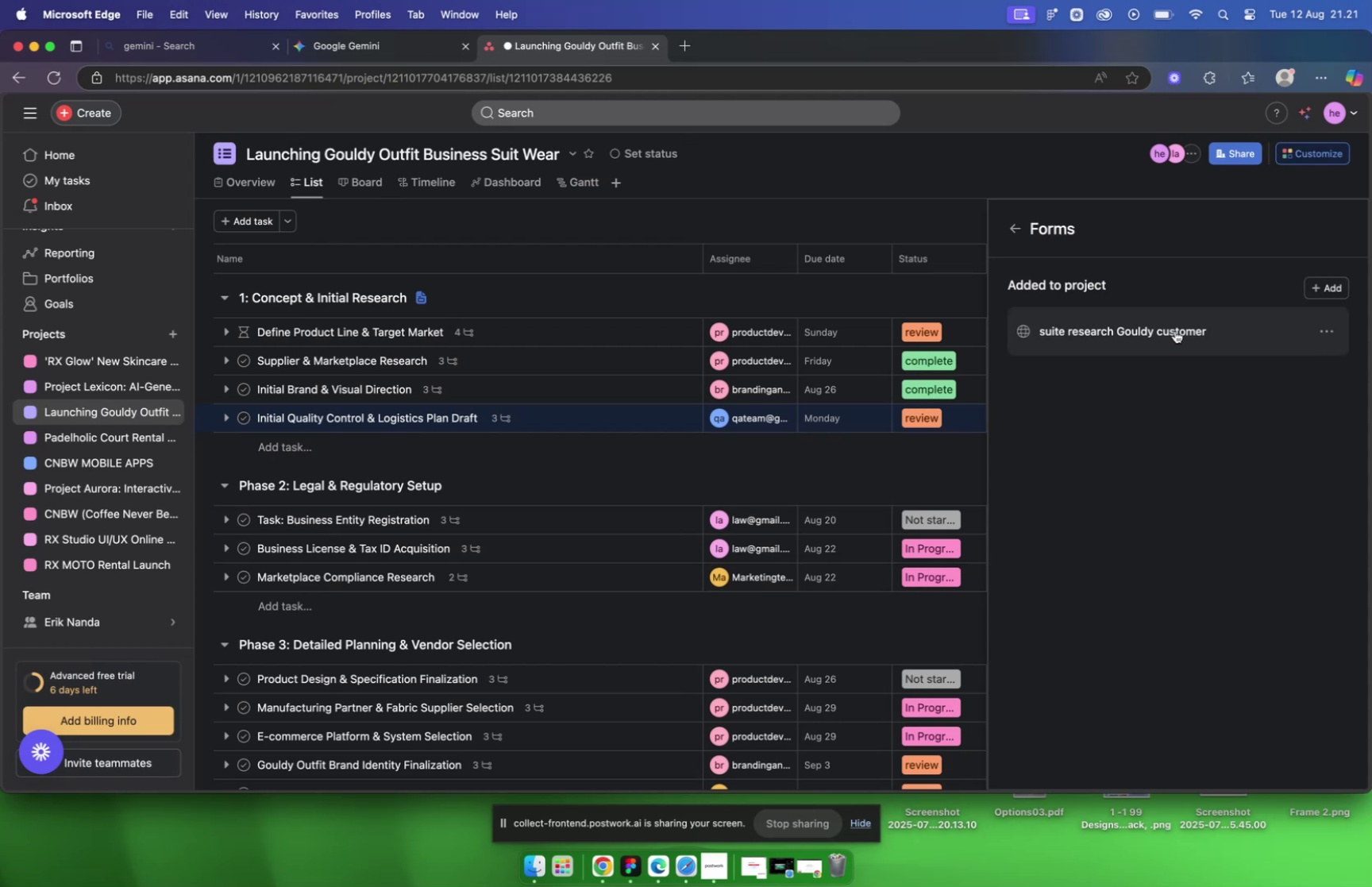 
wait(7.08)
 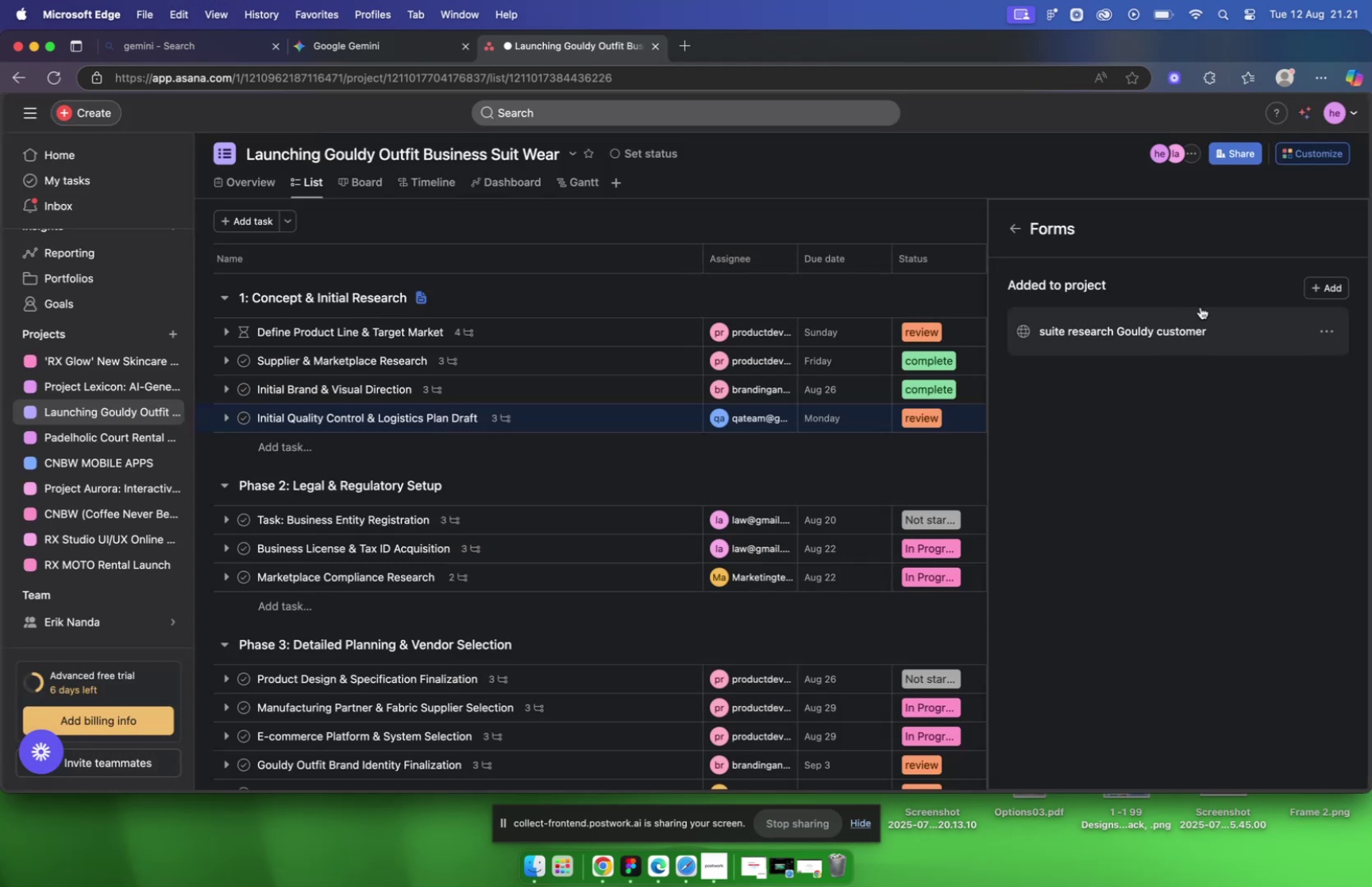 
scroll: coordinate [781, 388], scroll_direction: down, amount: 17.0
 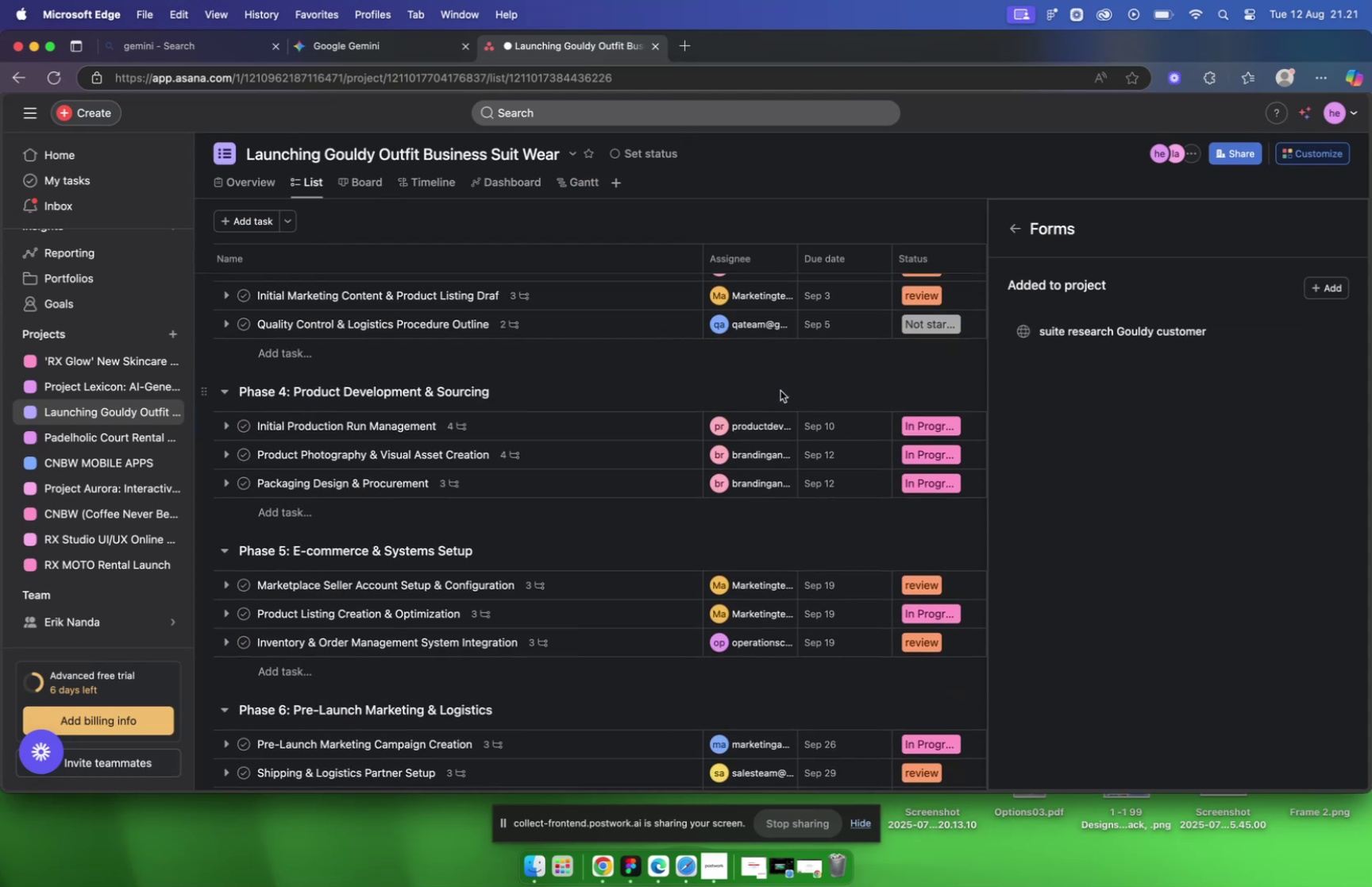 
scroll: coordinate [784, 393], scroll_direction: up, amount: 25.0
 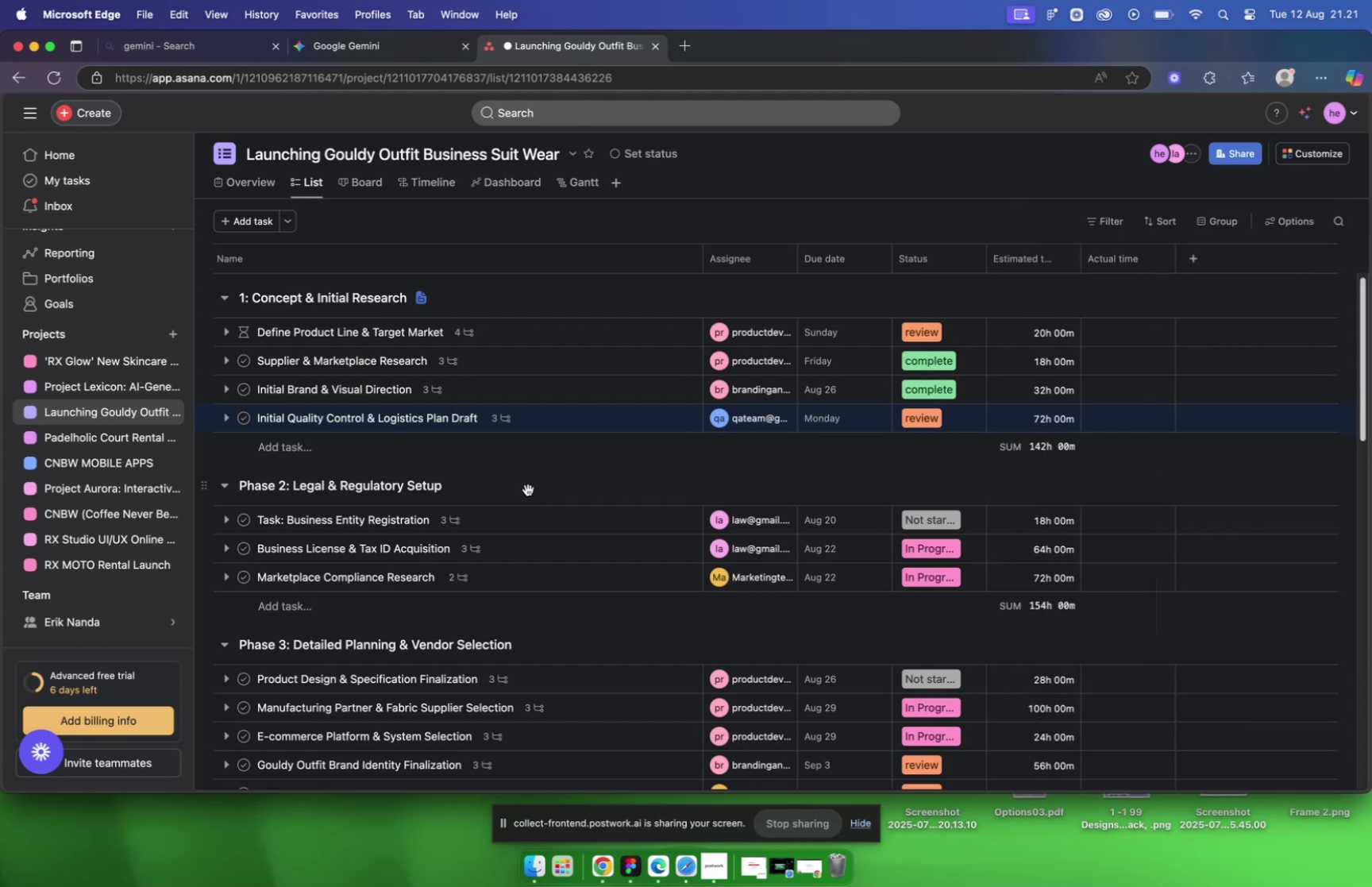 
wait(5.44)
 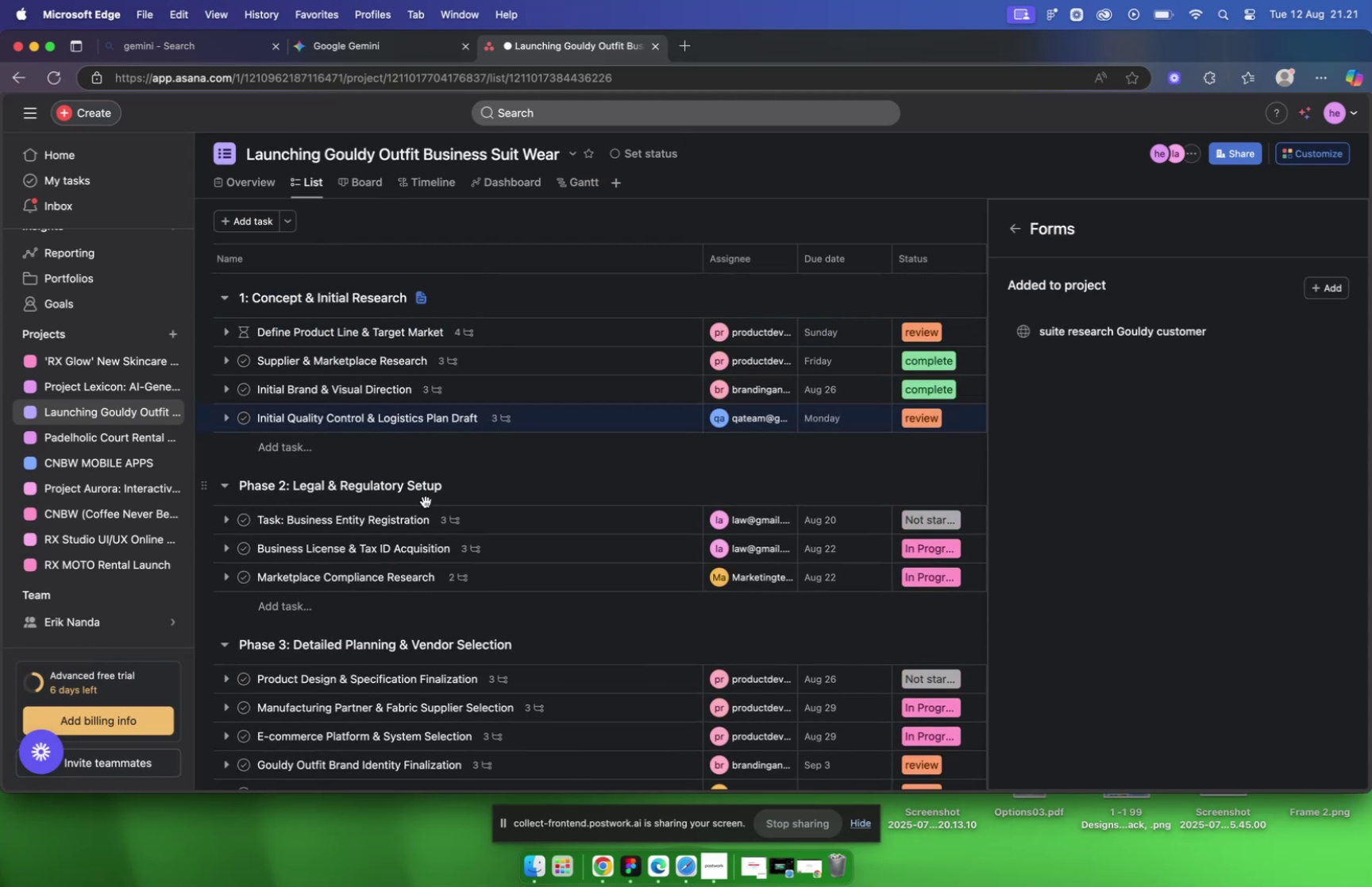 
scroll: coordinate [513, 499], scroll_direction: down, amount: 76.0
 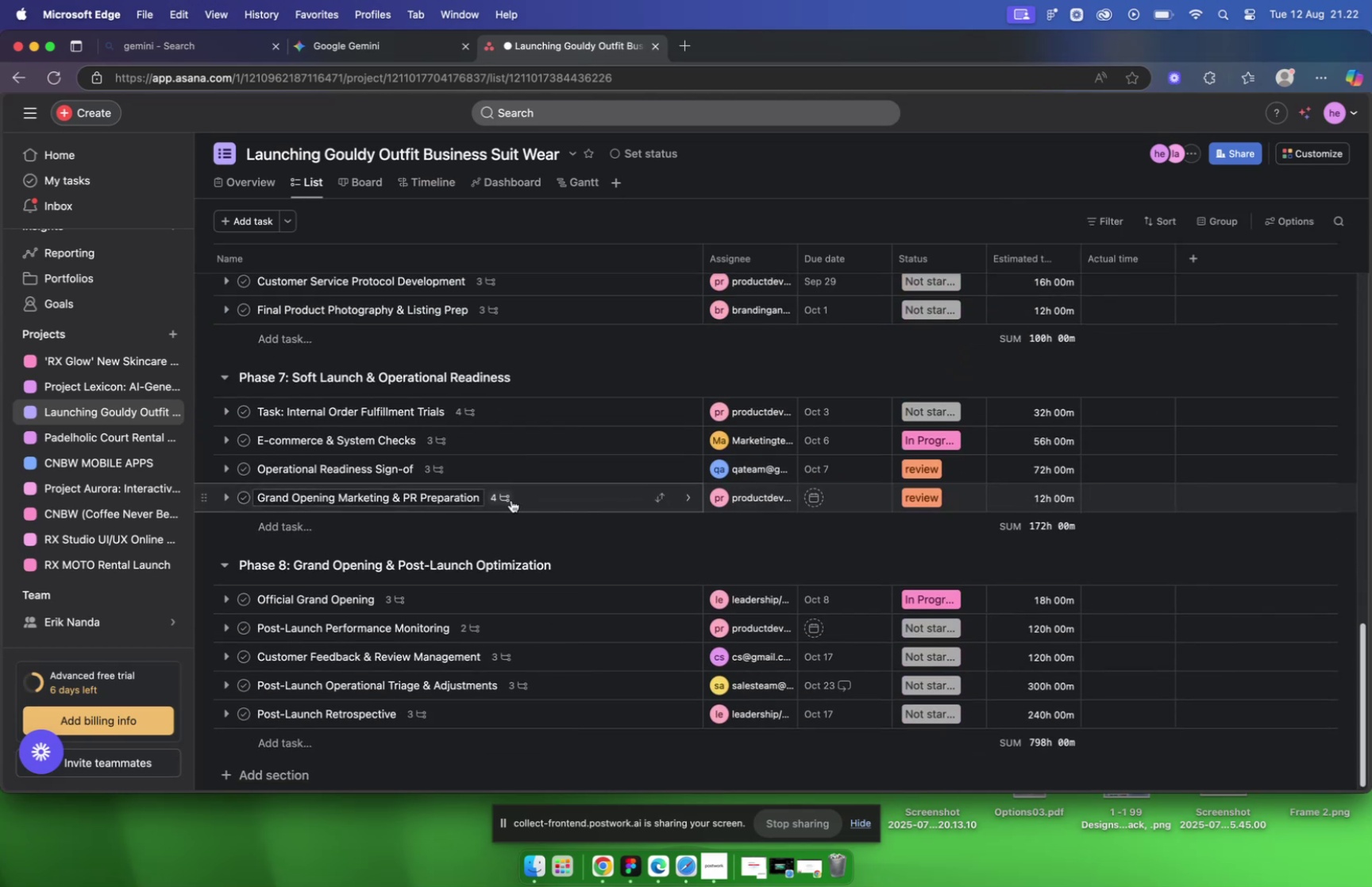 
scroll: coordinate [113, 317], scroll_direction: up, amount: 88.0
 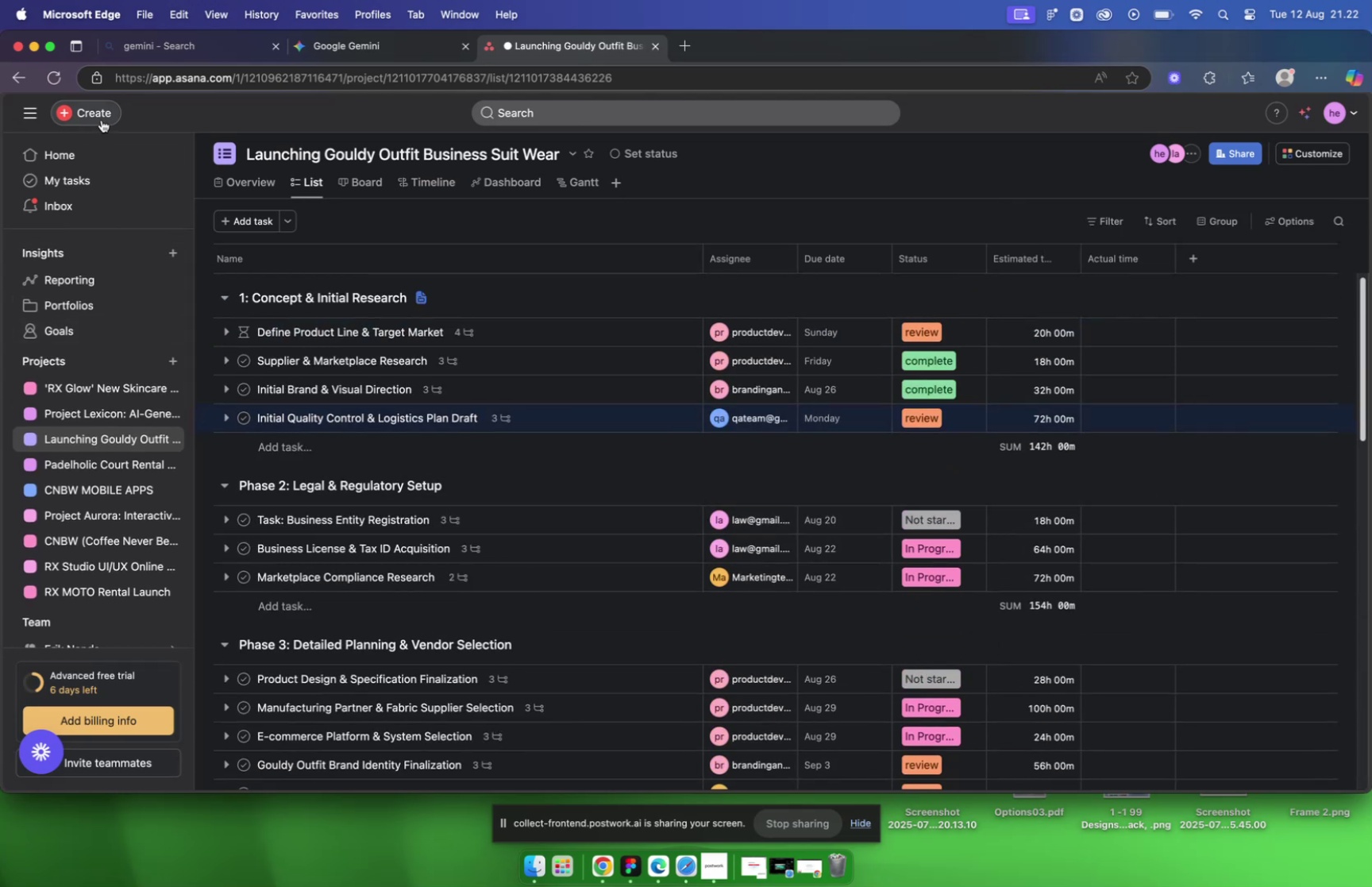 
left_click([102, 118])
 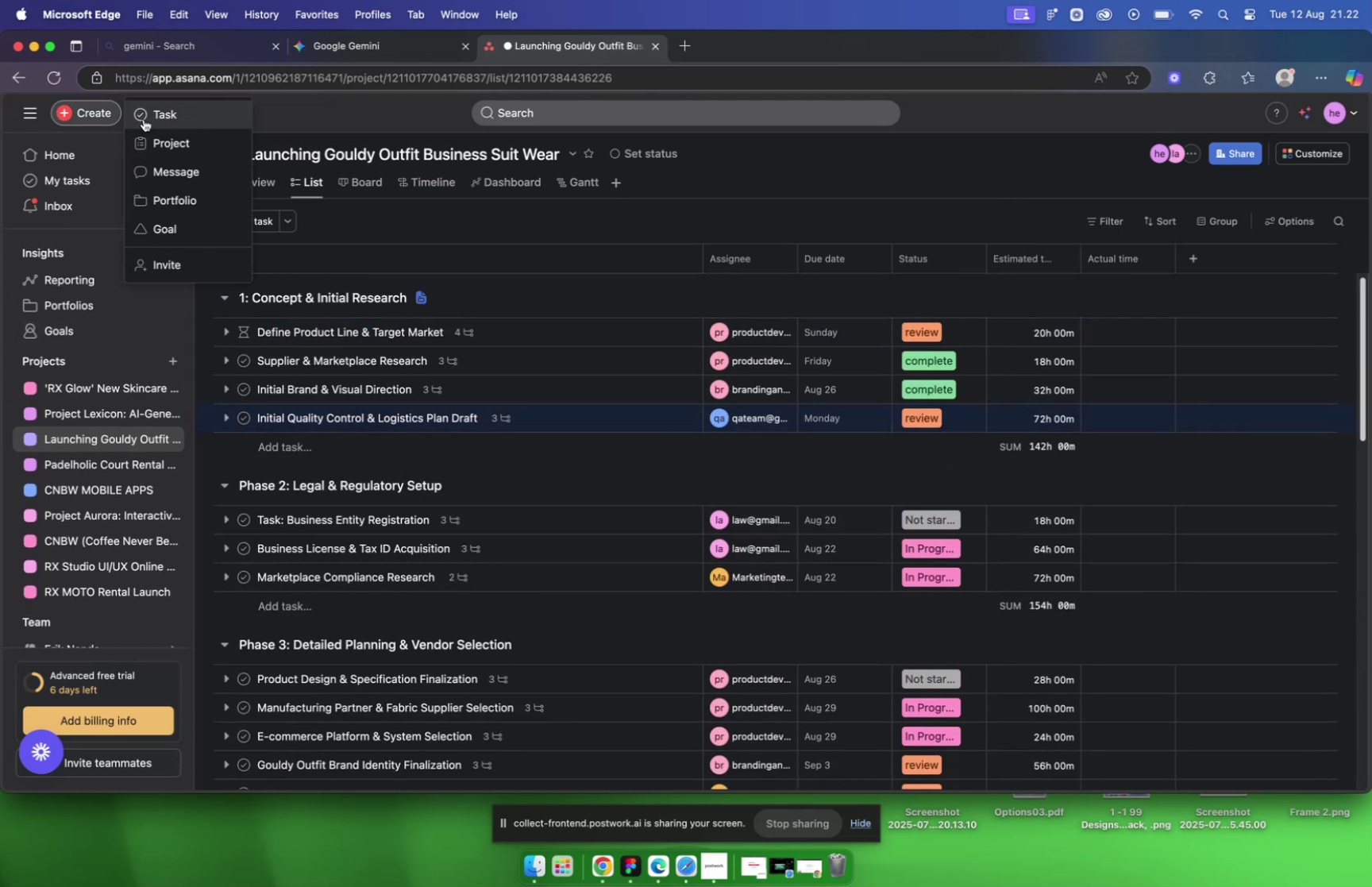 
left_click([144, 118])
 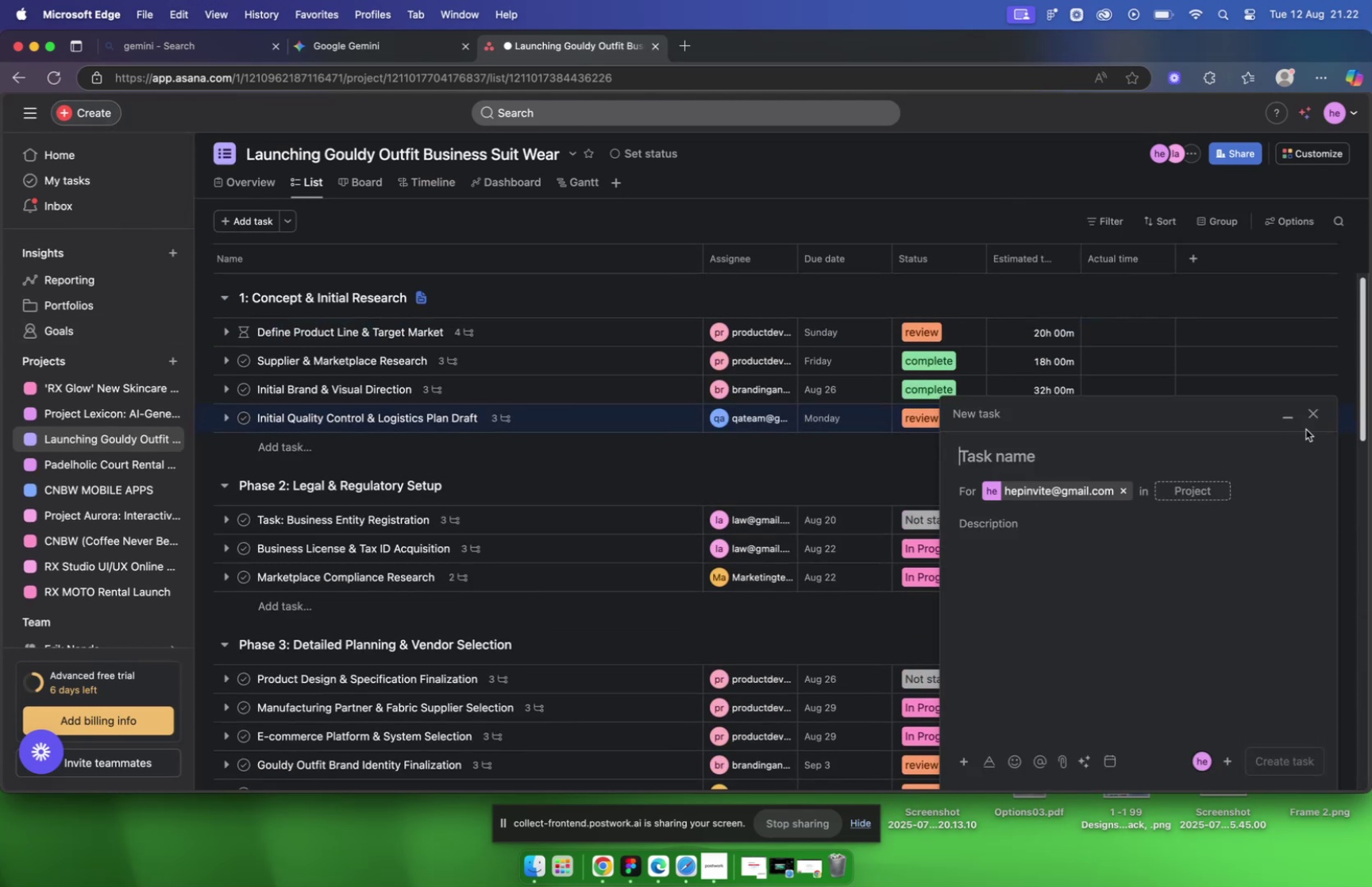 
left_click([1307, 422])
 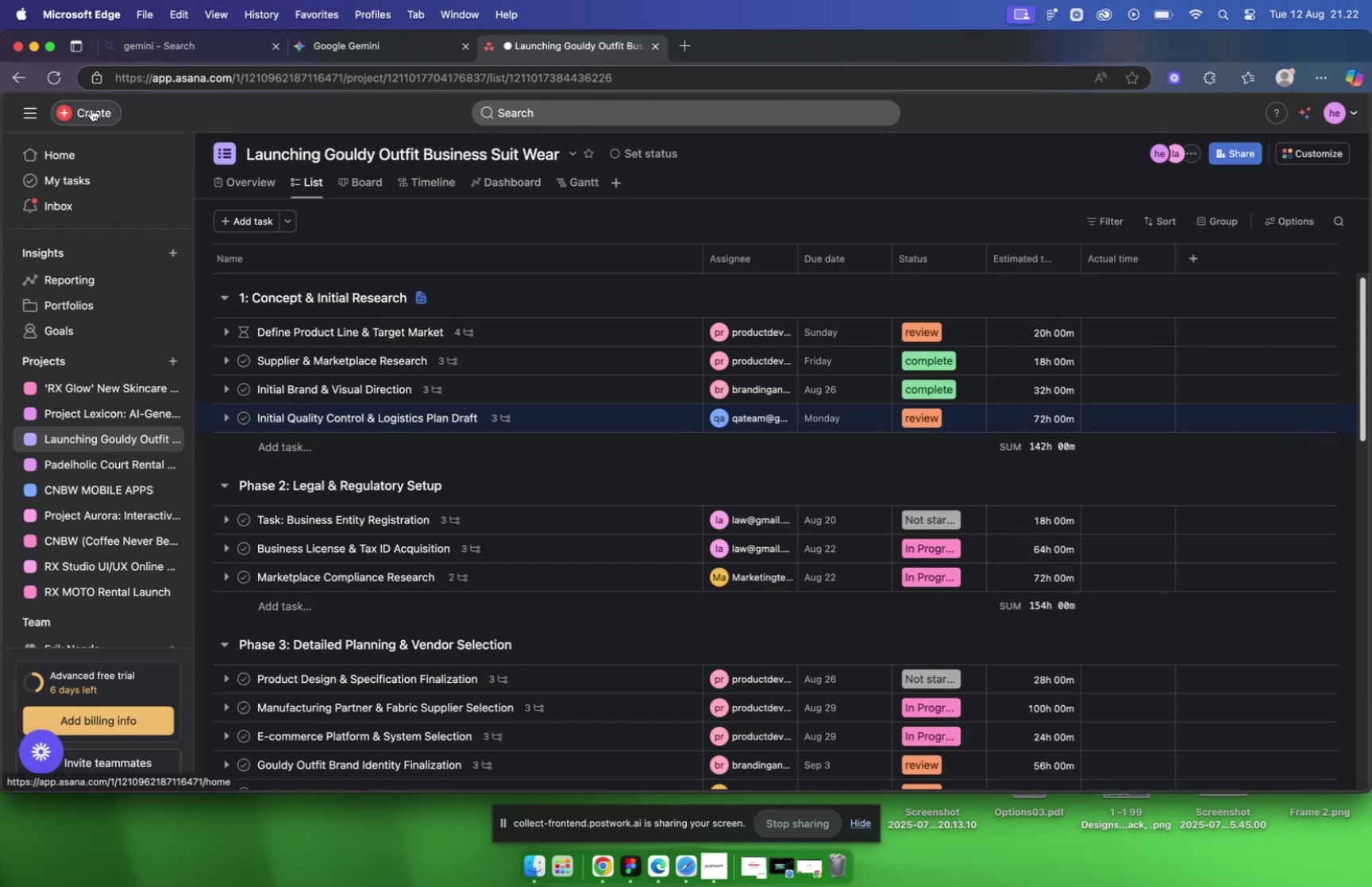 
left_click([91, 107])
 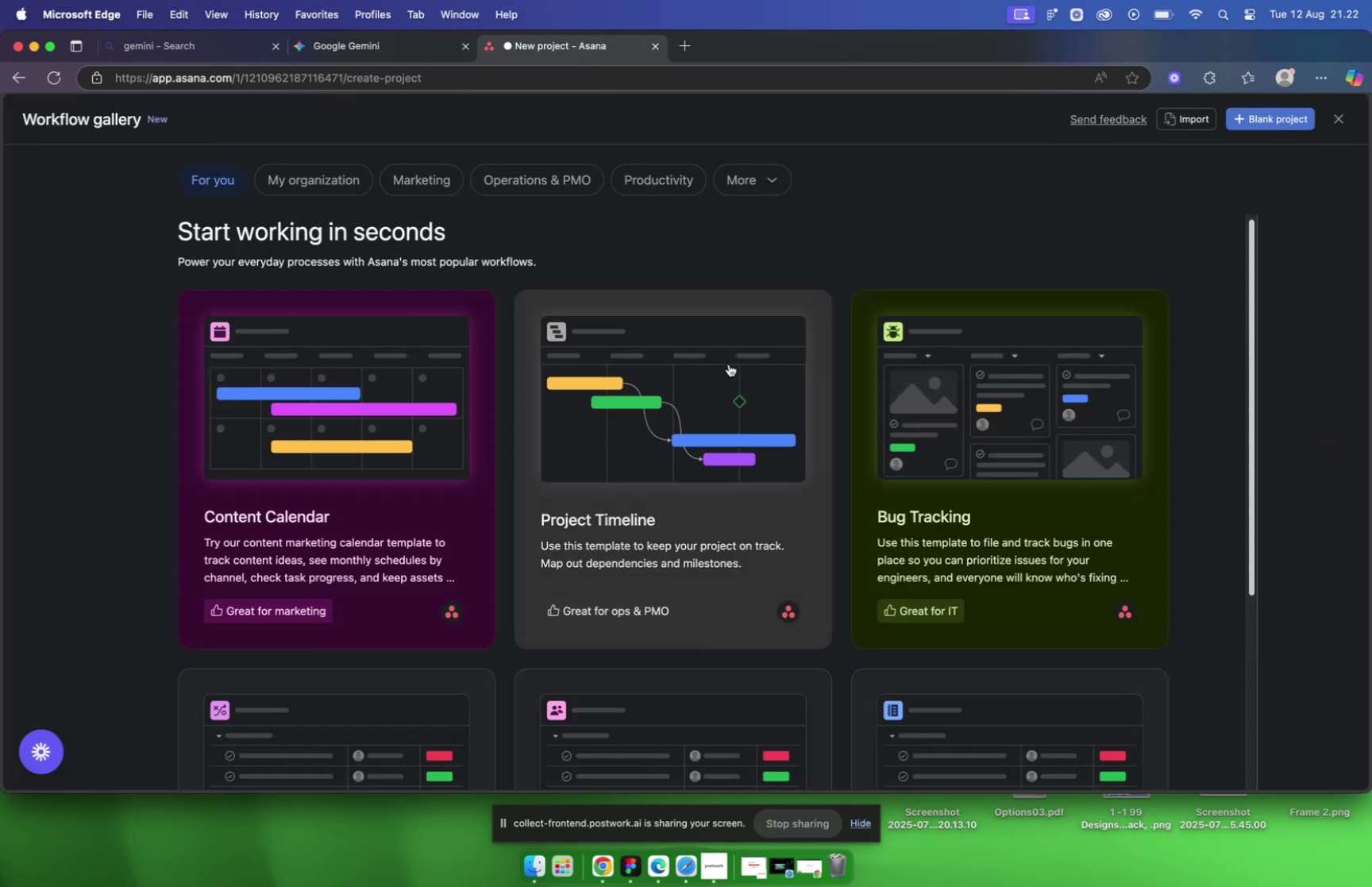 
left_click([1273, 121])
 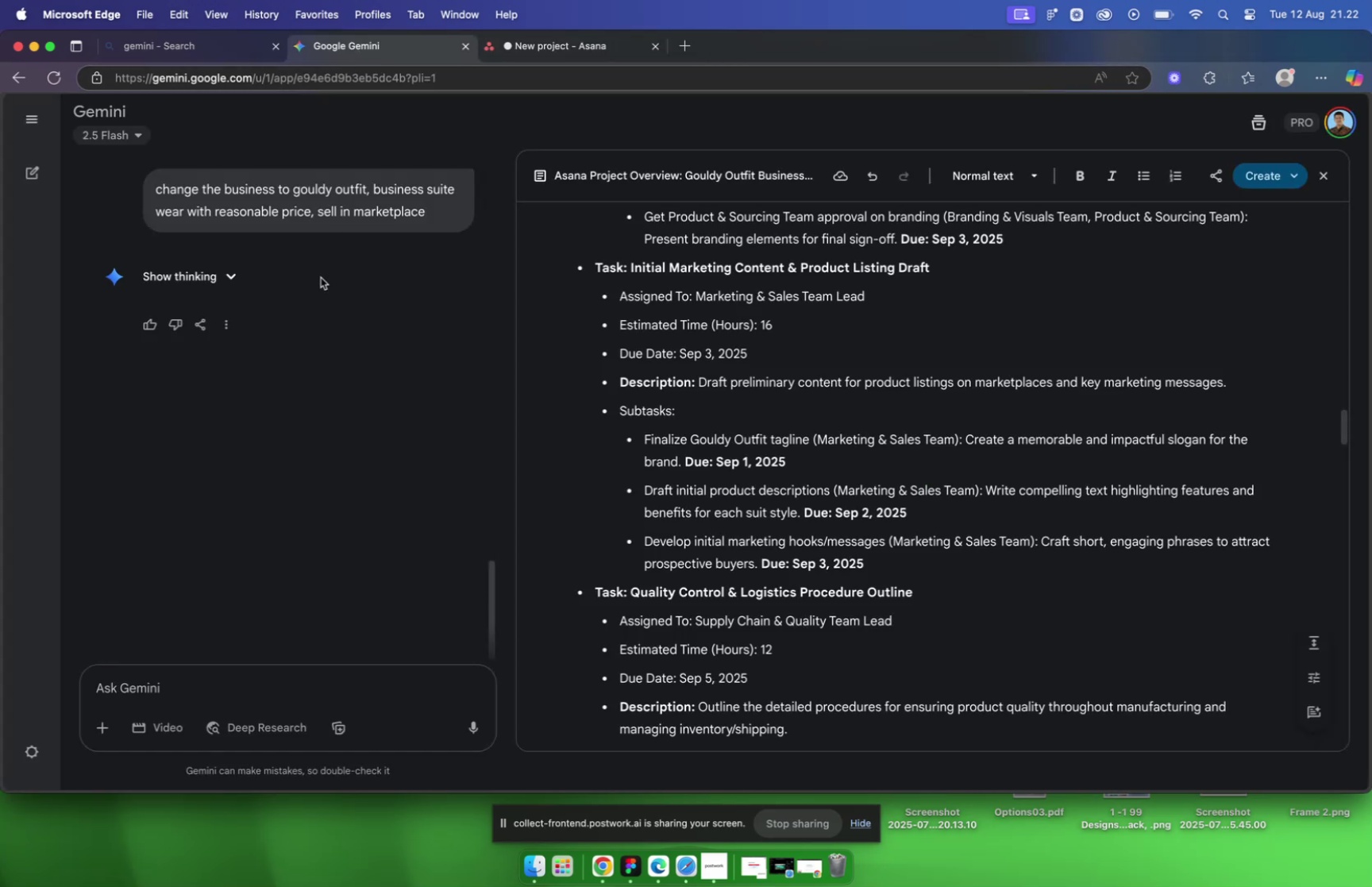 
left_click([181, 692])
 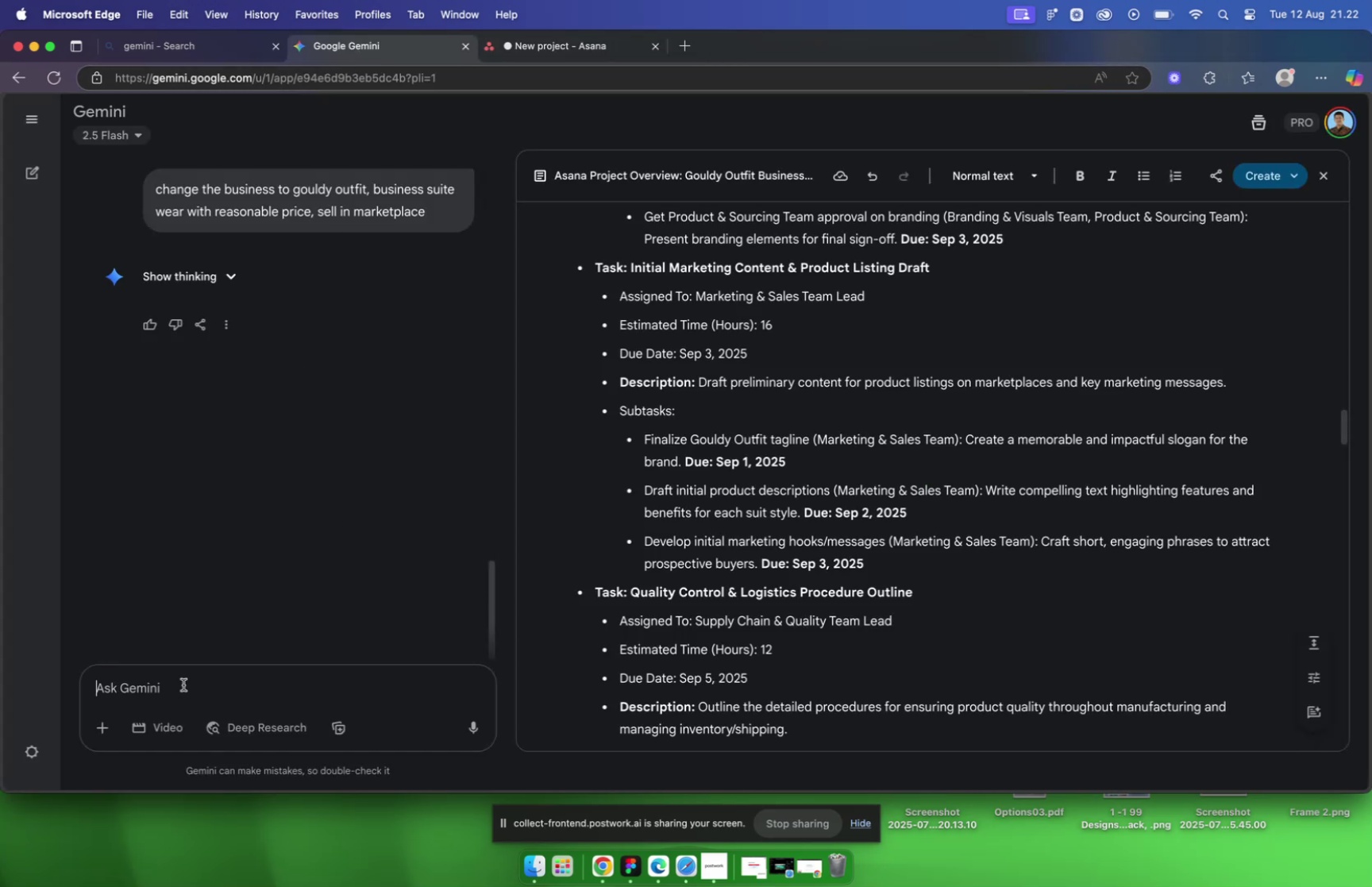 
left_click_drag(start_coordinate=[182, 684], to_coordinate=[71, 683])
 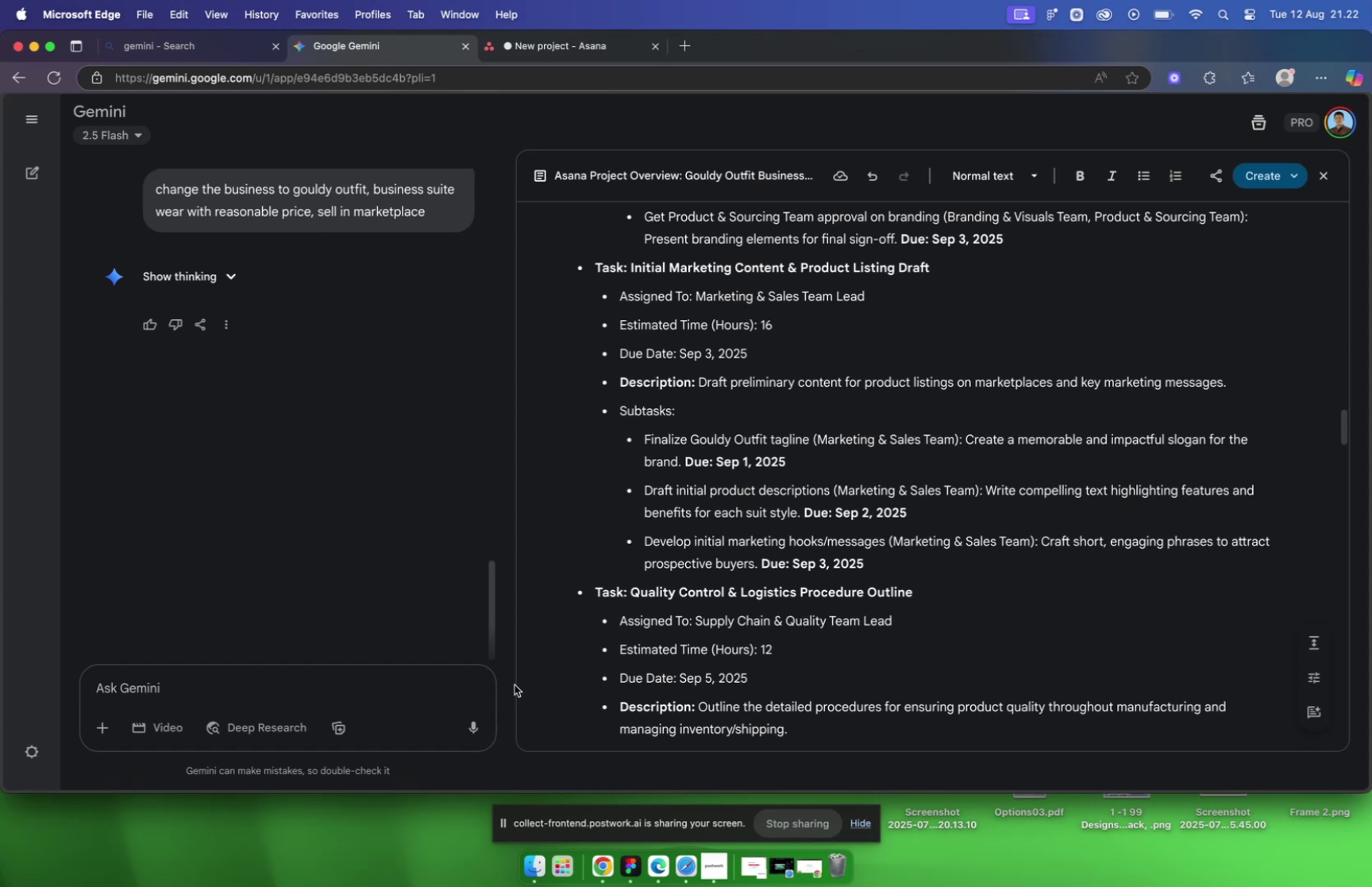 
type(change the business )
 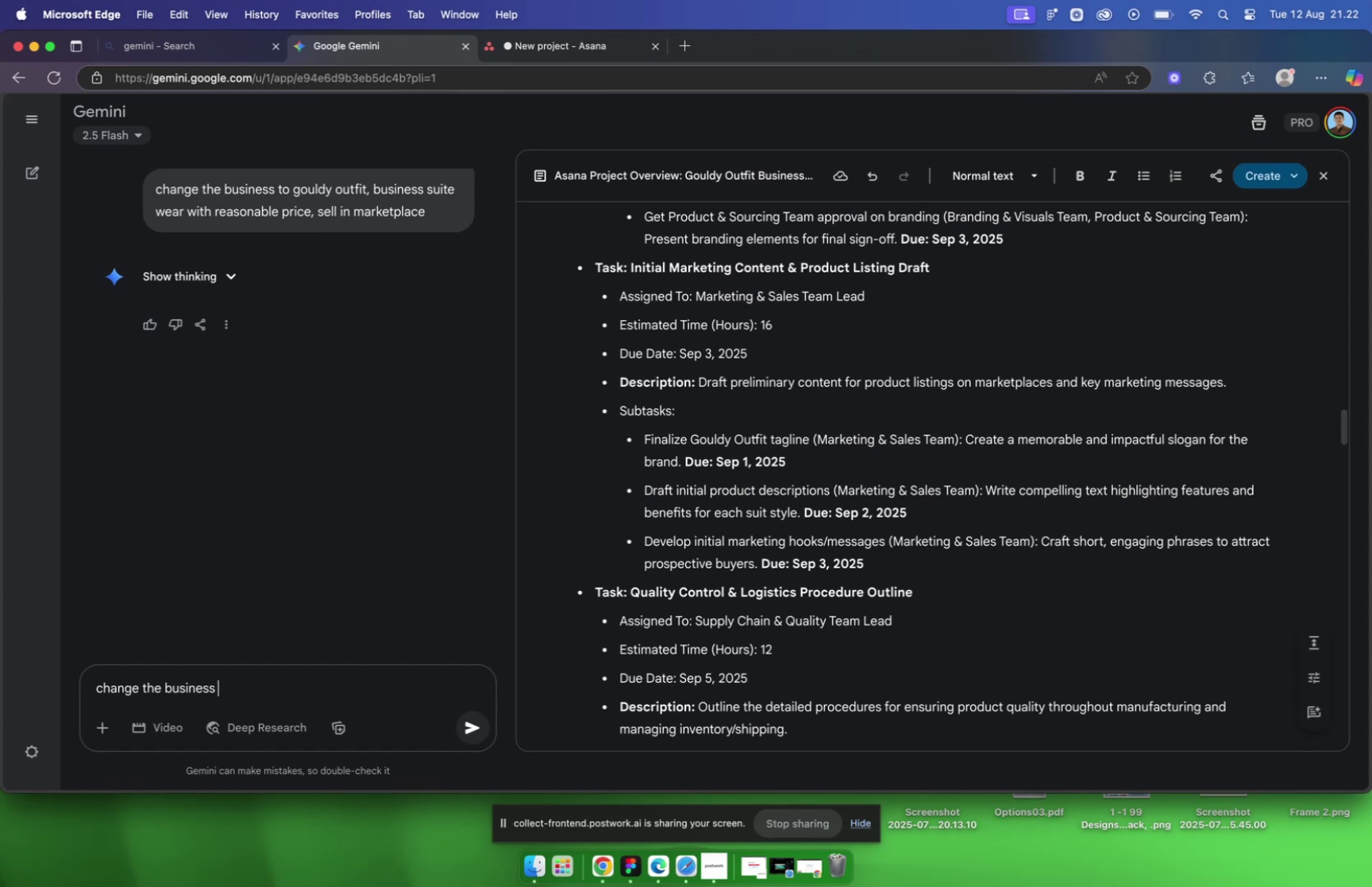 
type(to )
 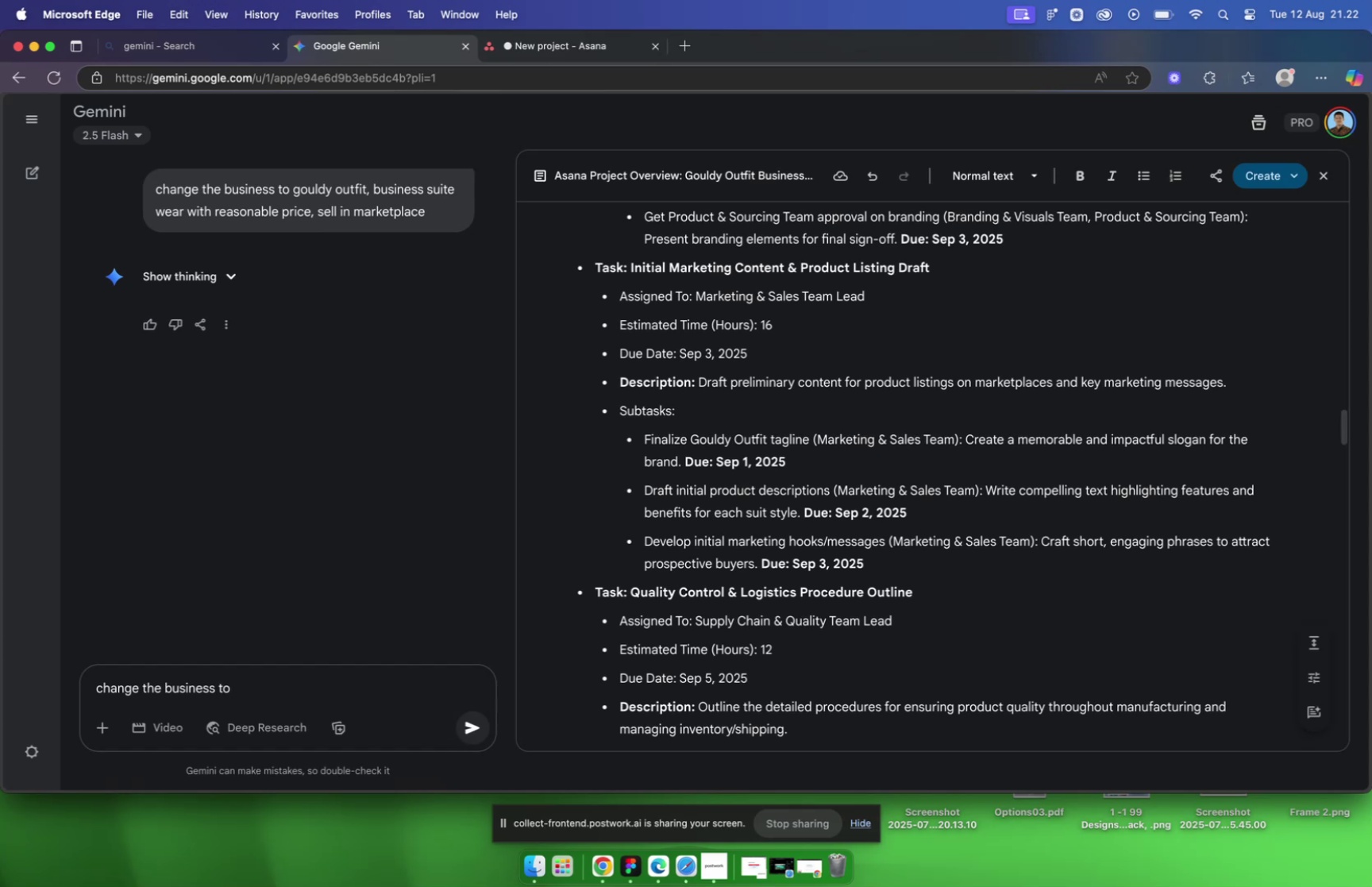 
wait(11.53)
 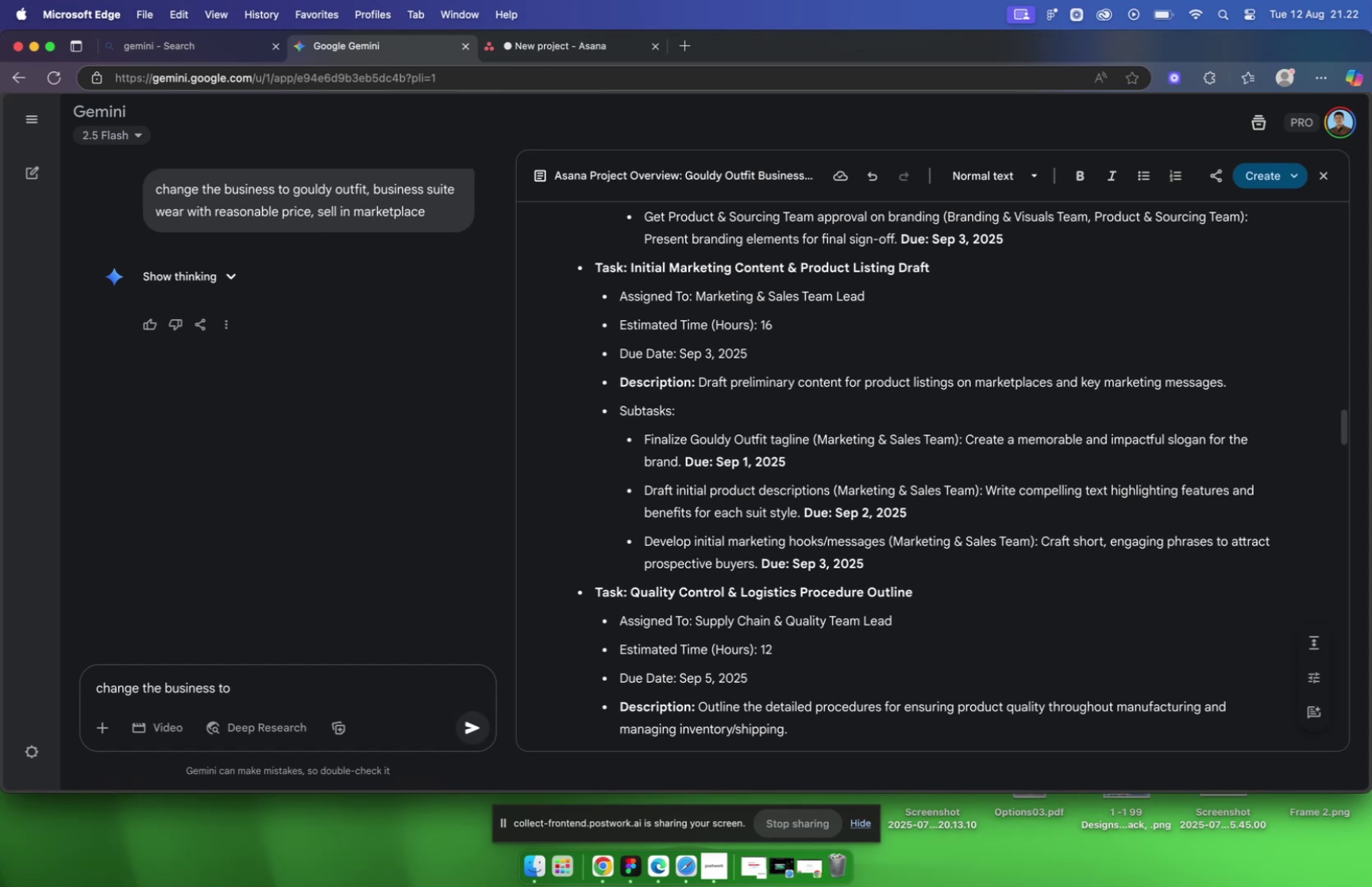 
type(ca)
key(Backspace)
key(Backspace)
 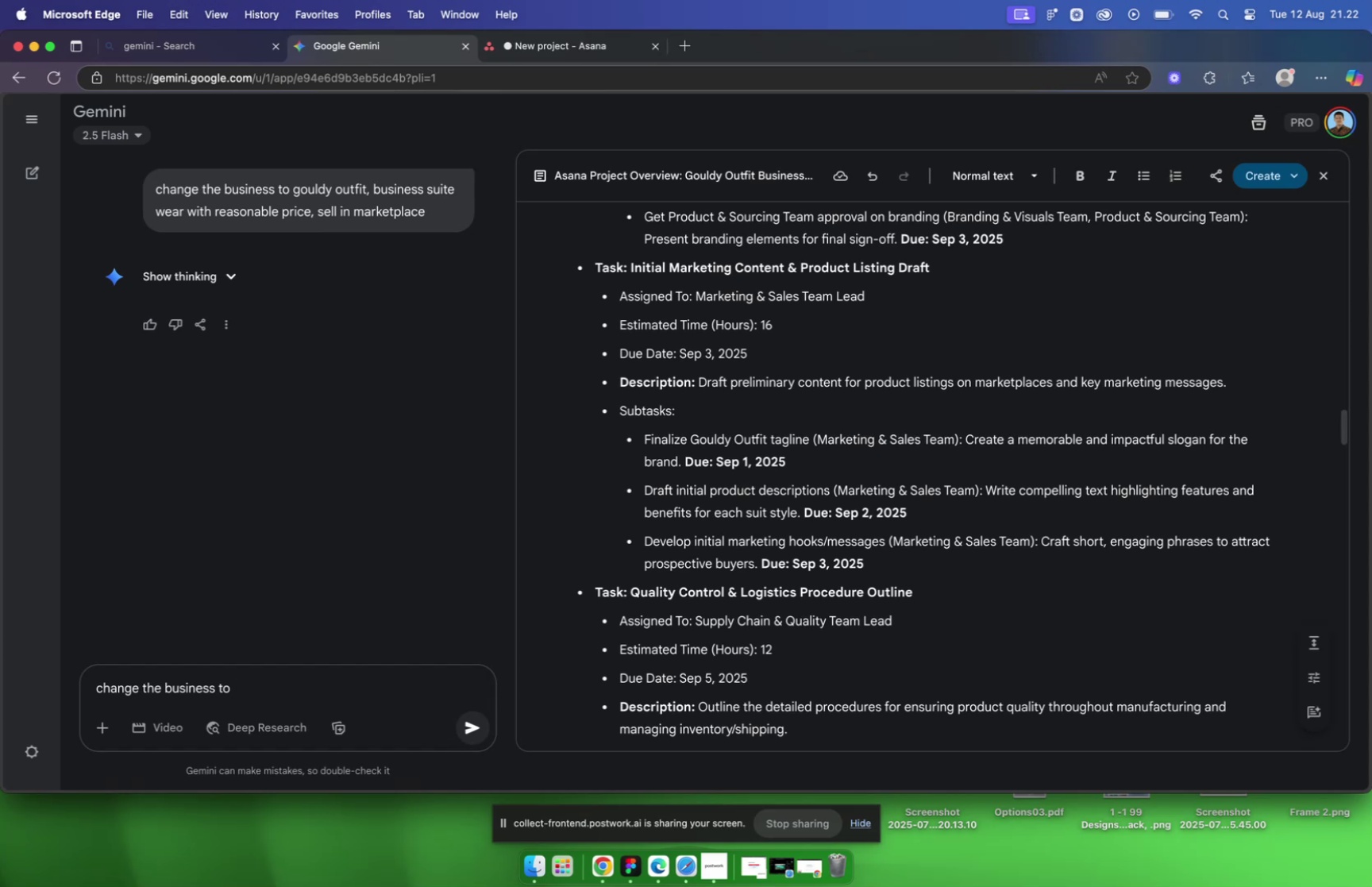 
wait(10.13)
 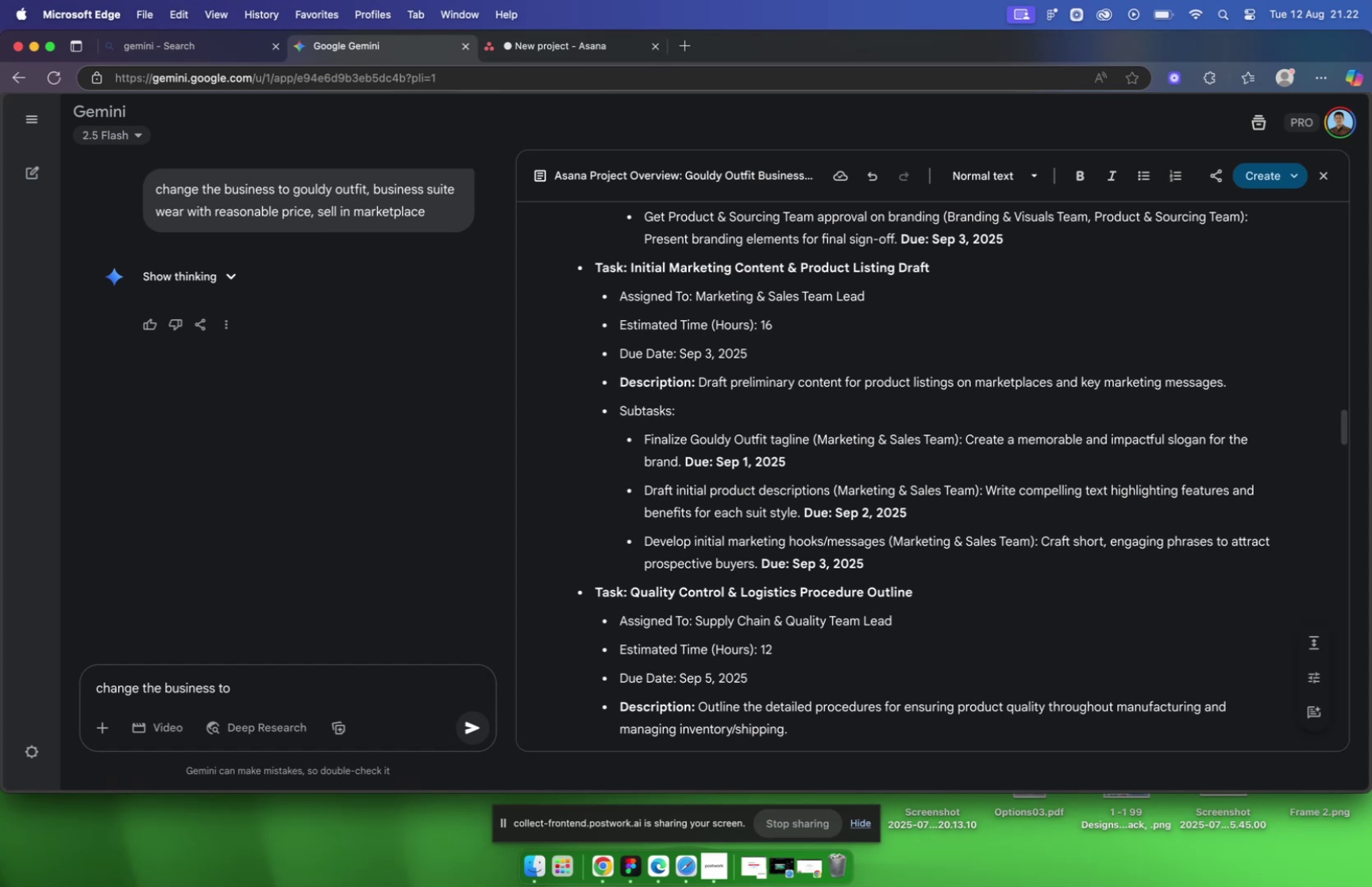 
type(event)
key(Backspace)
key(Backspace)
key(Backspace)
key(Backspace)
key(Backspace)
type(pall)
key(Backspace)
key(Backspace)
key(Backspace)
type(lanning concert event called "Uvi)
key(Backspace)
type(oria")
 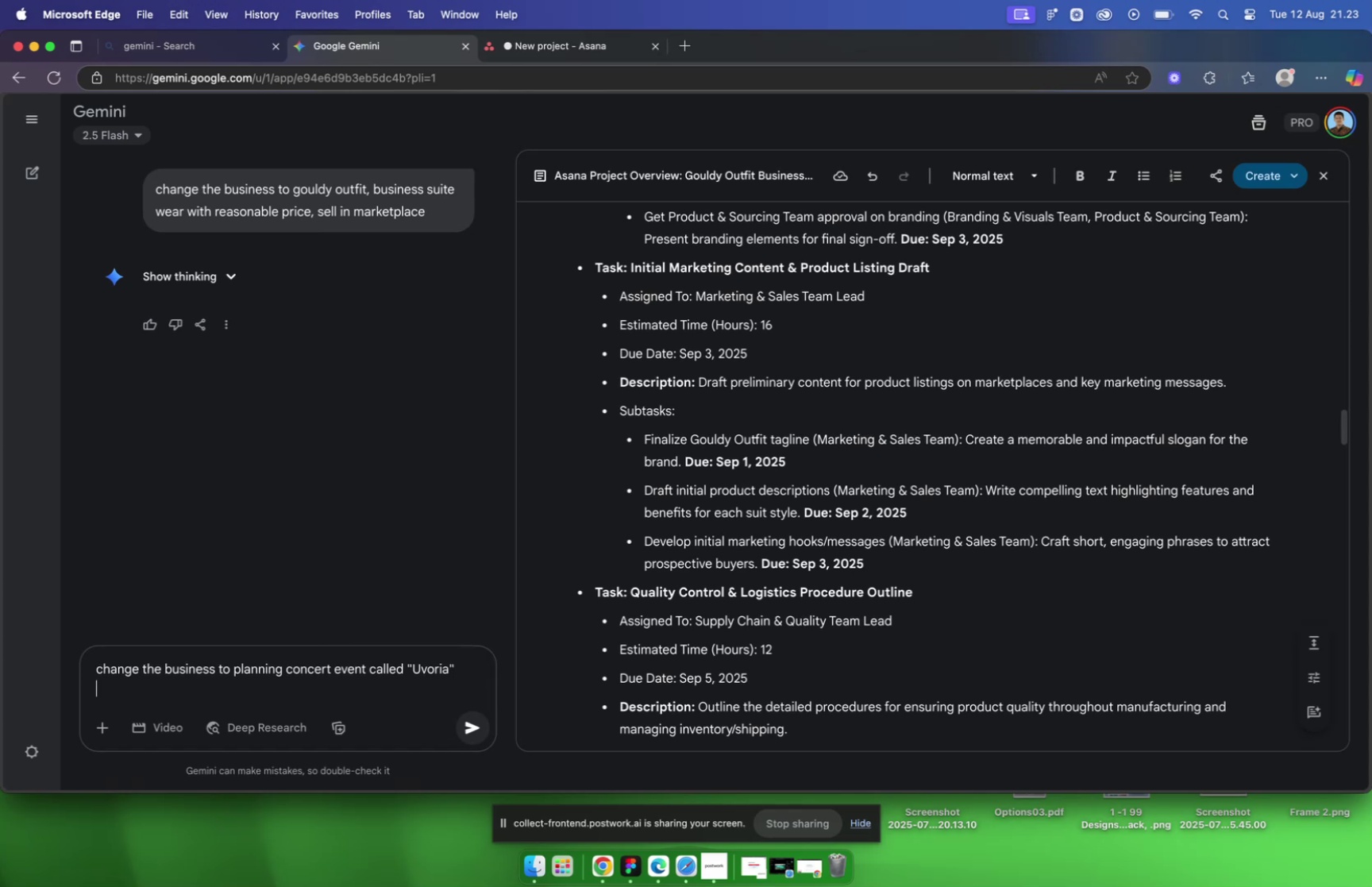 
 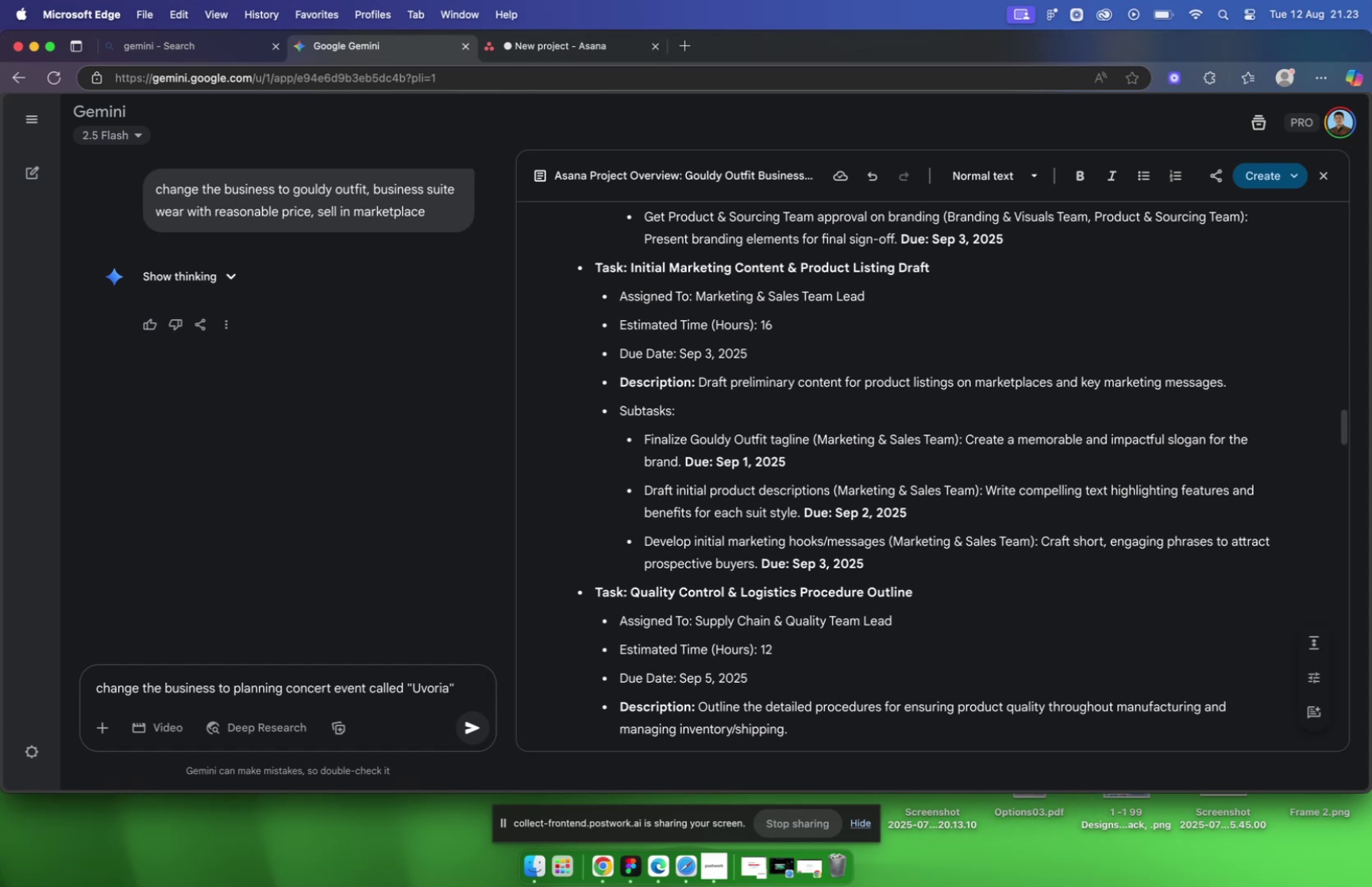 
key(Shift+Enter)
 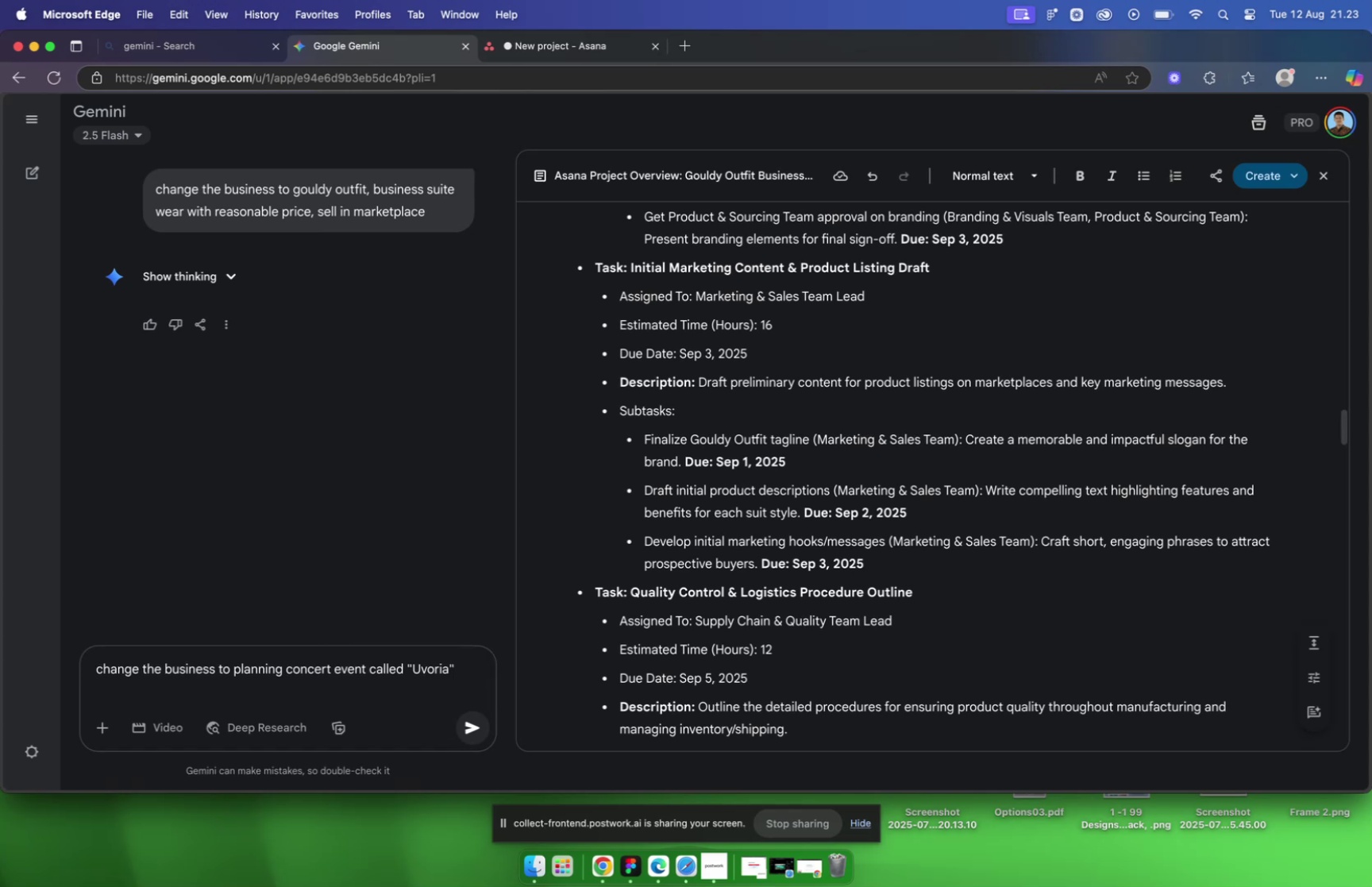 
type(and the company name is Erik Jay)
key(Backspace)
key(Backspace)
key(Backspace)
key(Backspace)
key(Backspace)
key(Backspace)
key(Backspace)
key(Backspace)
type(RX jaya Group)
 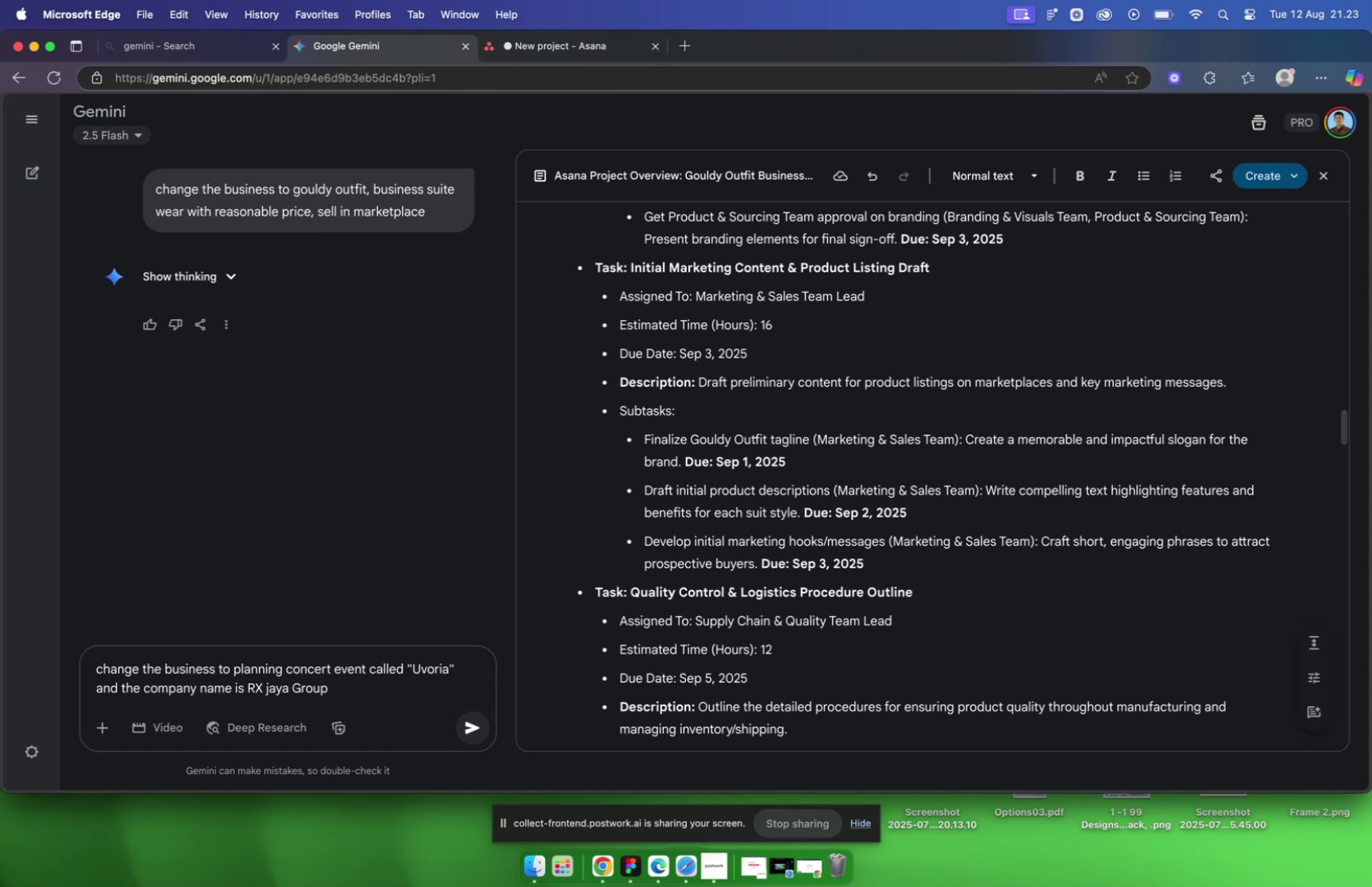 
key(Enter)
 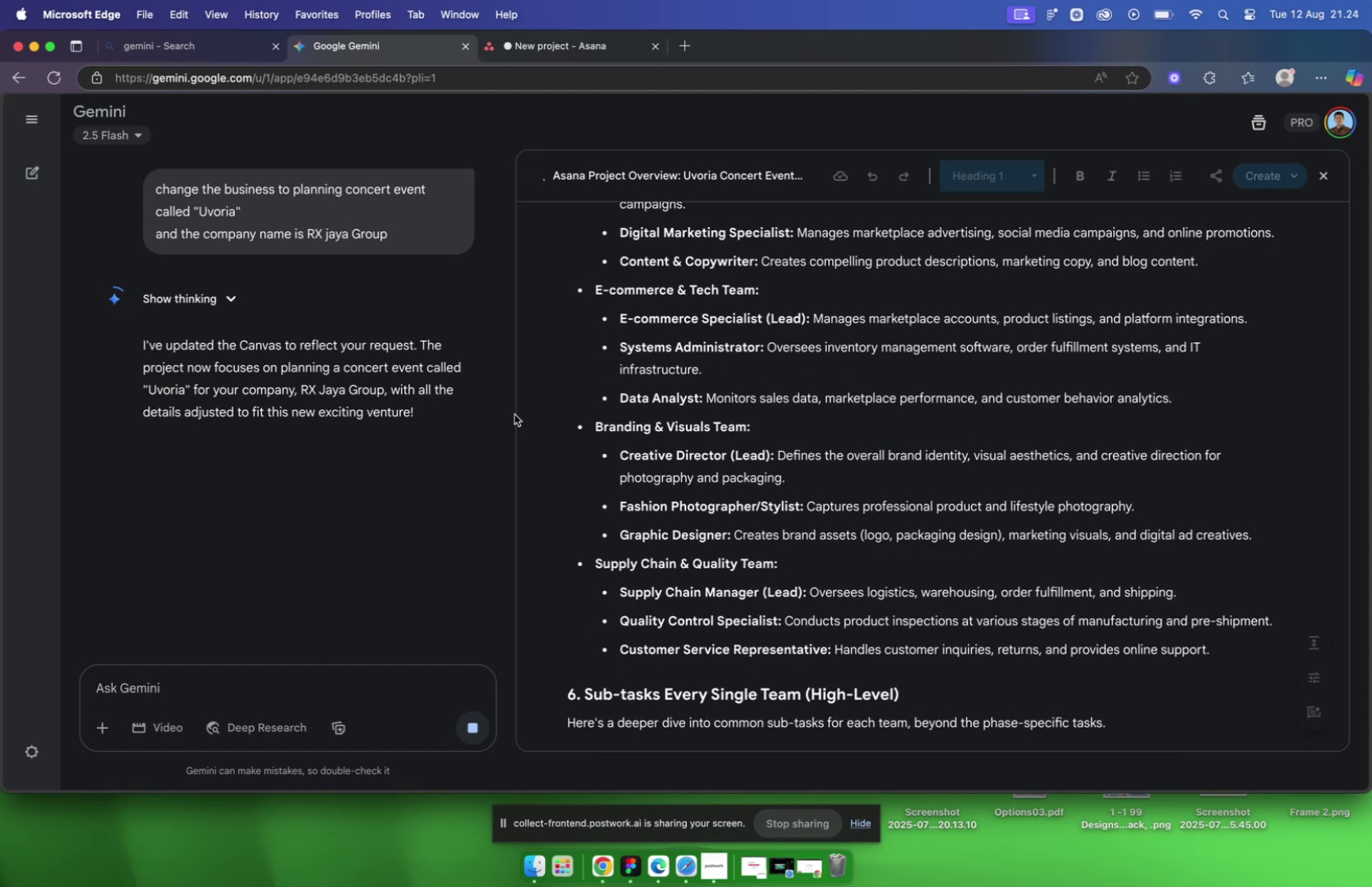 
wait(43.7)
 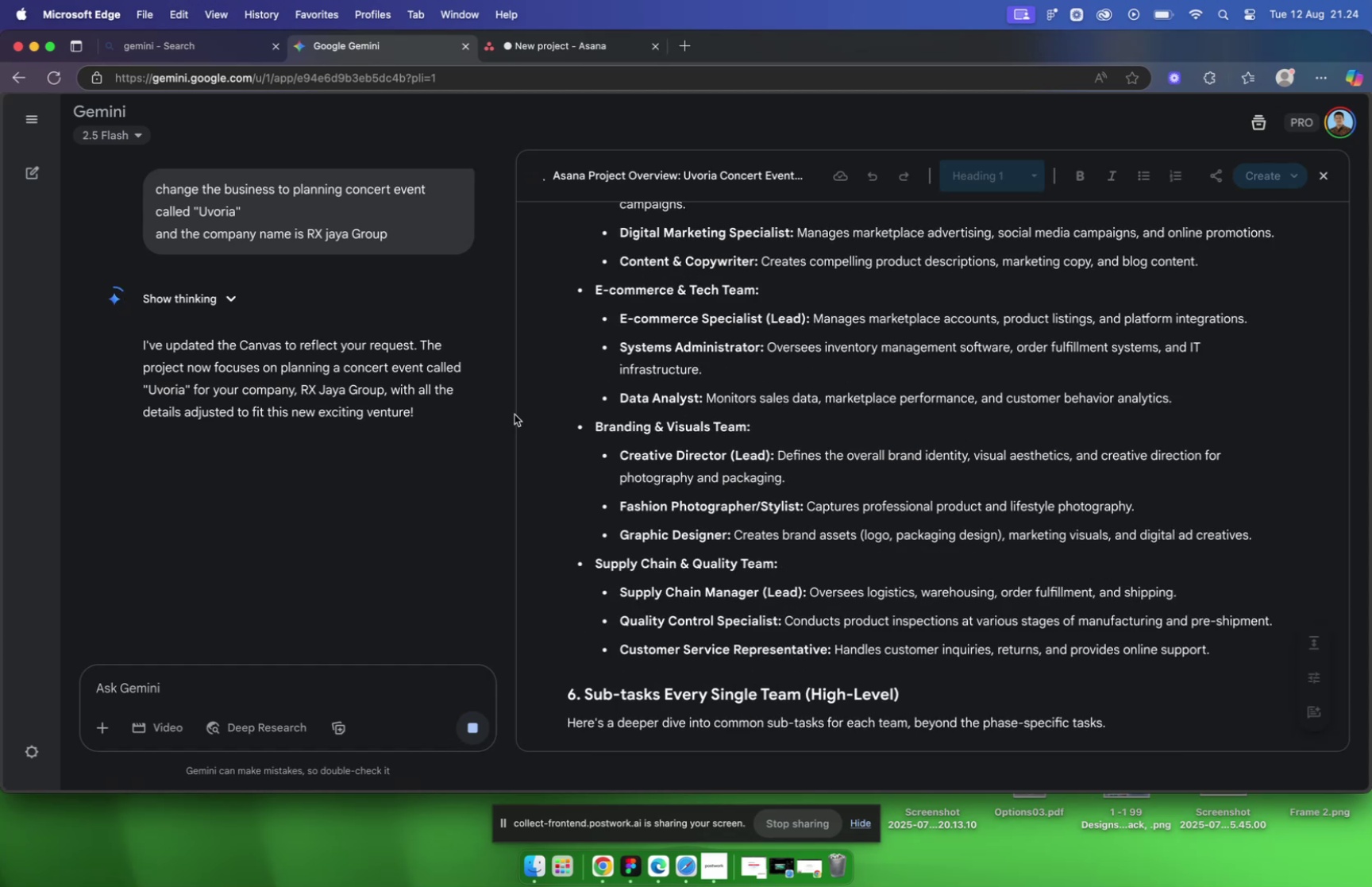 
left_click([516, 50])
 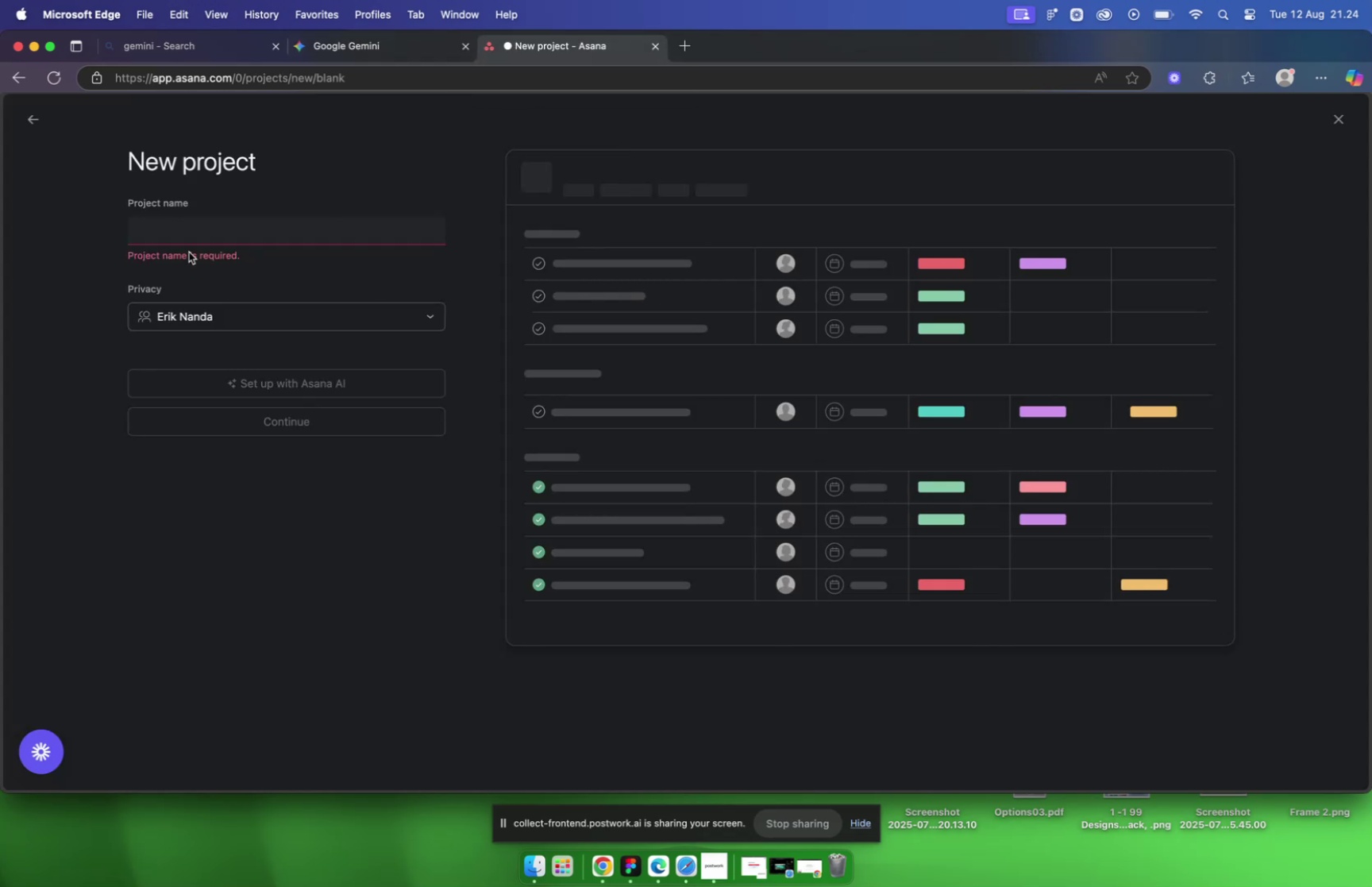 
left_click([189, 221])
 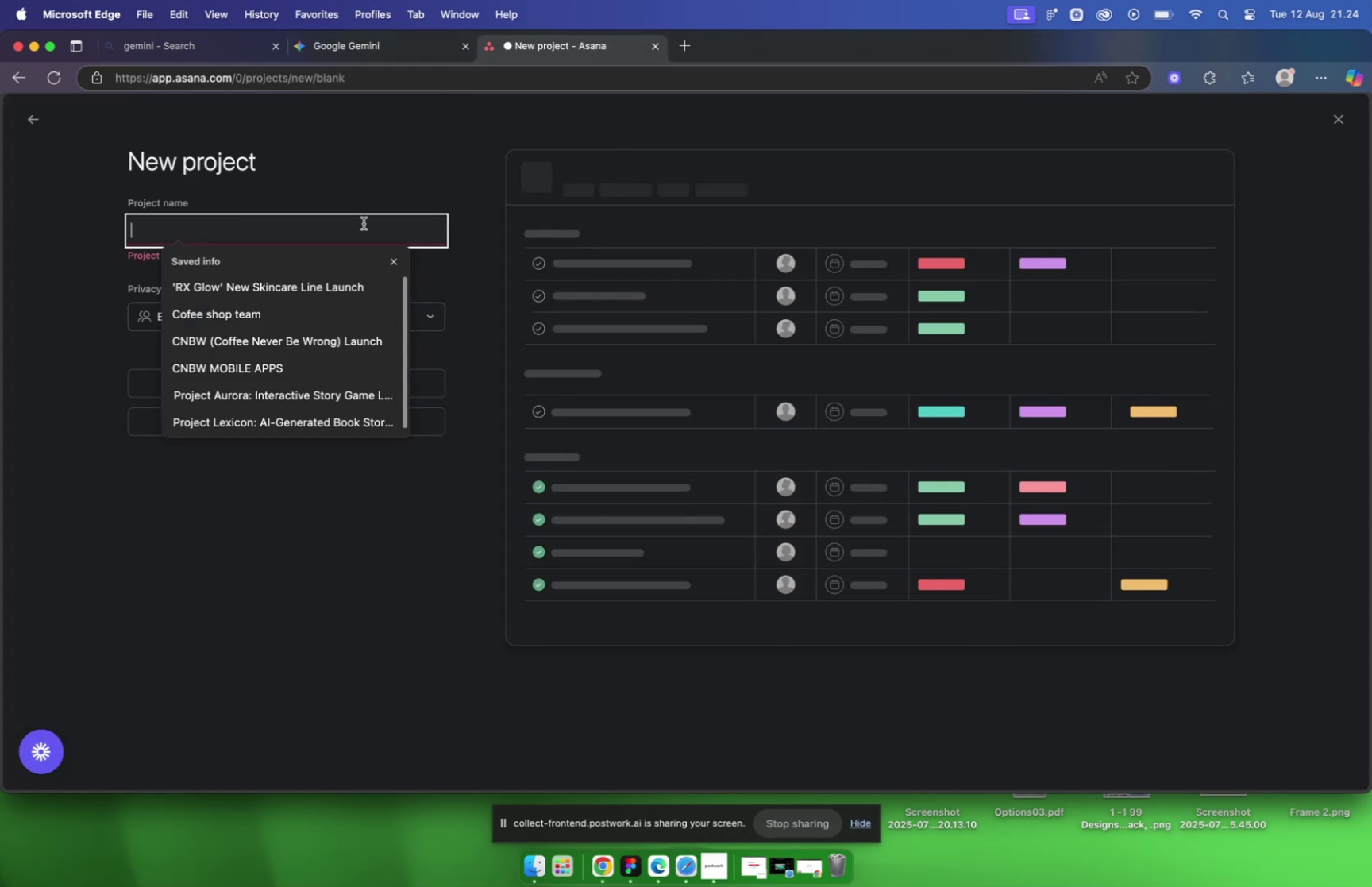 
type(Concert Uforia planning)
 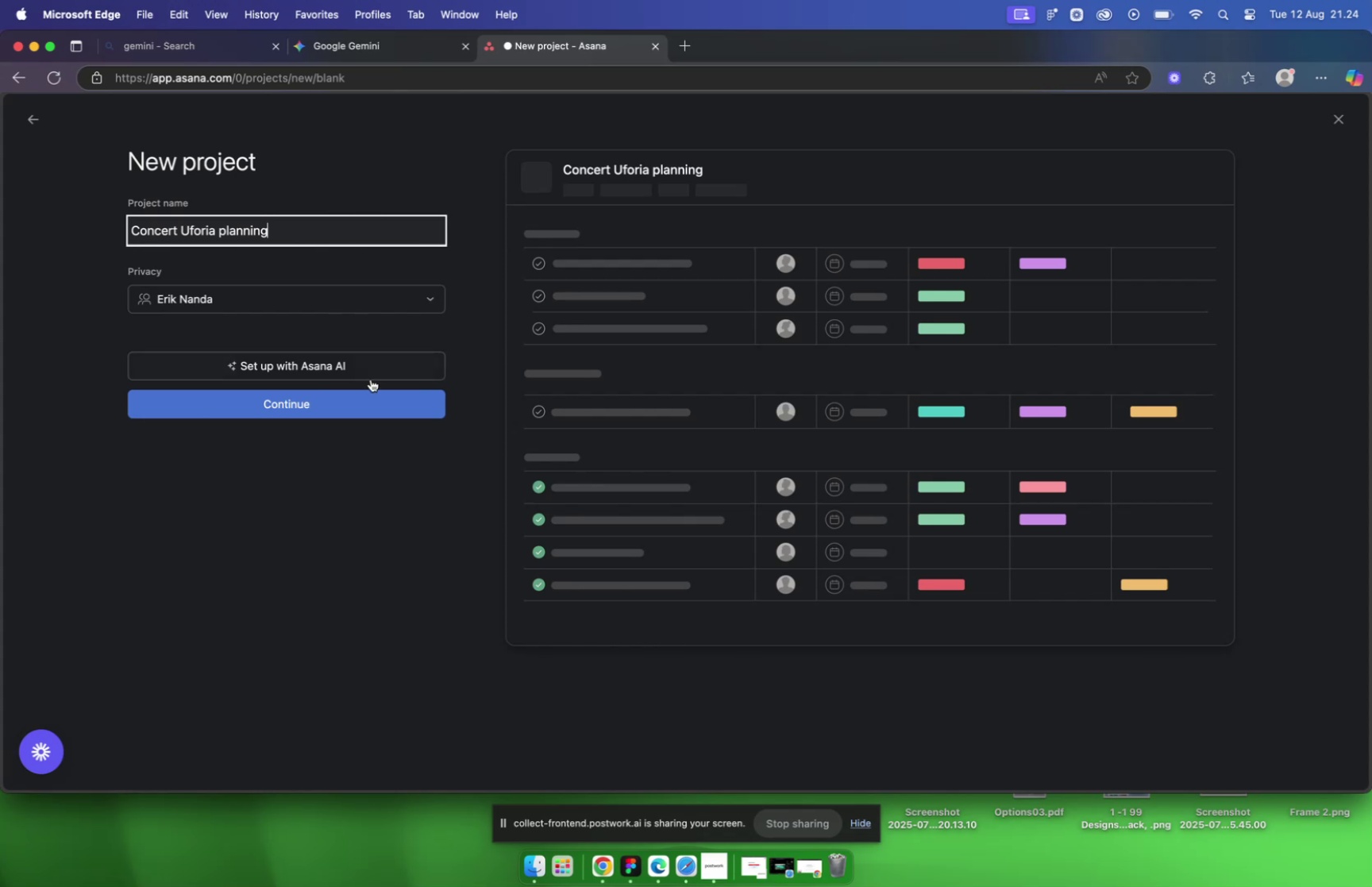 
left_click([375, 397])
 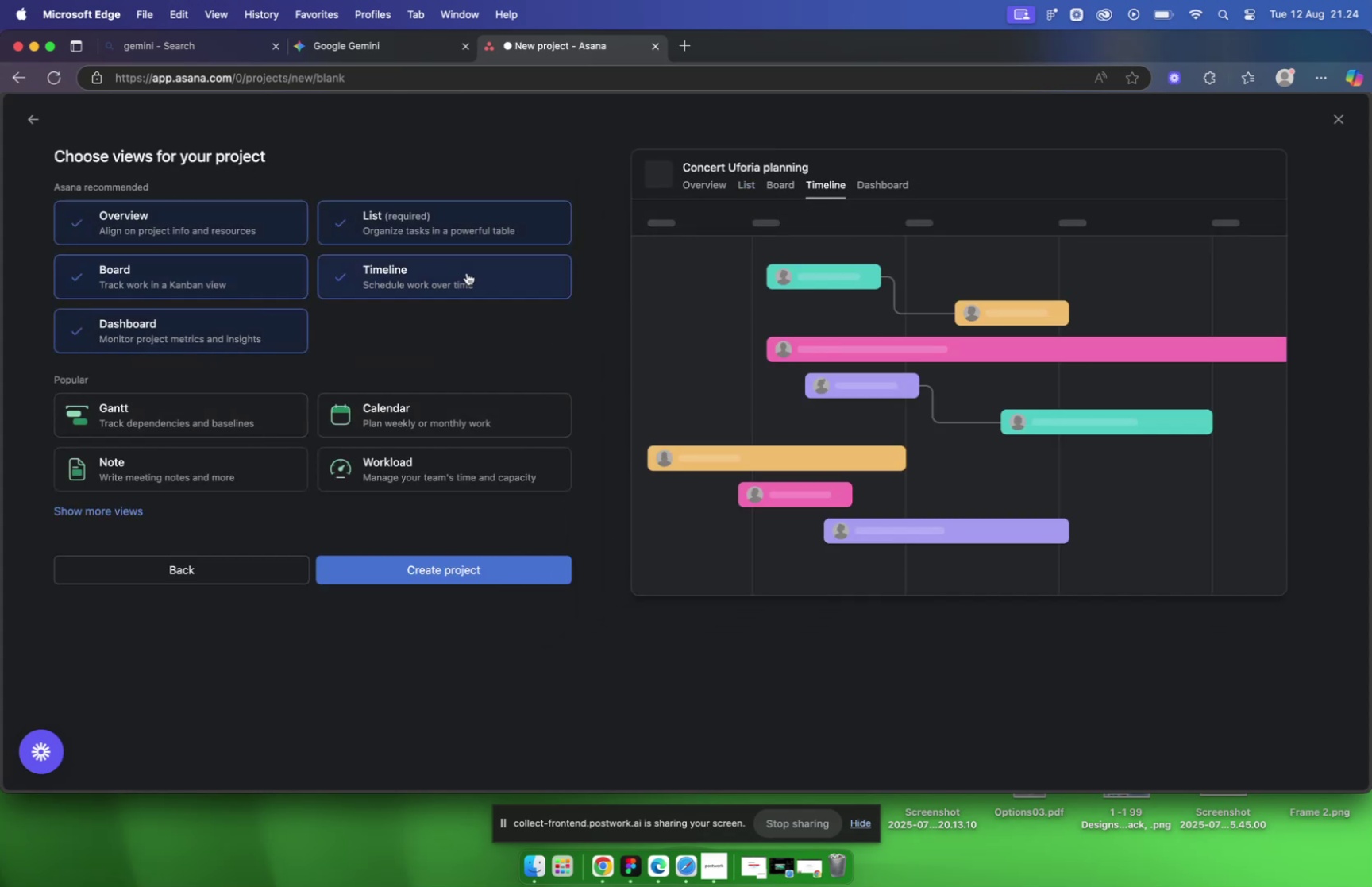 
wait(8.98)
 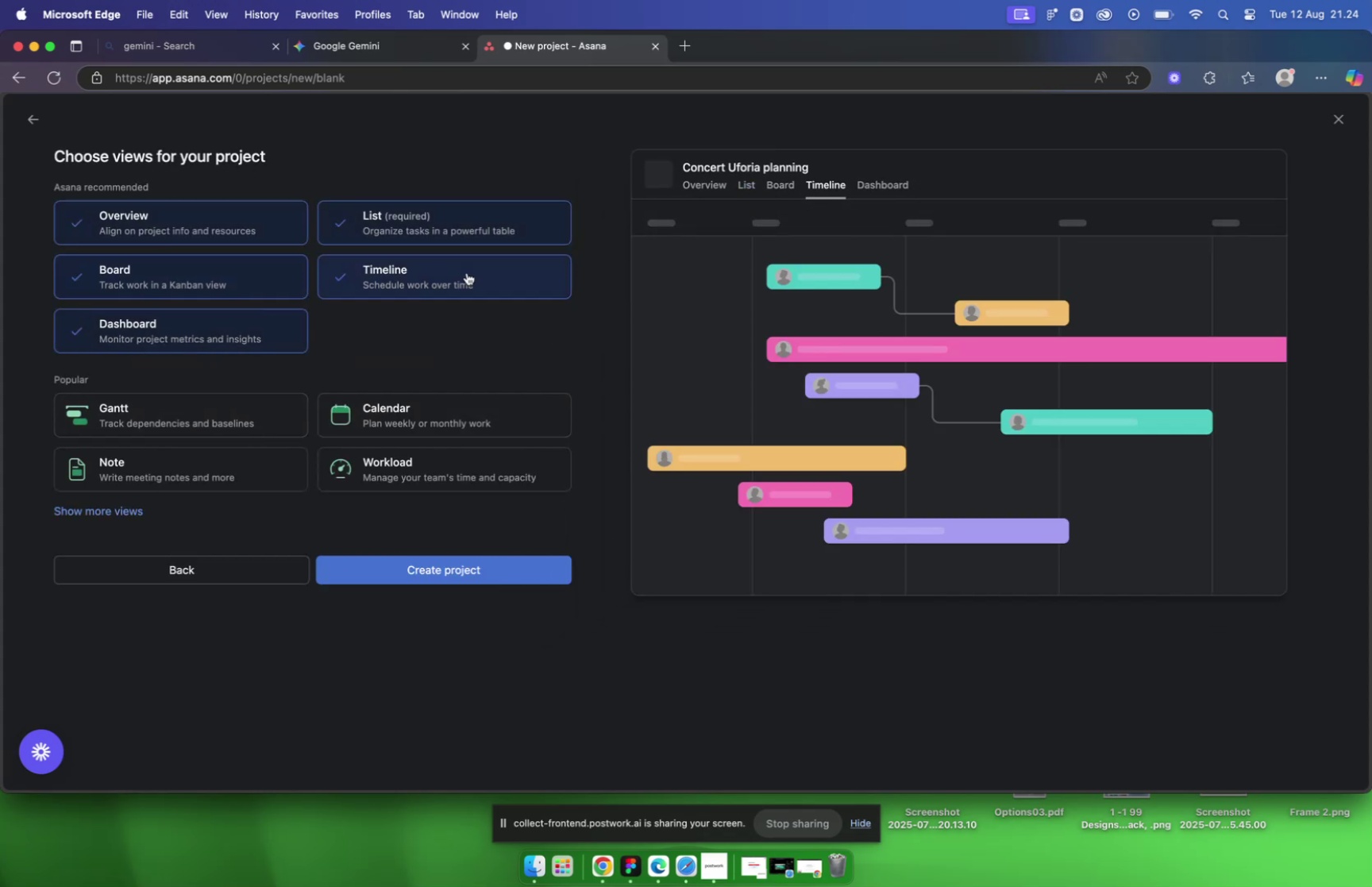 
left_click([687, 869])
 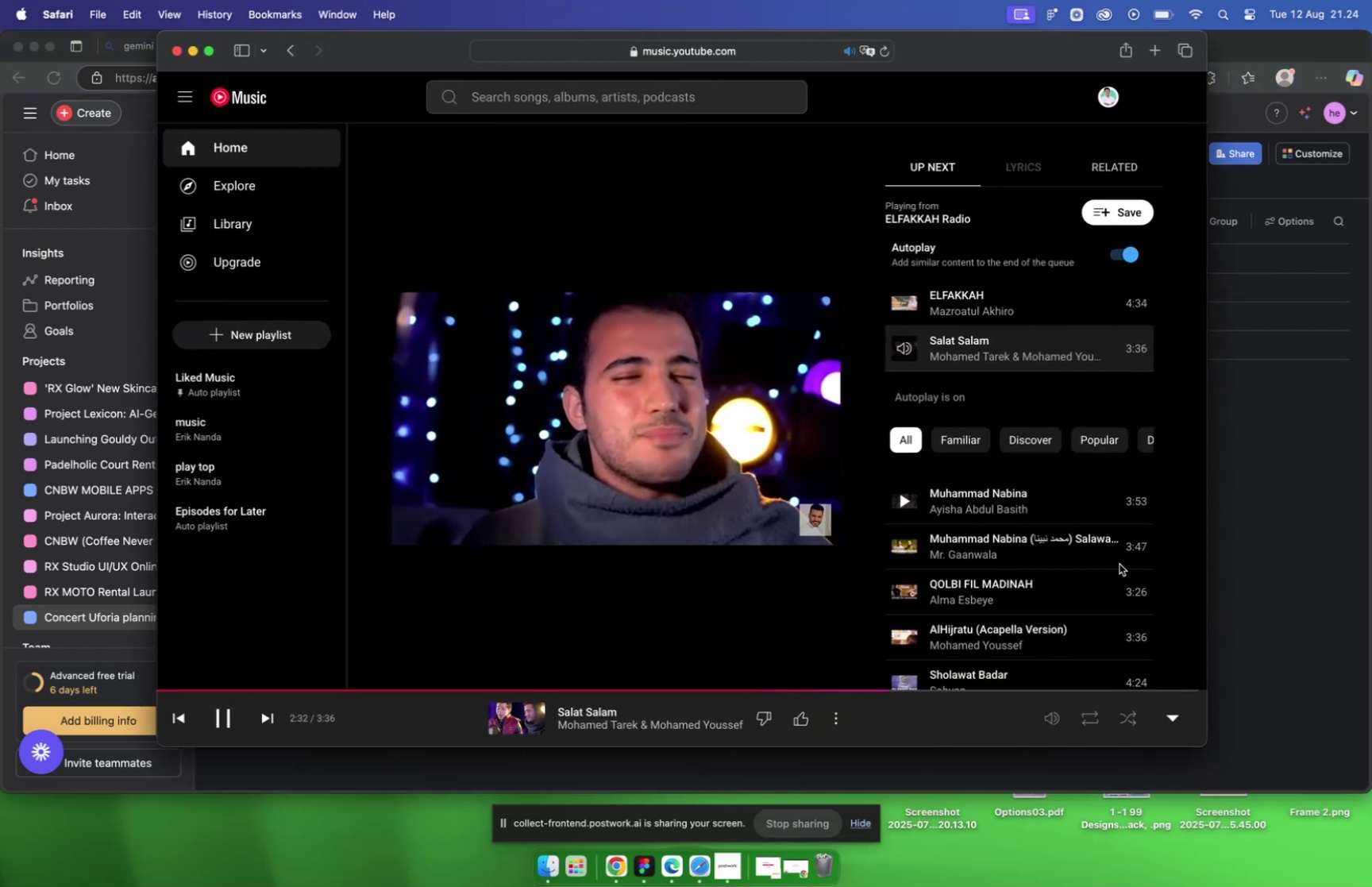 
wait(9.7)
 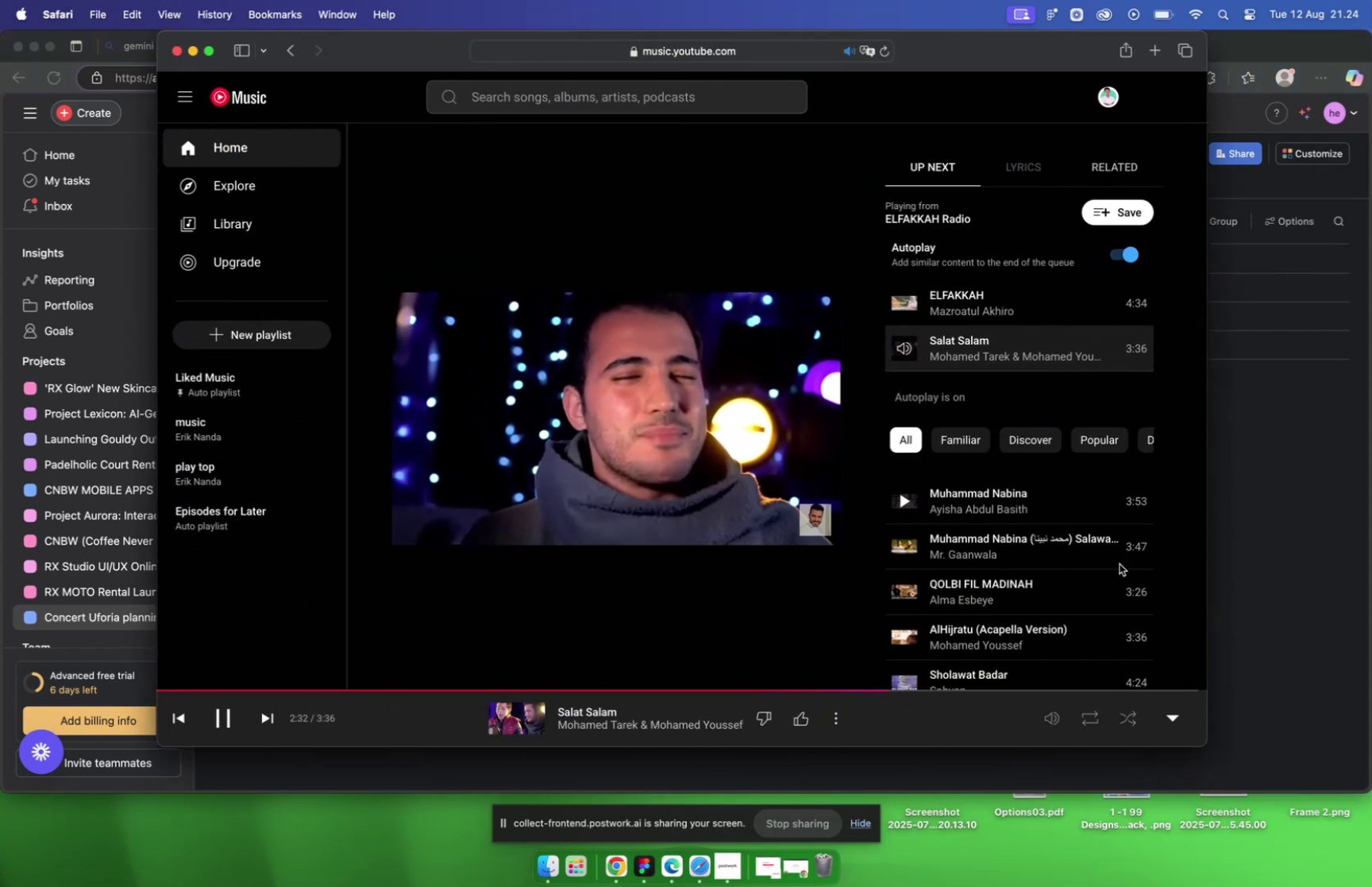 
left_click([195, 54])
 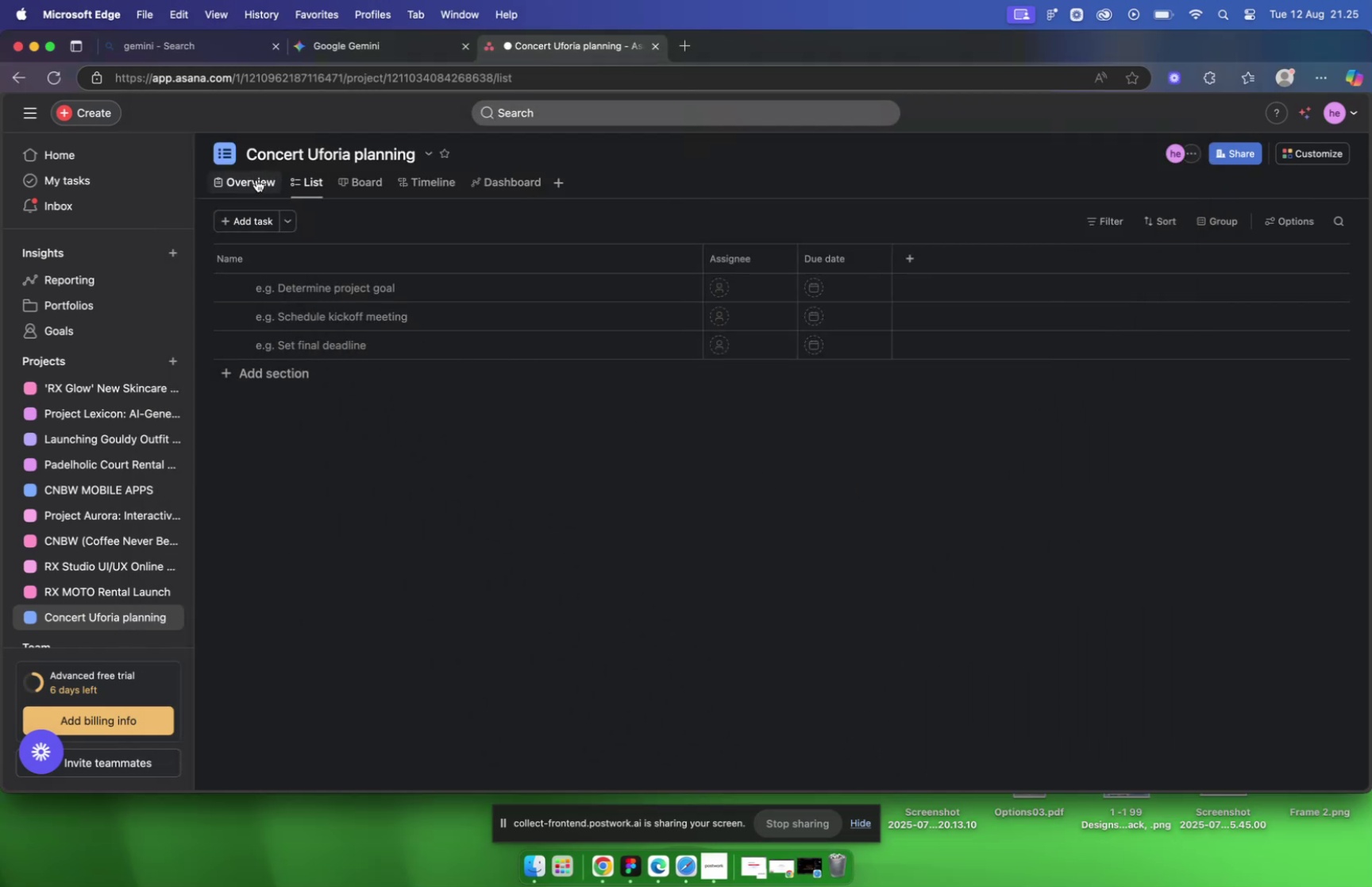 
wait(5.69)
 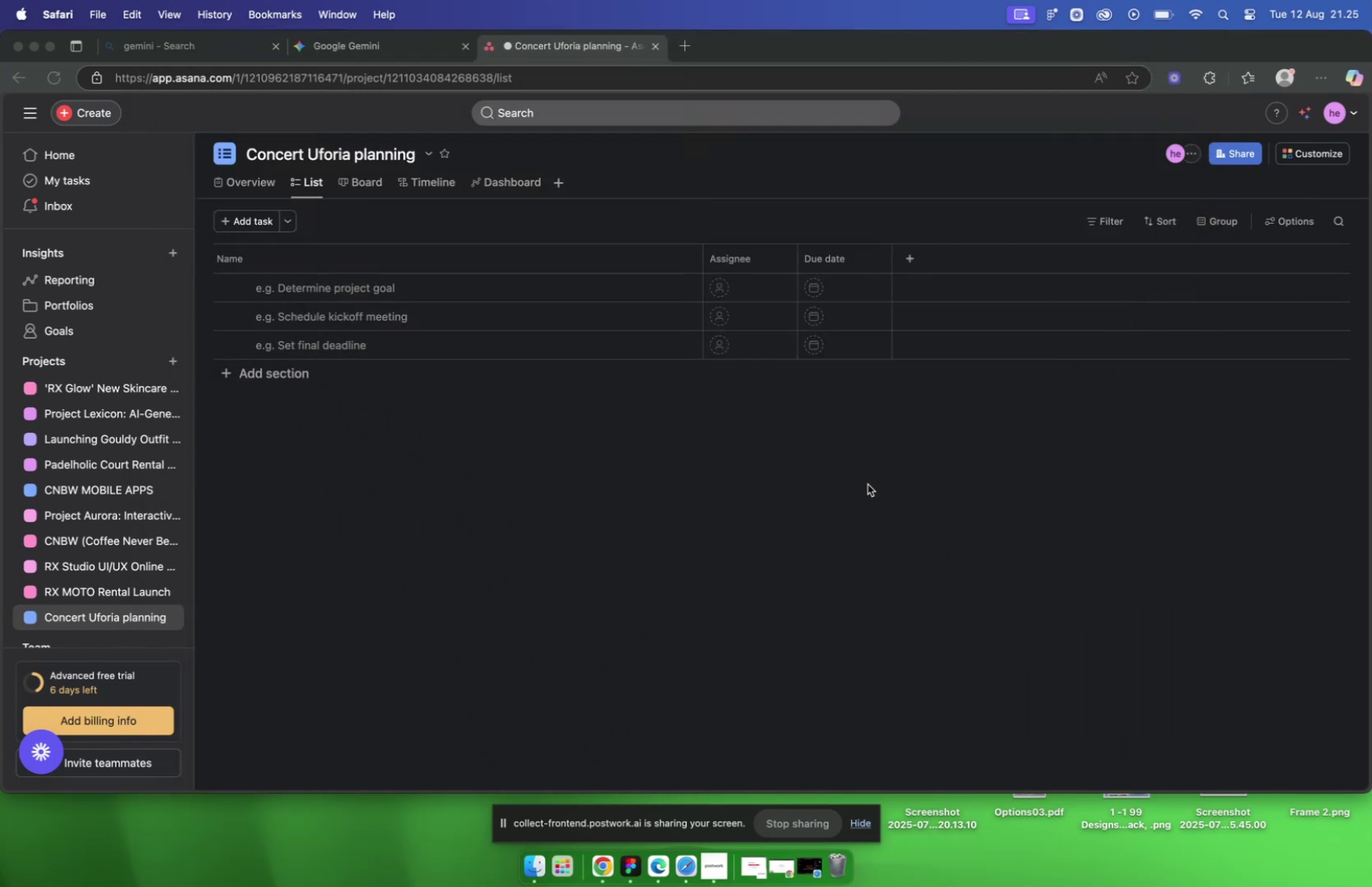 
scroll: coordinate [471, 332], scroll_direction: up, amount: 54.0
 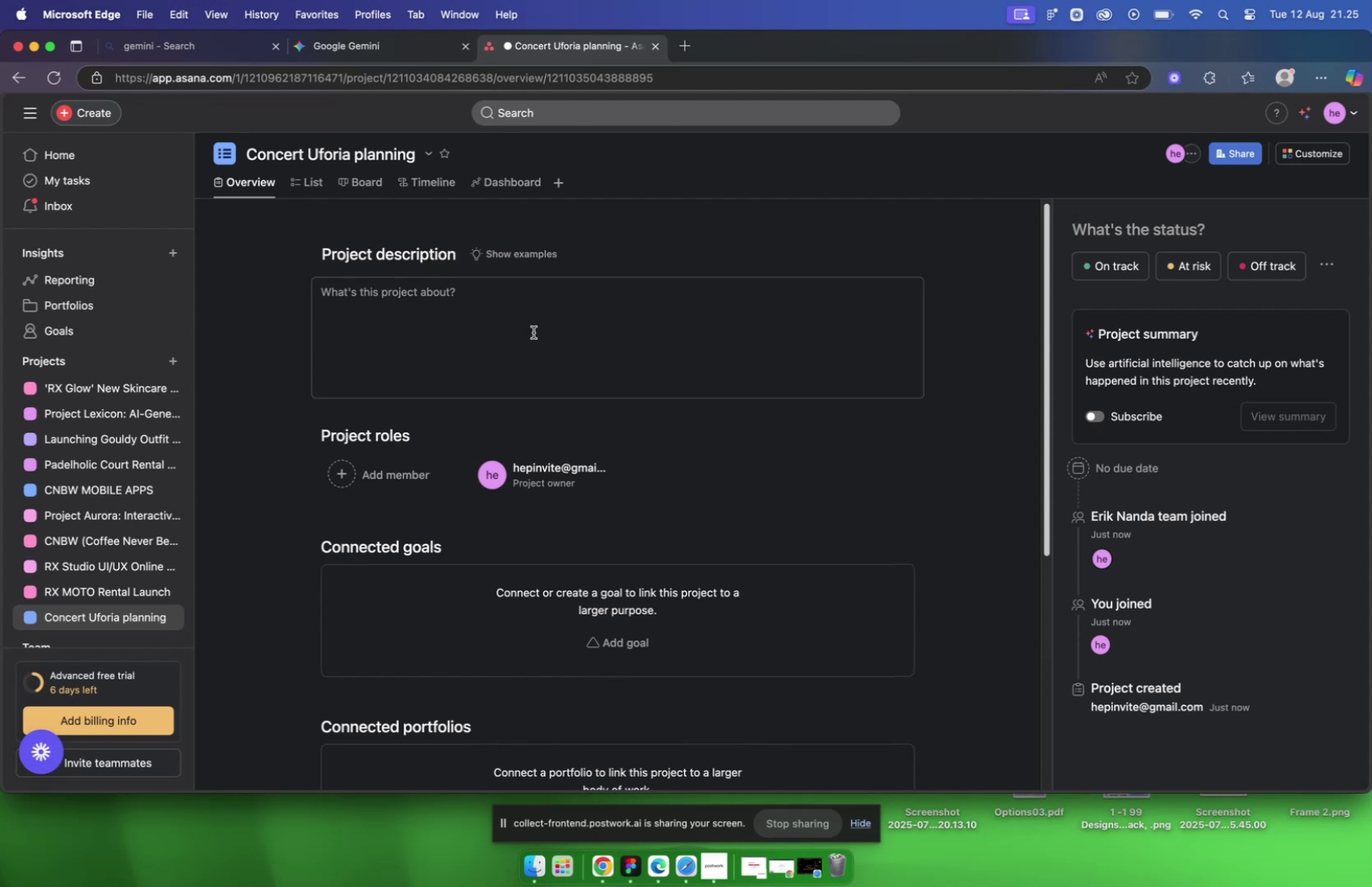 
left_click([434, 261])
 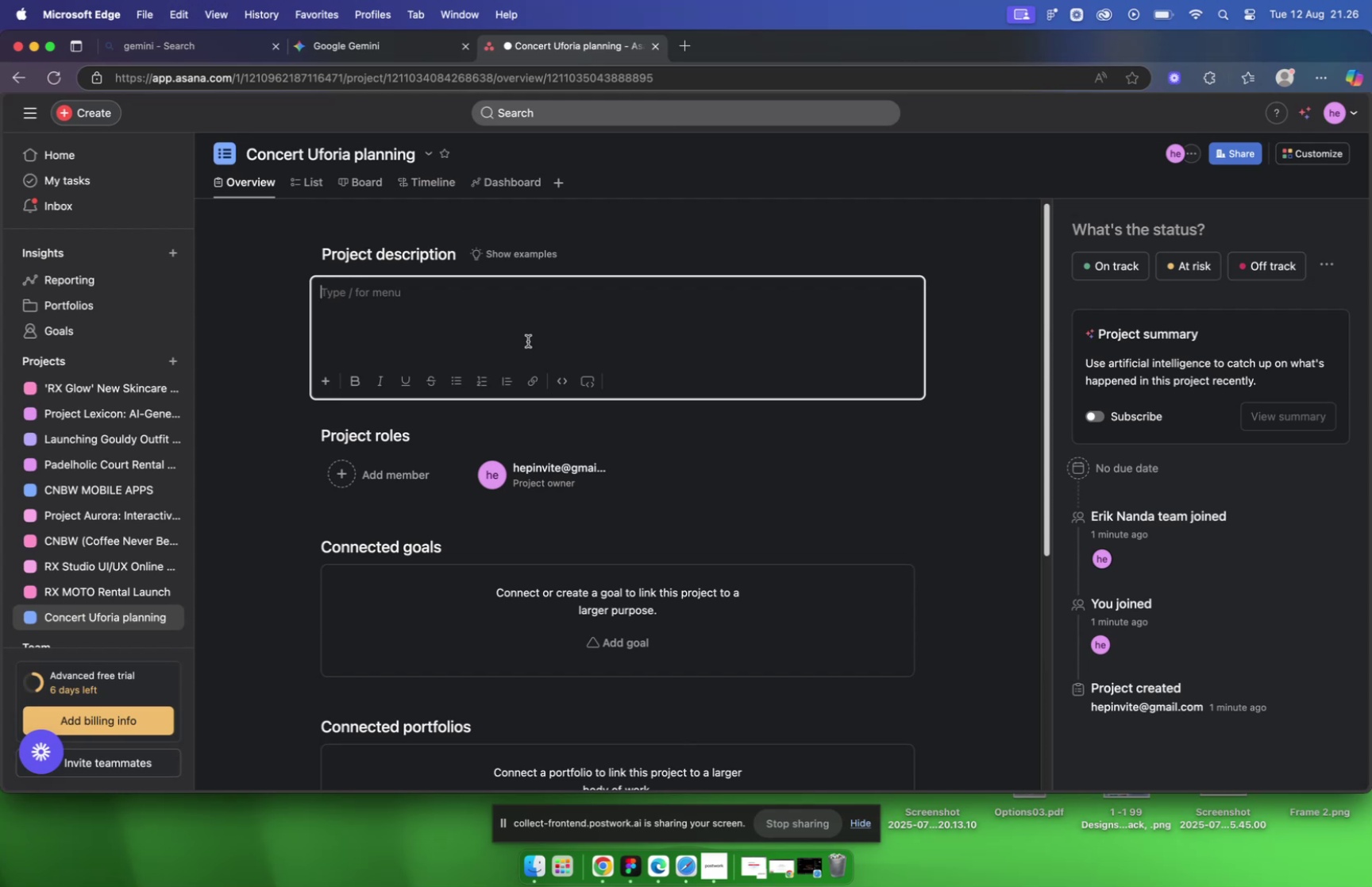 
wait(67.43)
 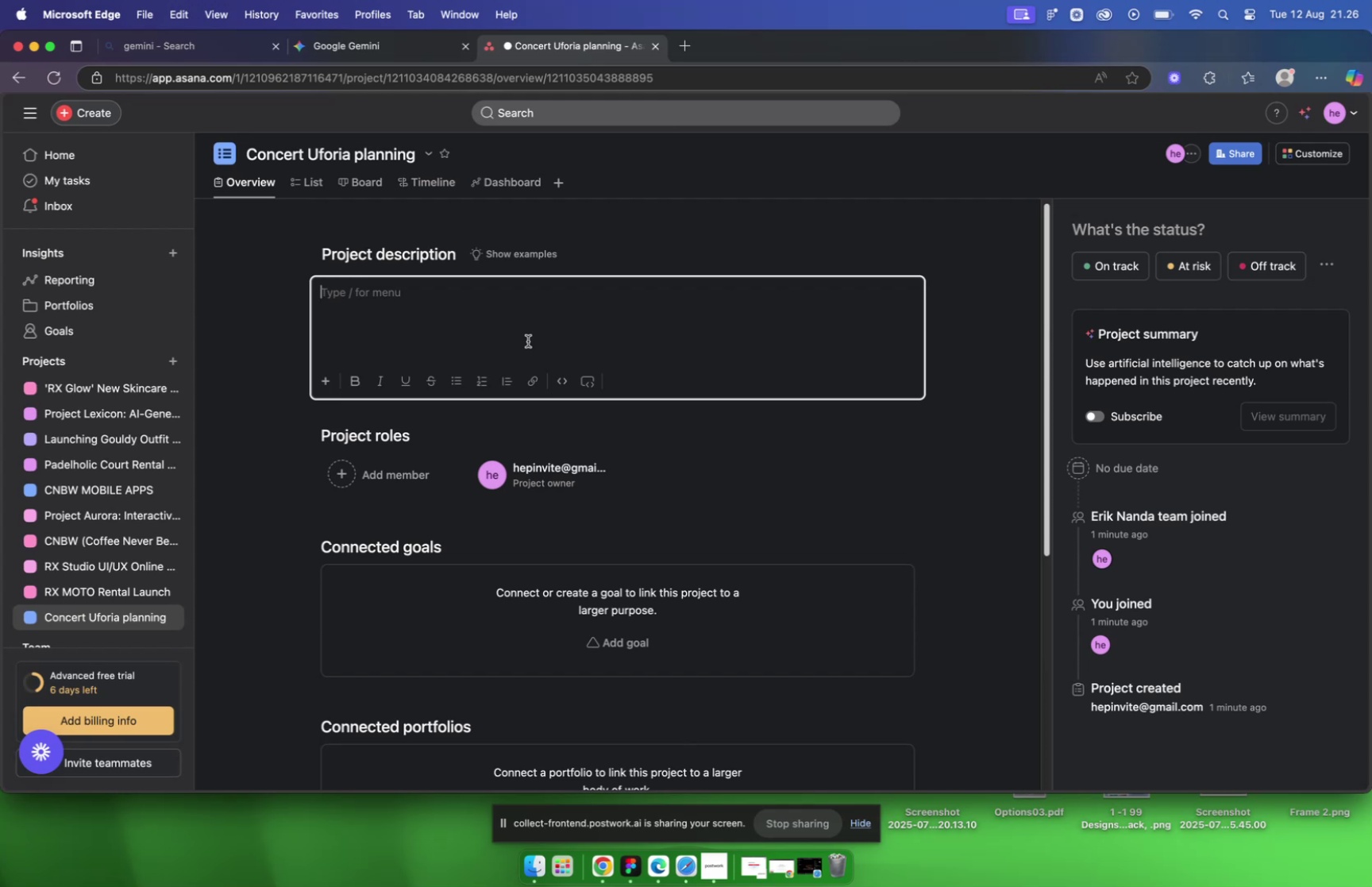 
scroll: coordinate [634, 345], scroll_direction: up, amount: 16.0
 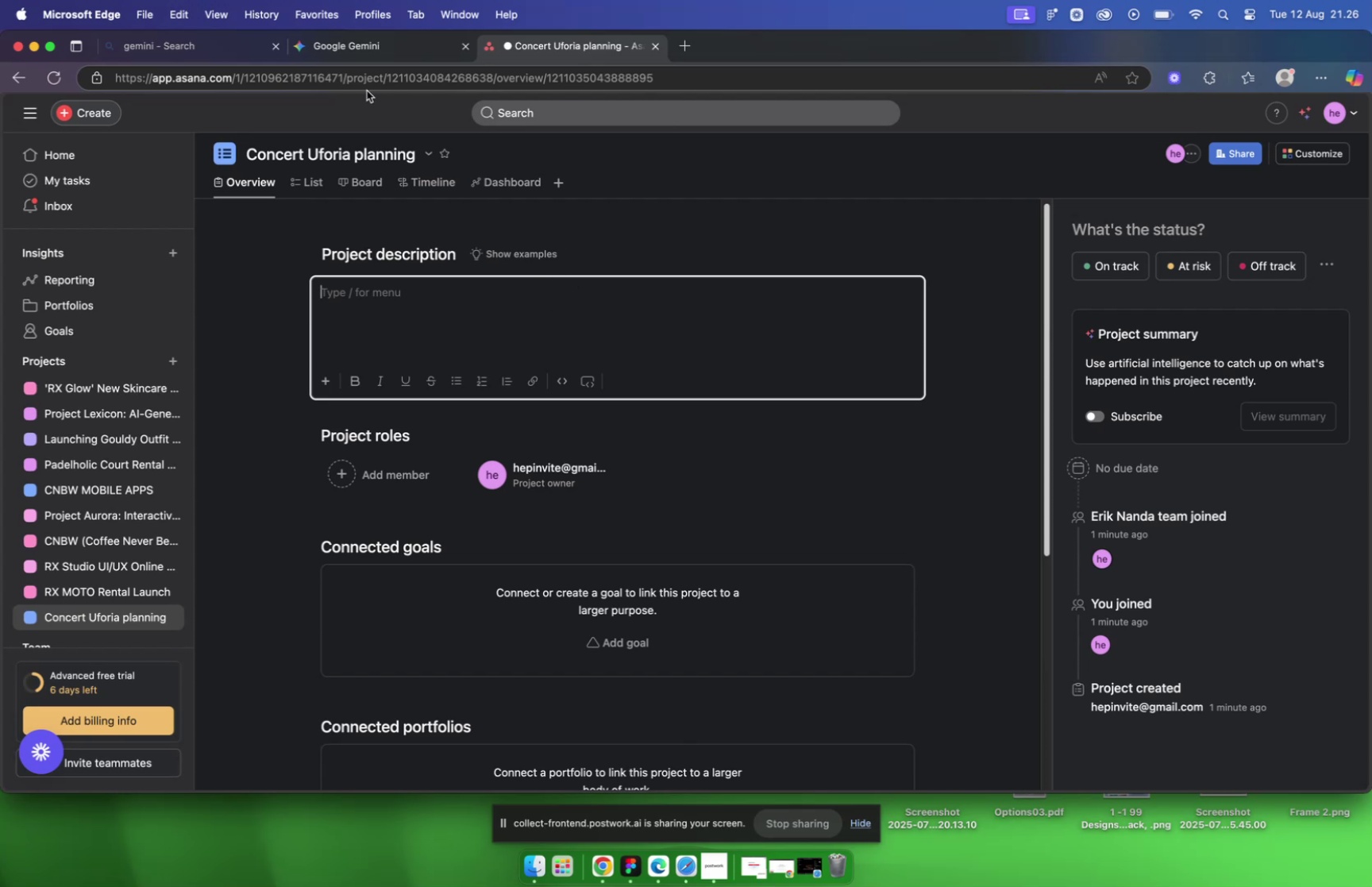 
left_click([353, 43])
 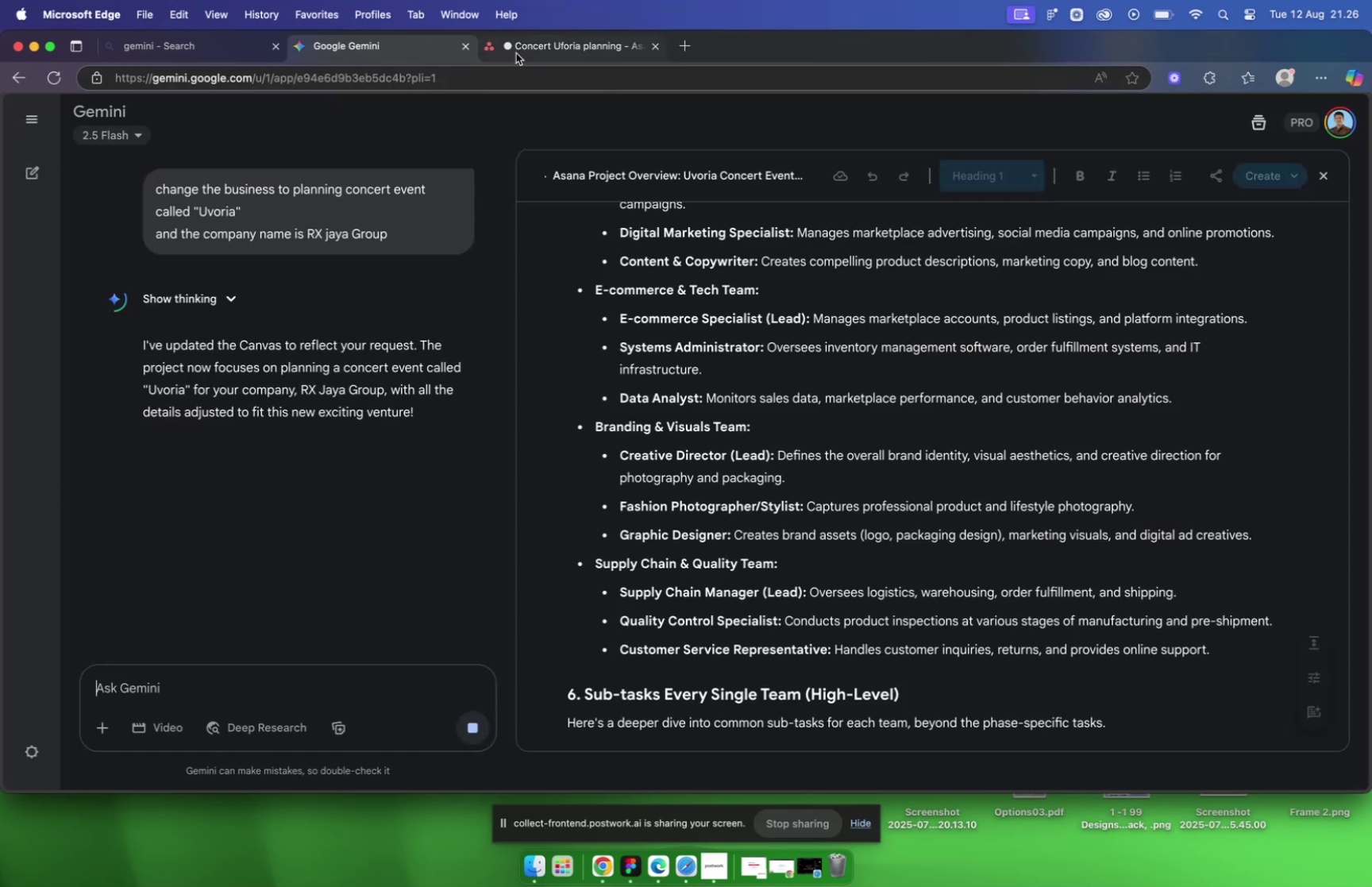 
left_click([516, 52])
 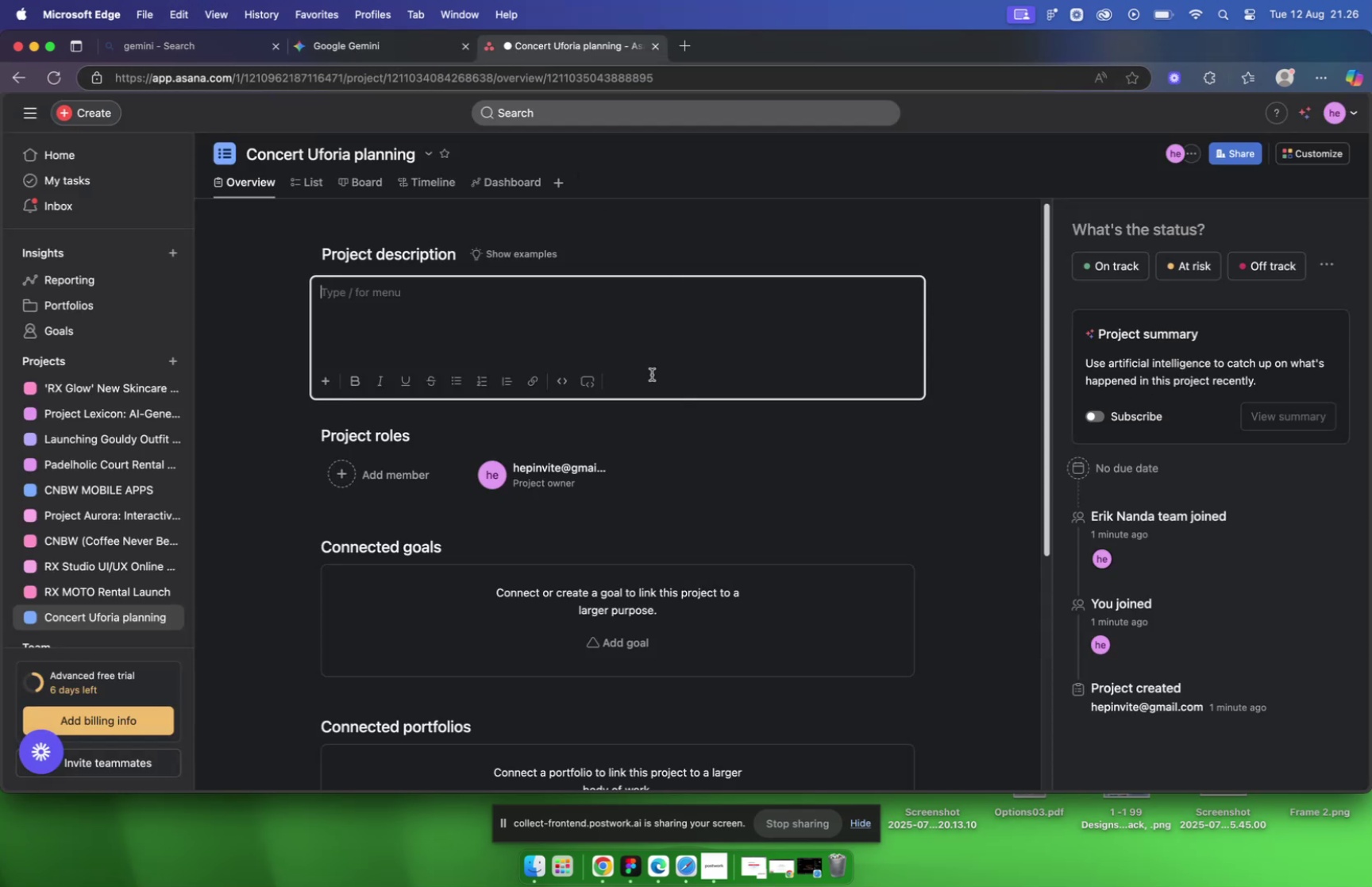 
left_click([590, 320])
 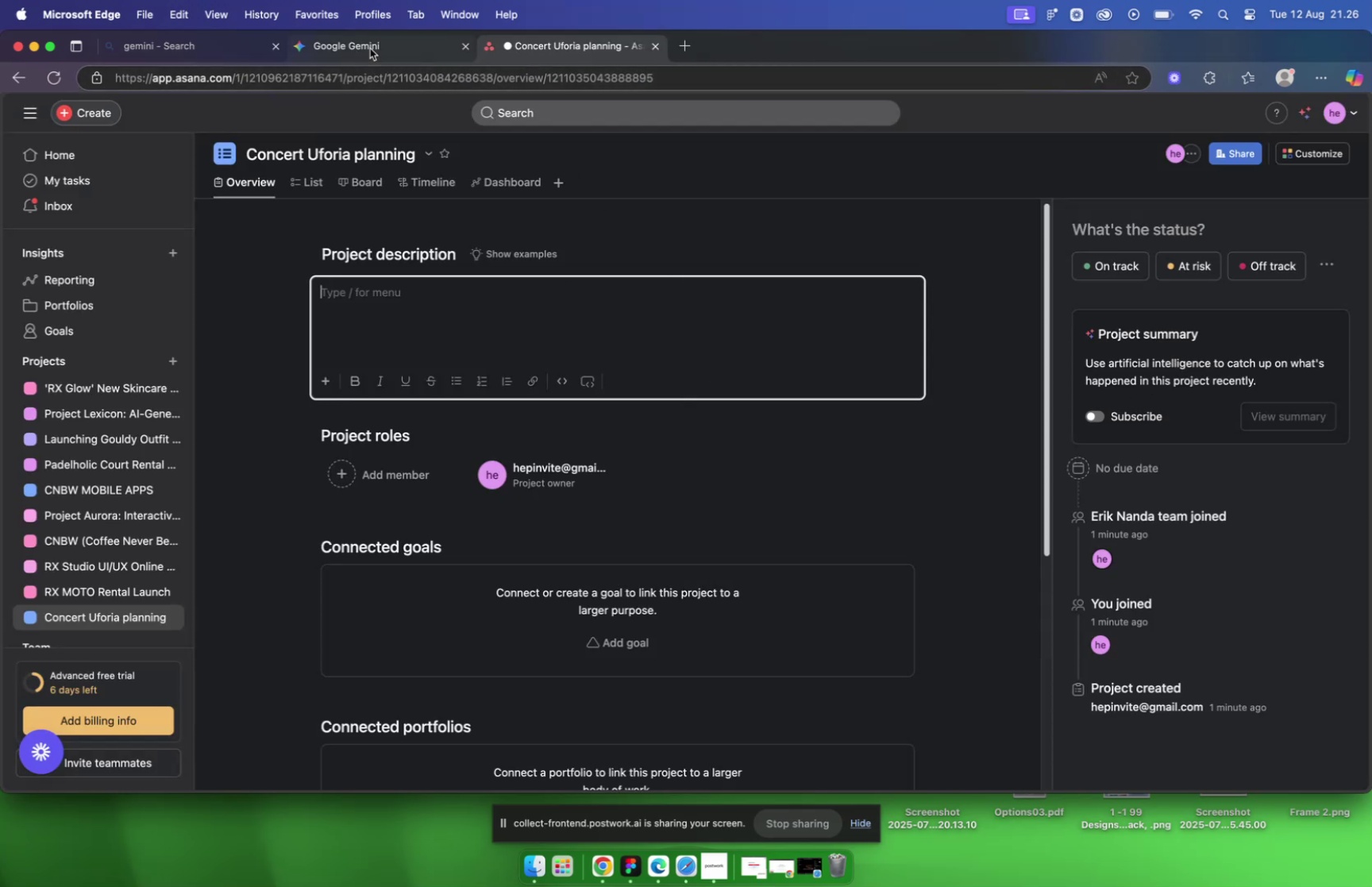 
left_click([370, 48])
 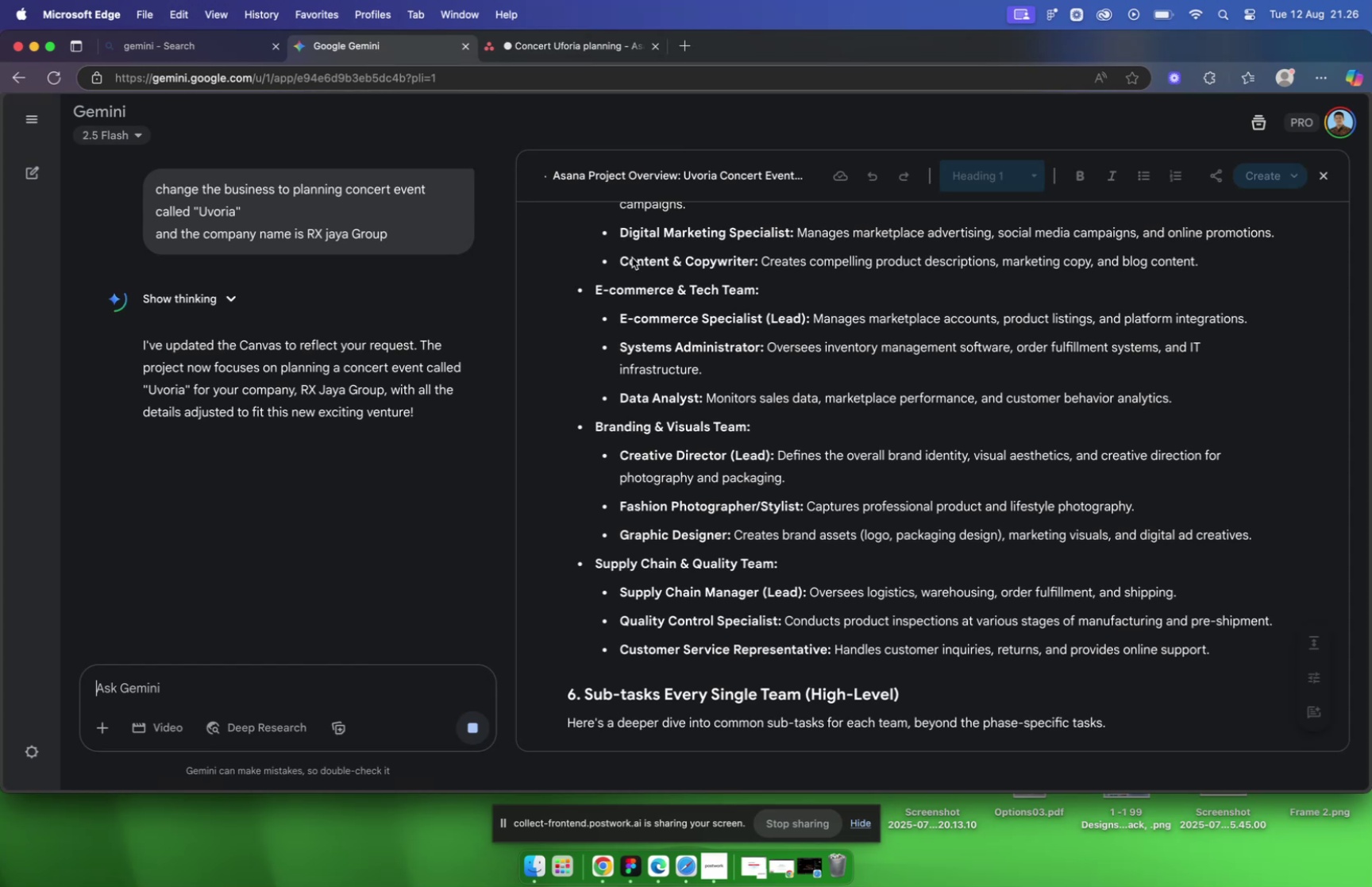 
scroll: coordinate [610, 276], scroll_direction: up, amount: 5.0
 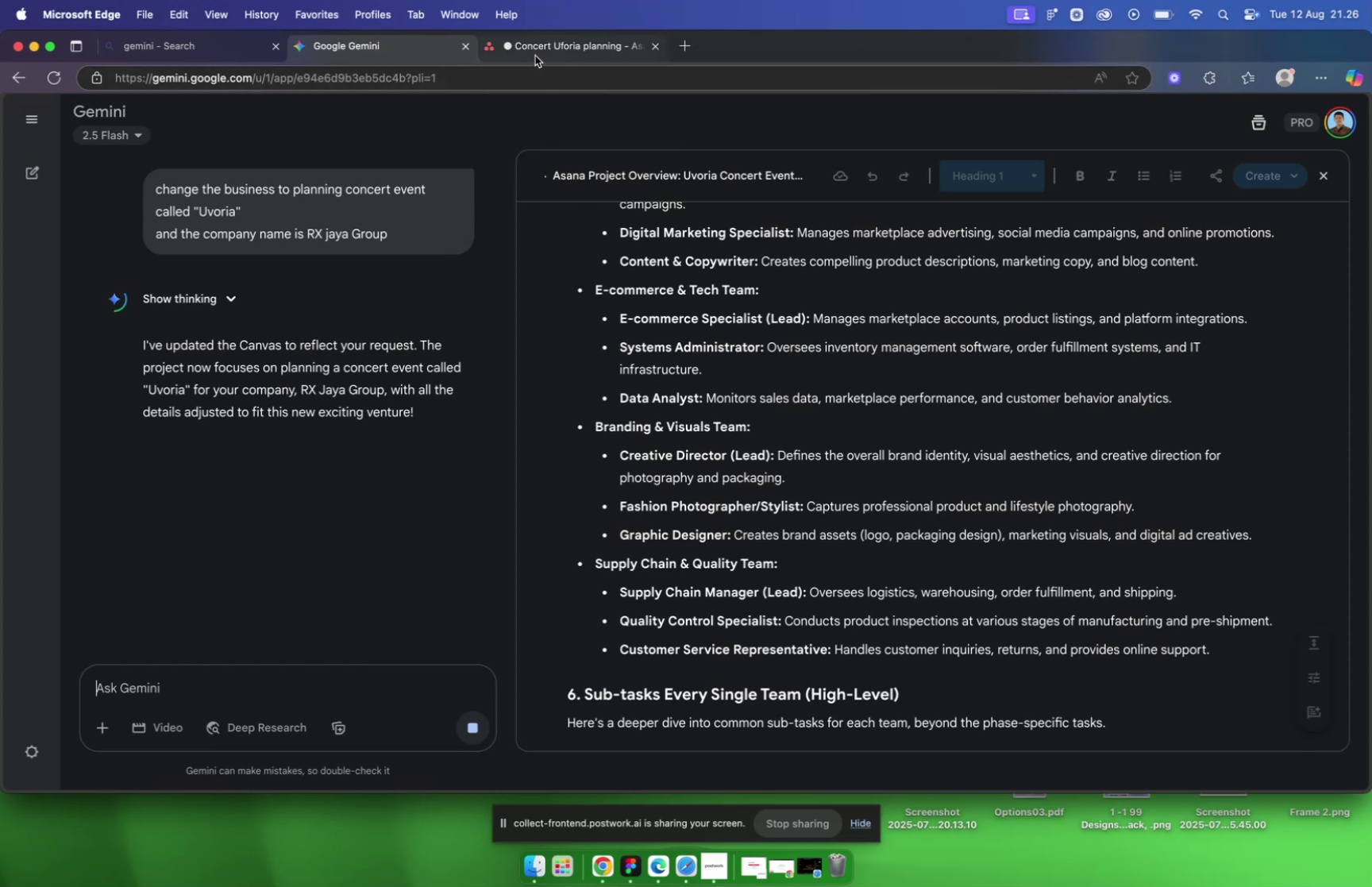 
wait(8.38)
 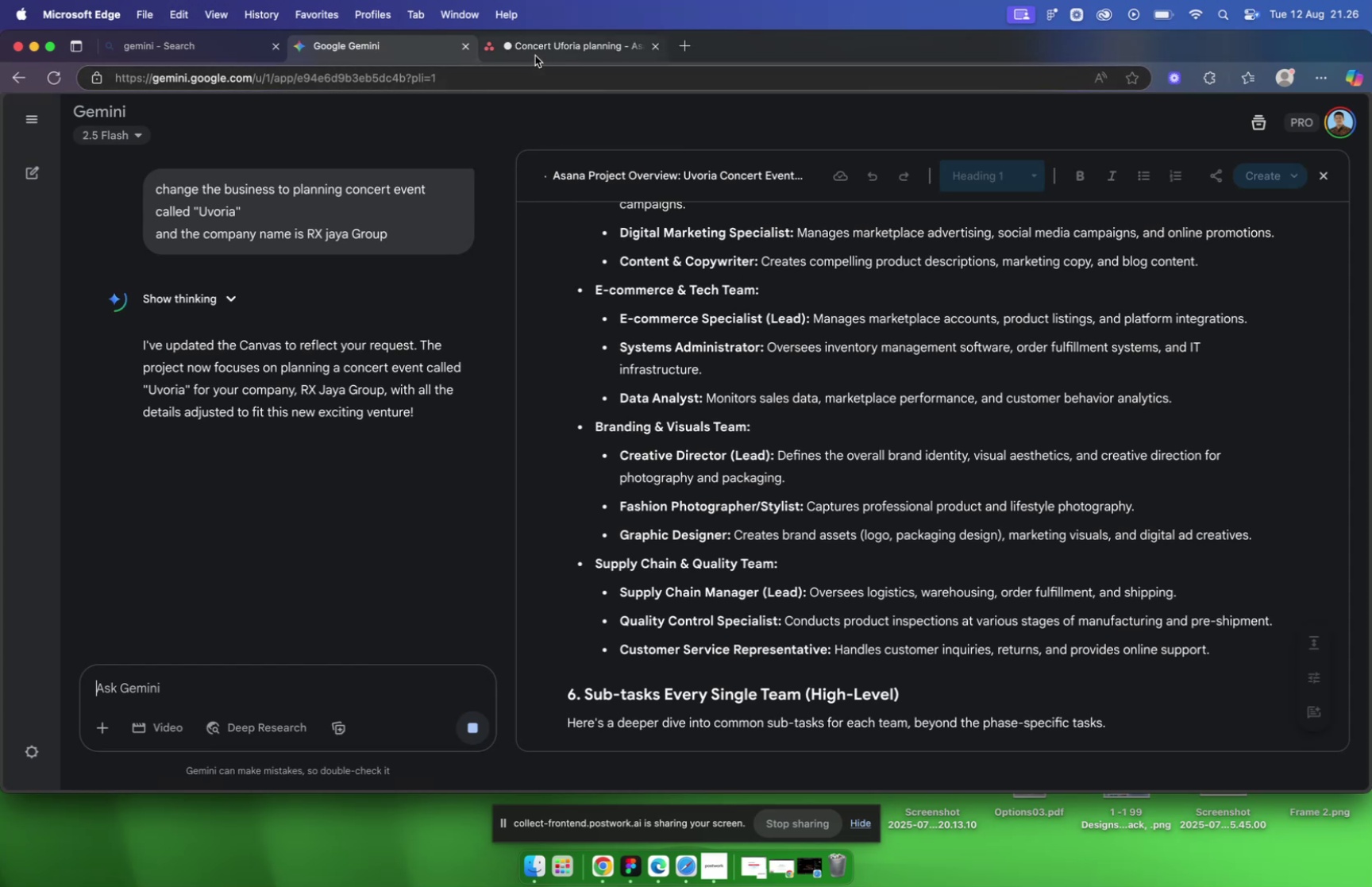 
left_click([534, 51])
 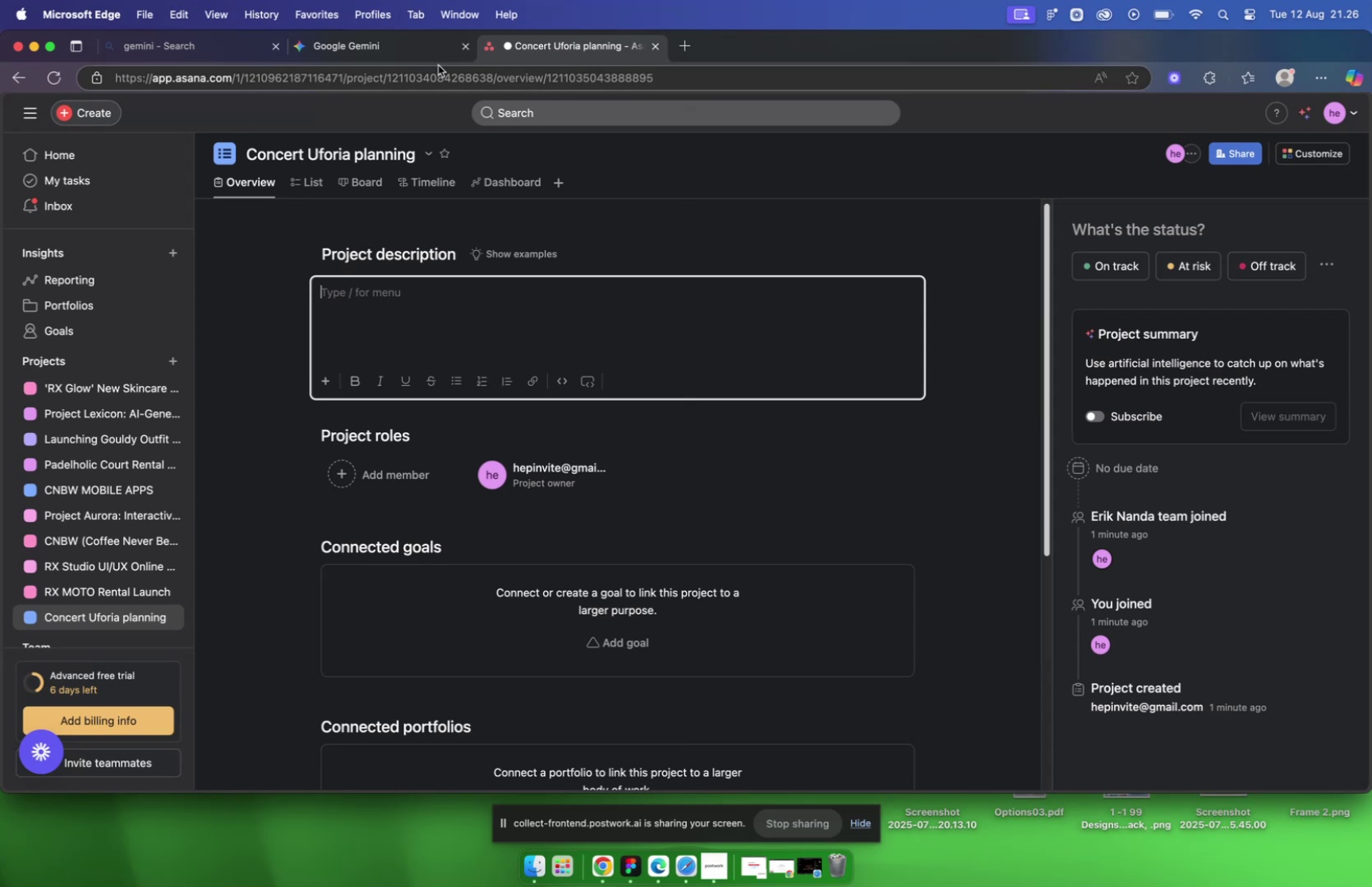 
left_click([365, 56])
 